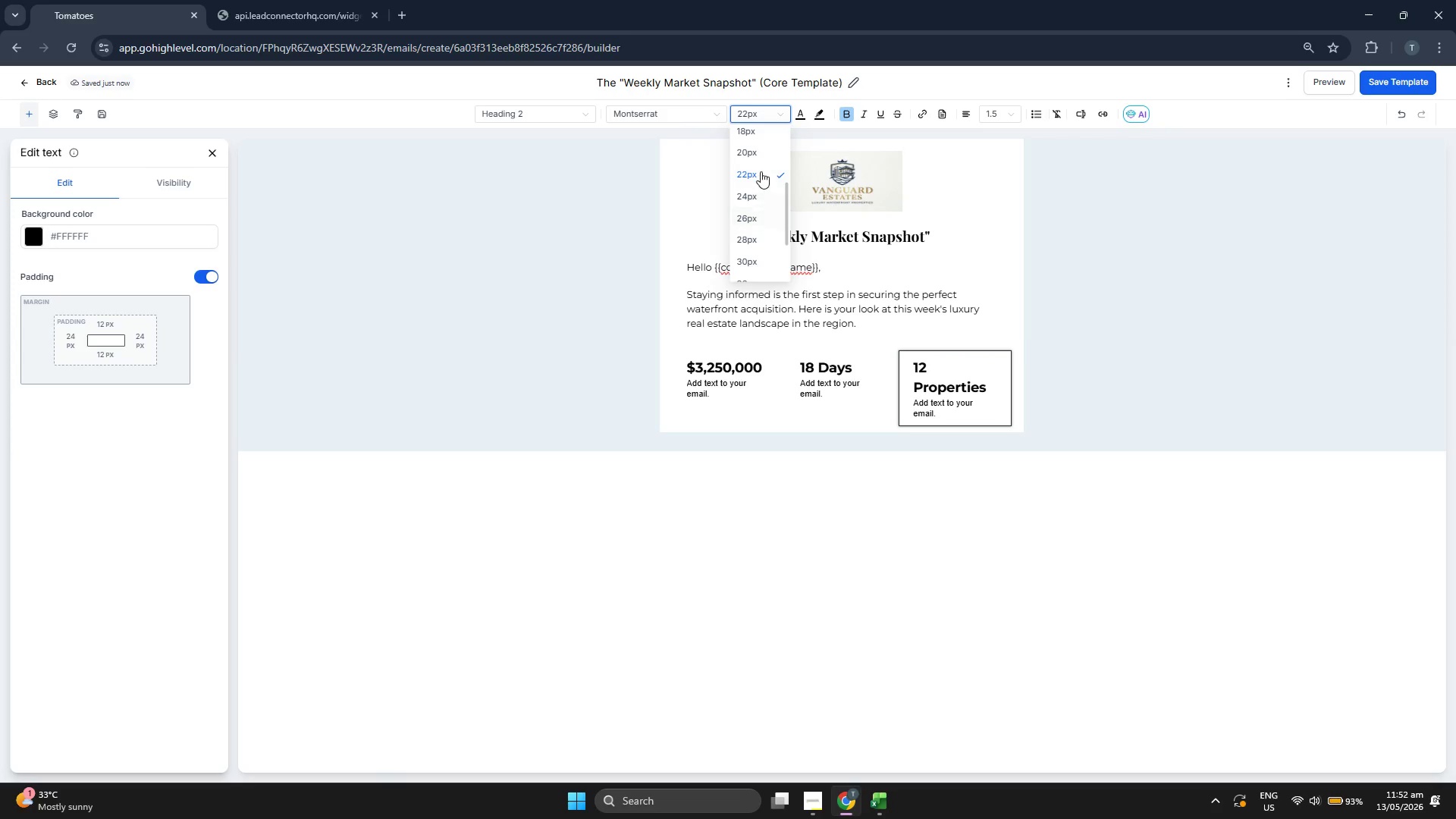 
left_click([755, 155])
 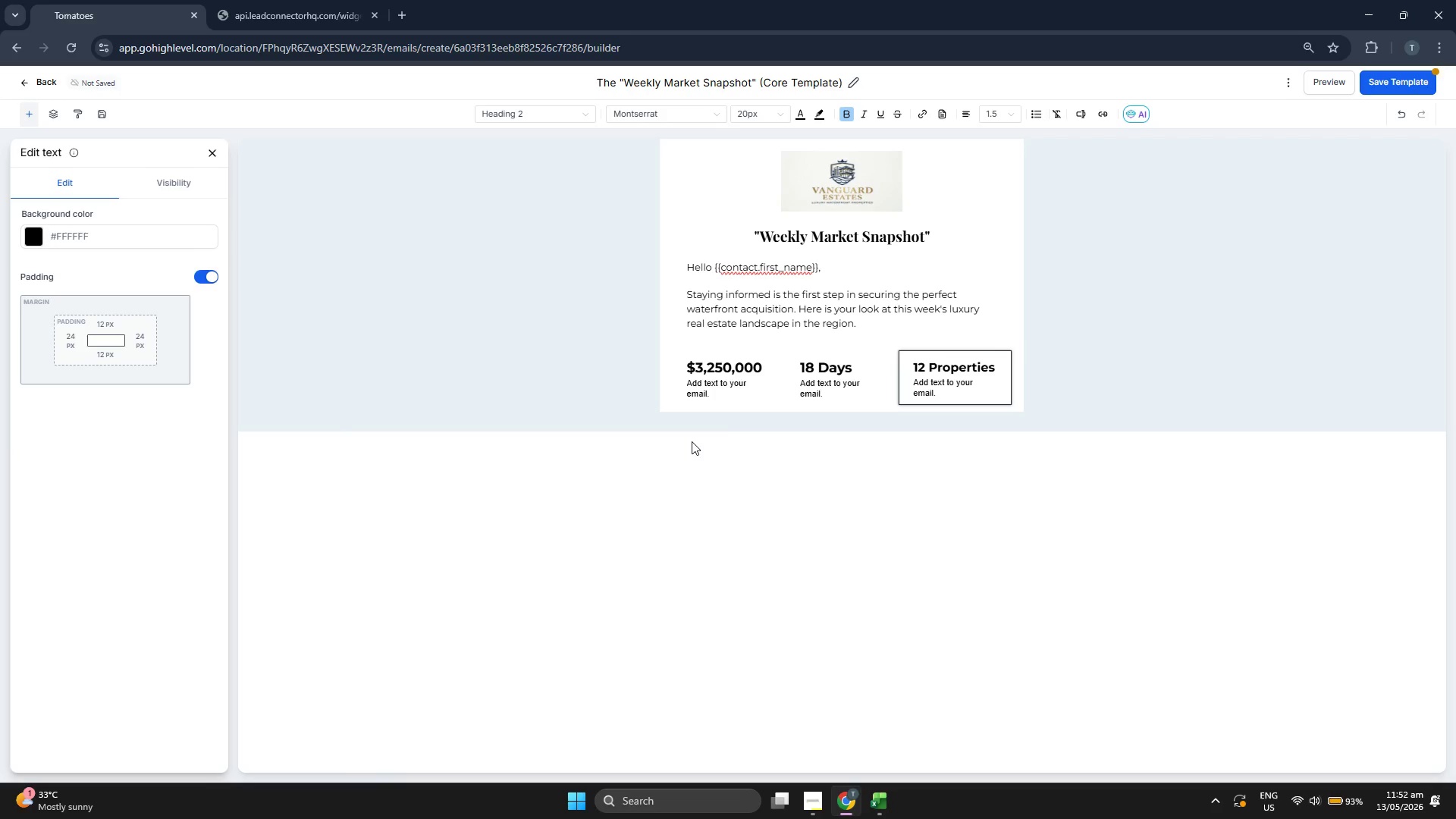 
wait(6.42)
 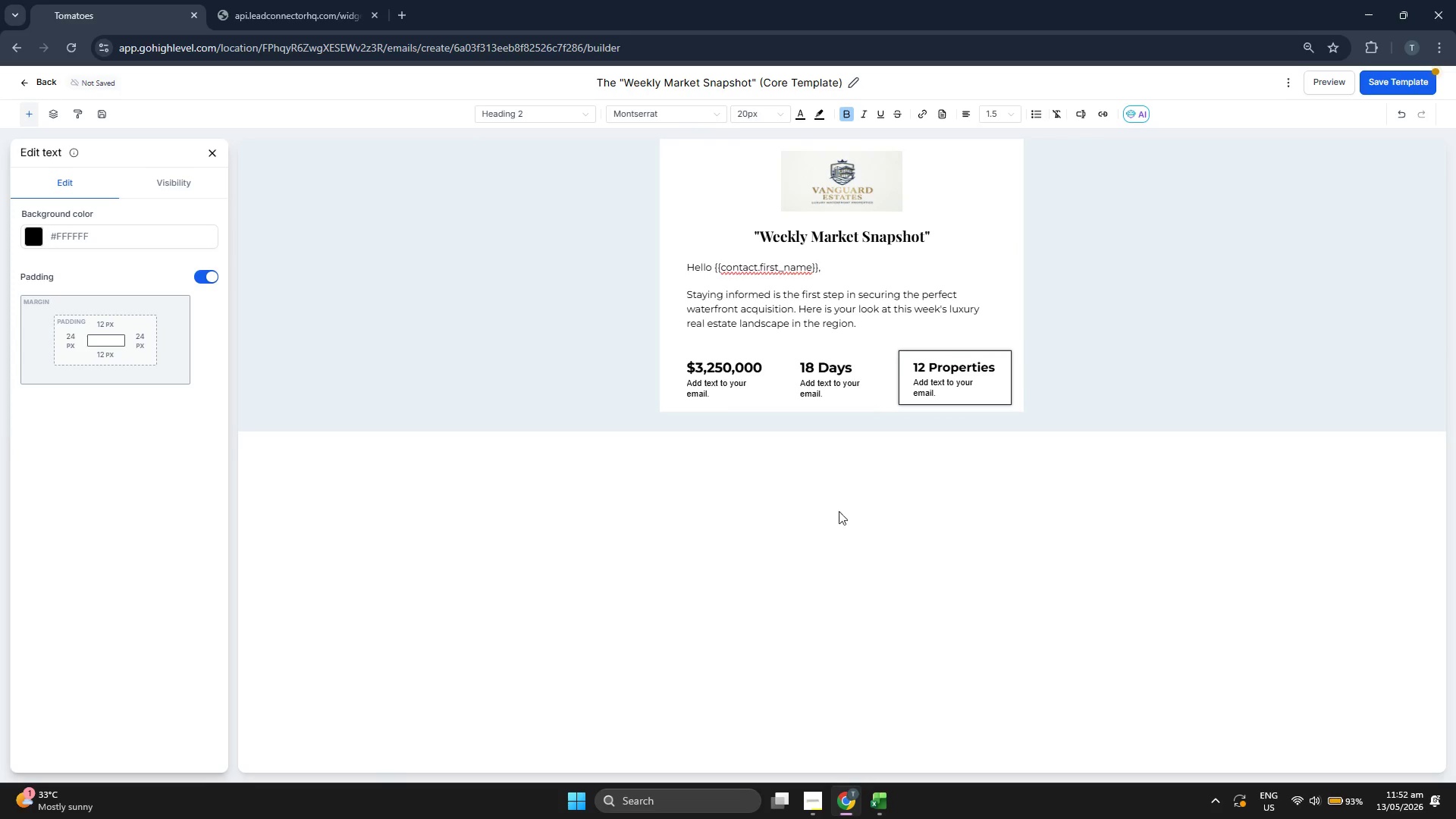 
left_click([1423, 71])
 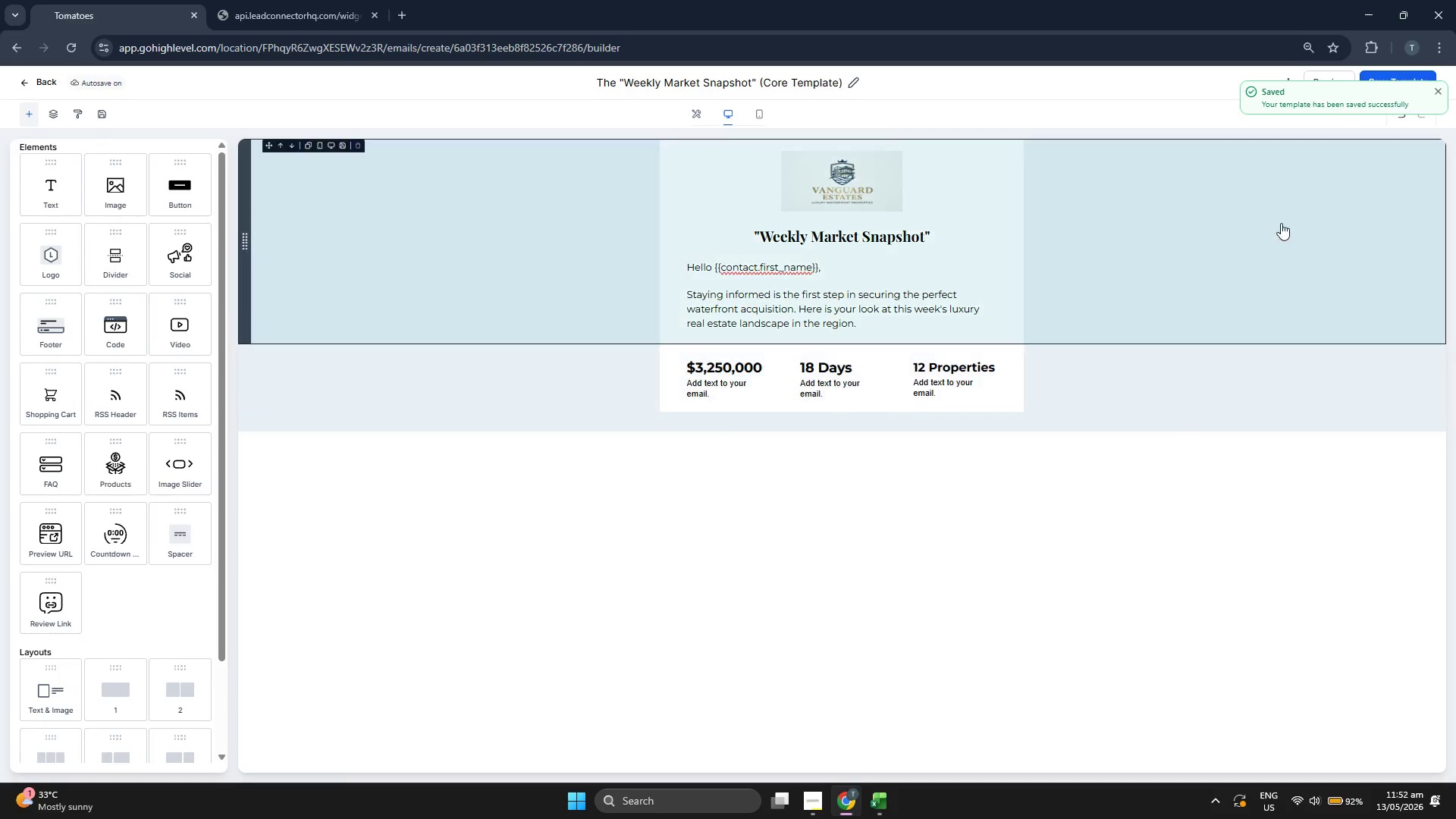 
double_click([1340, 78])
 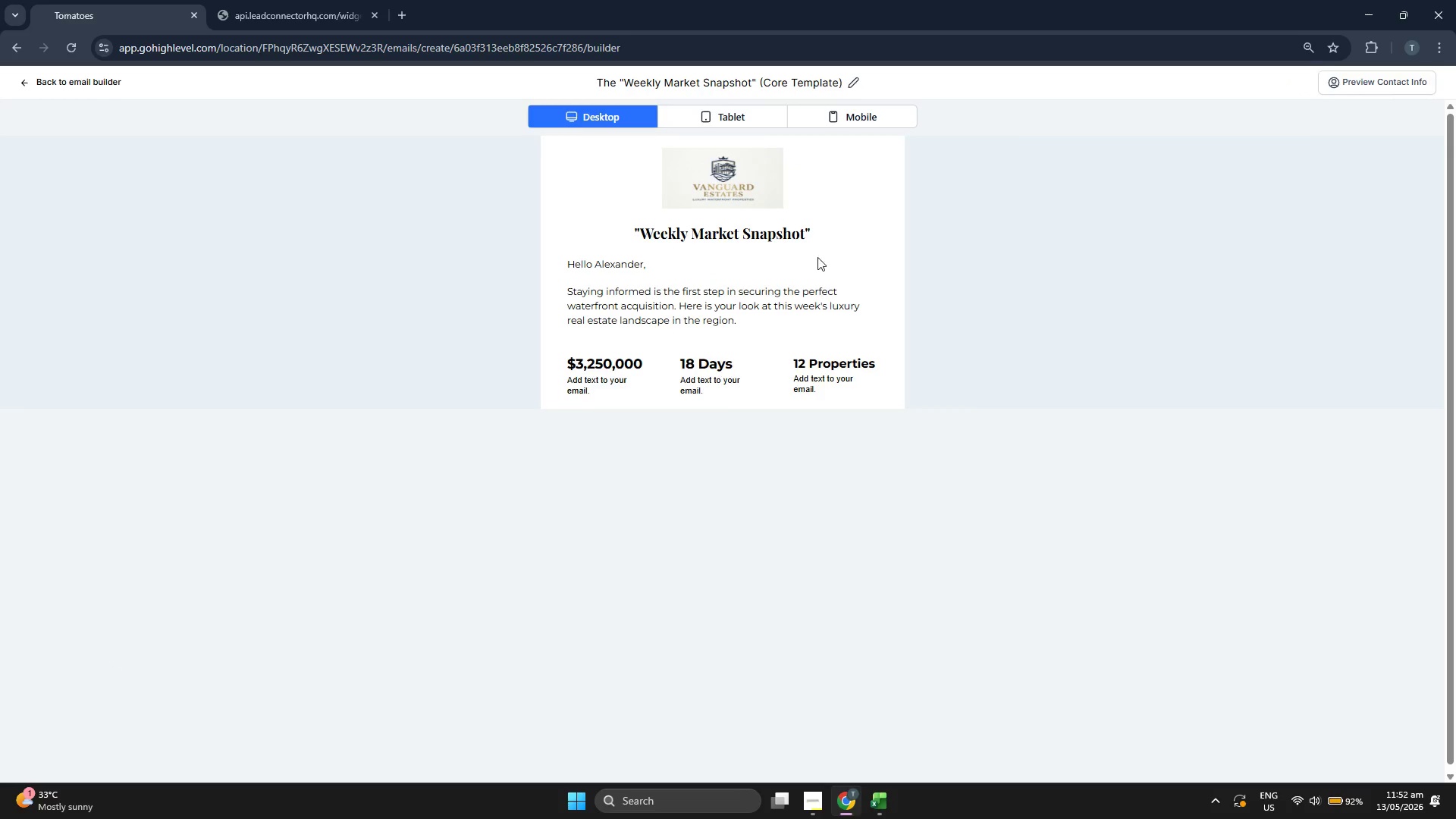 
left_click([720, 111])
 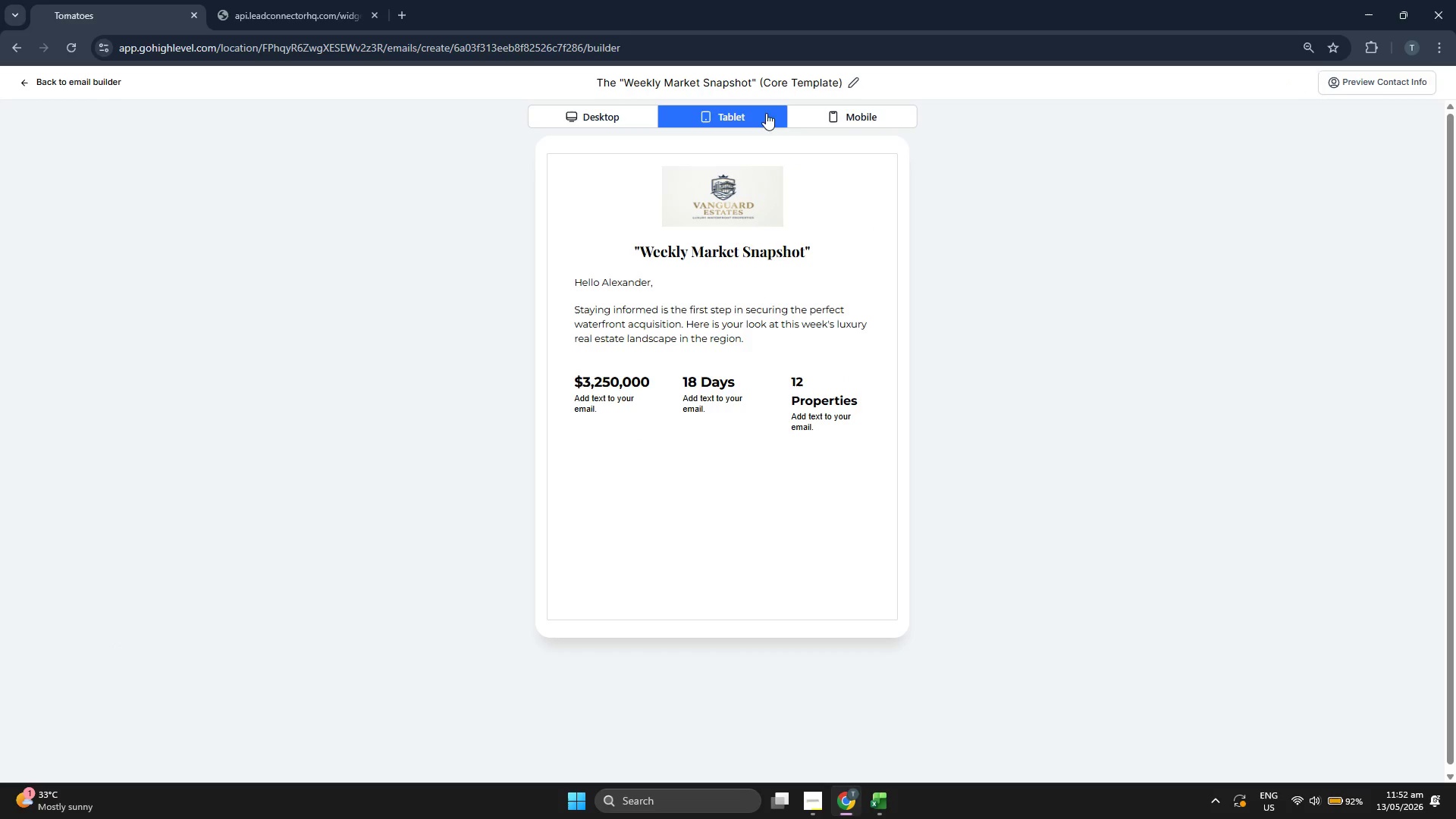 
left_click([883, 113])
 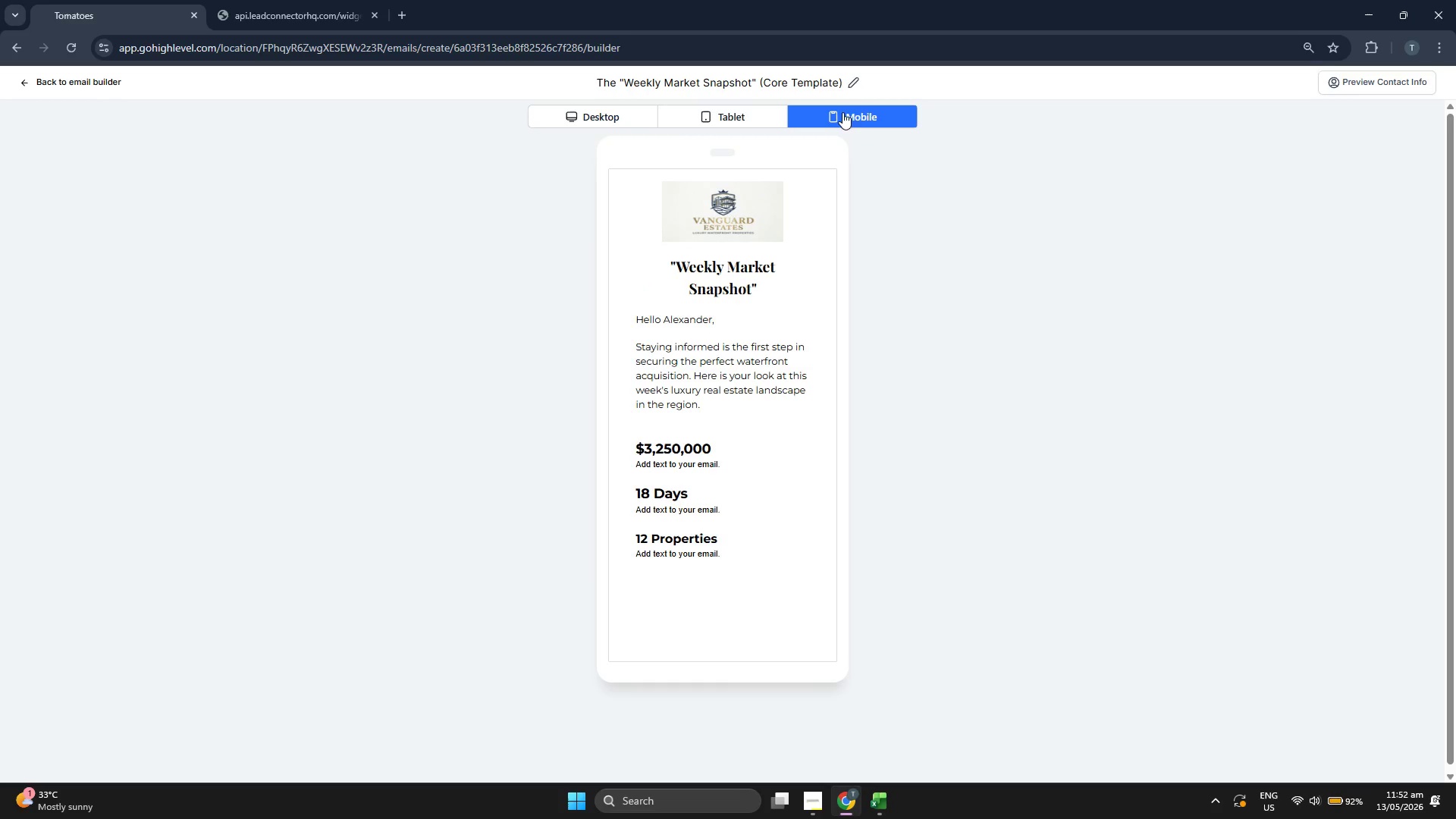 
left_click([606, 115])
 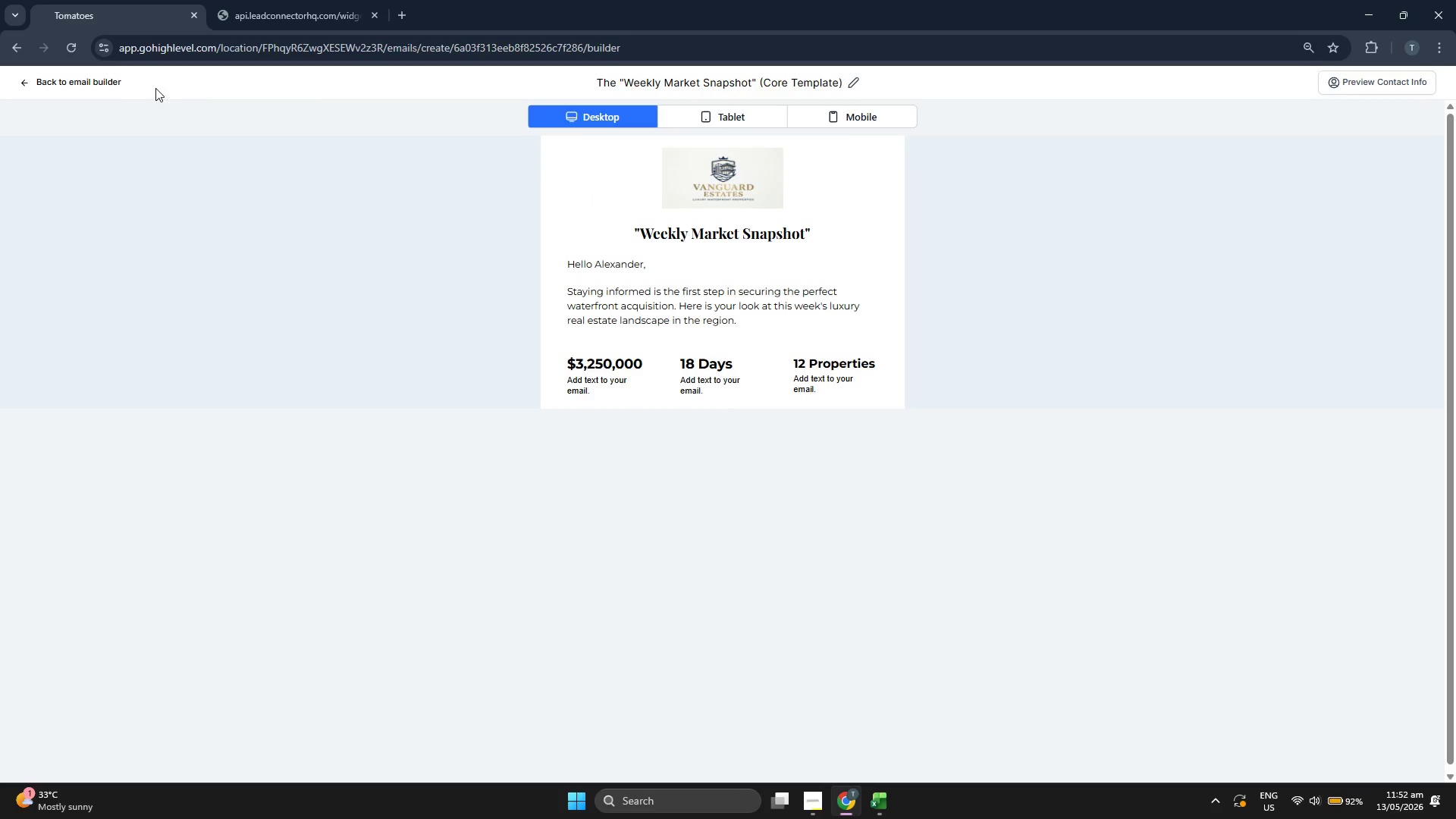 
left_click([102, 78])
 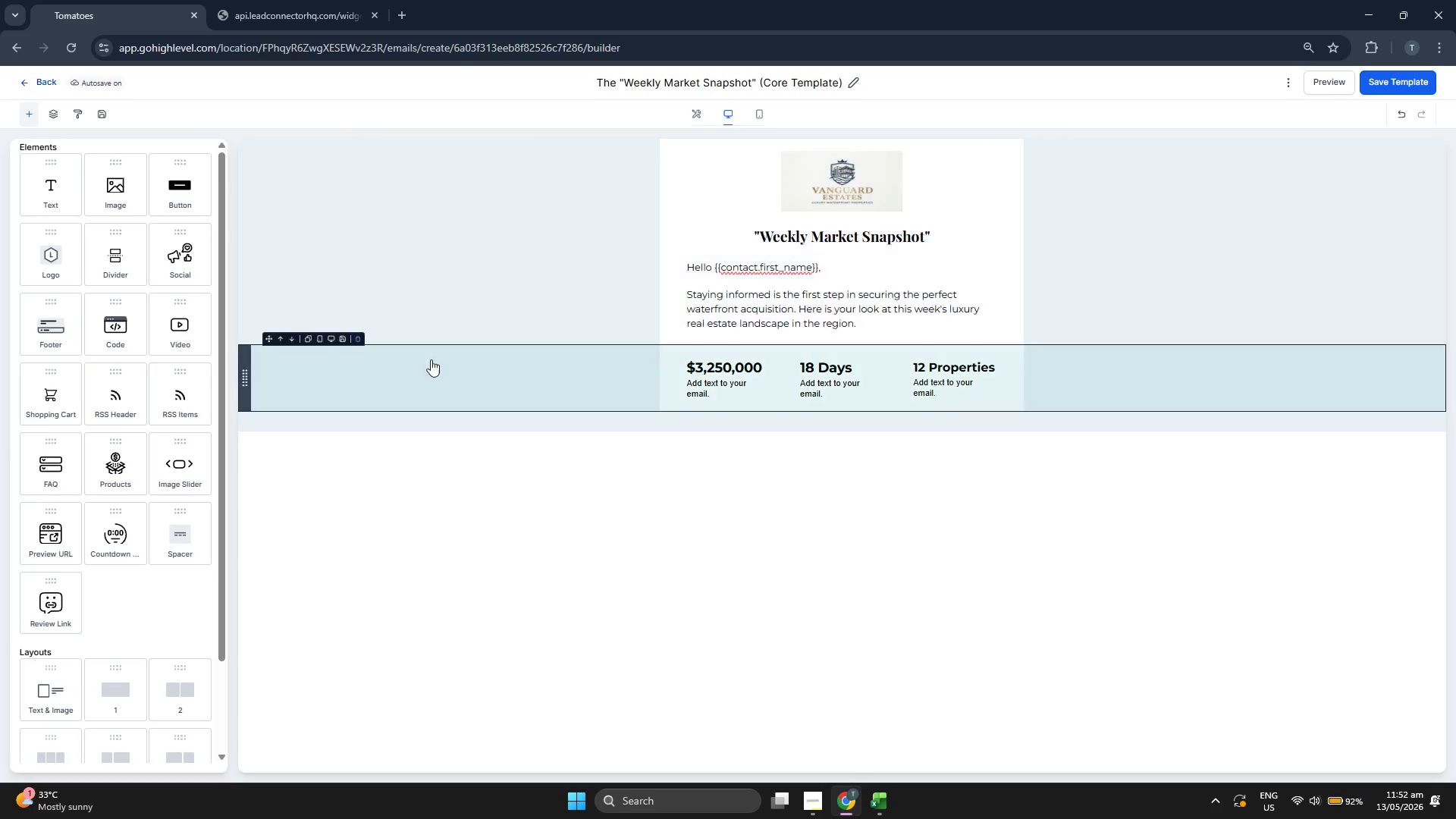 
left_click([437, 370])
 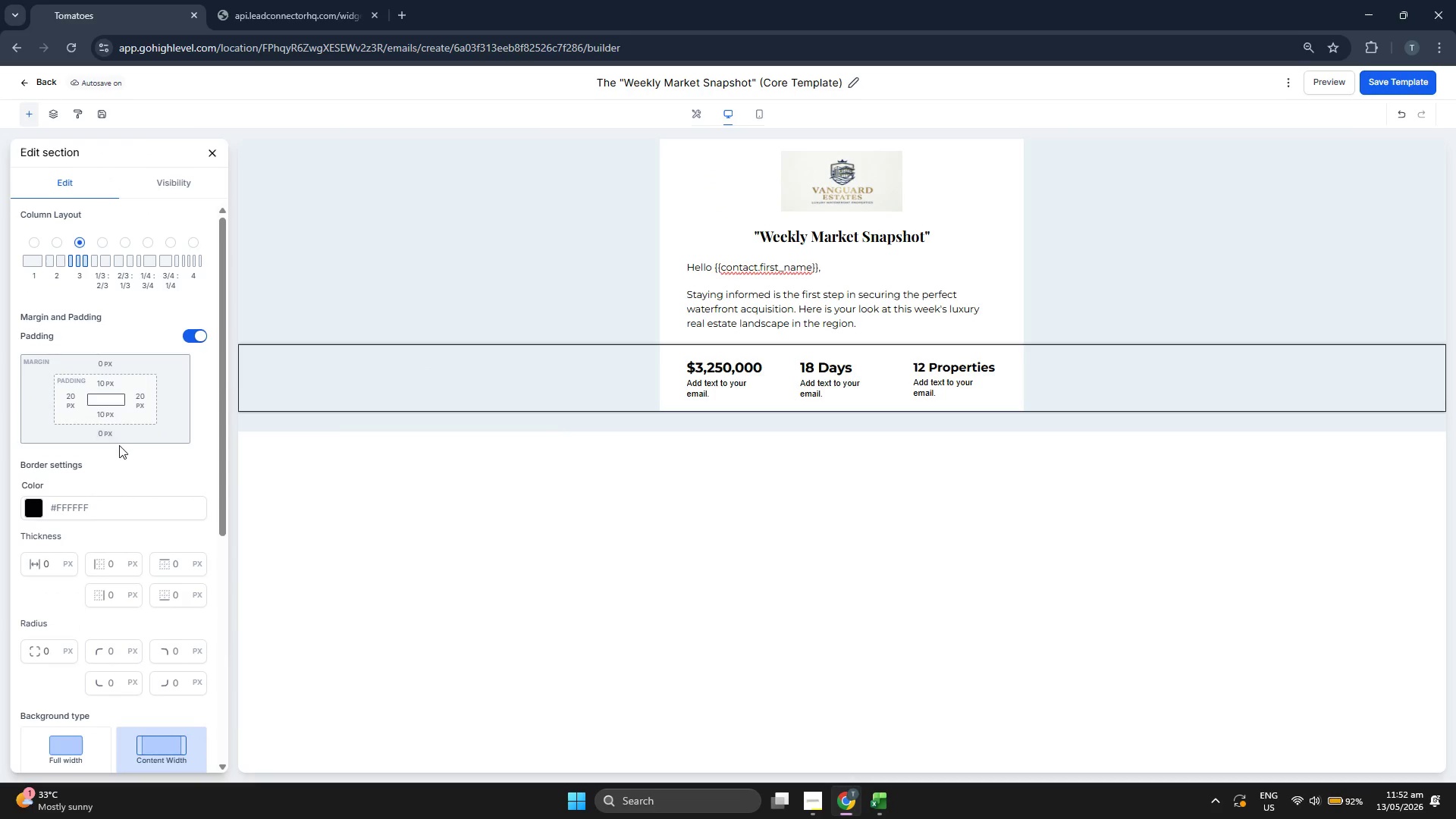 
scroll: coordinate [151, 526], scroll_direction: down, amount: 10.0
 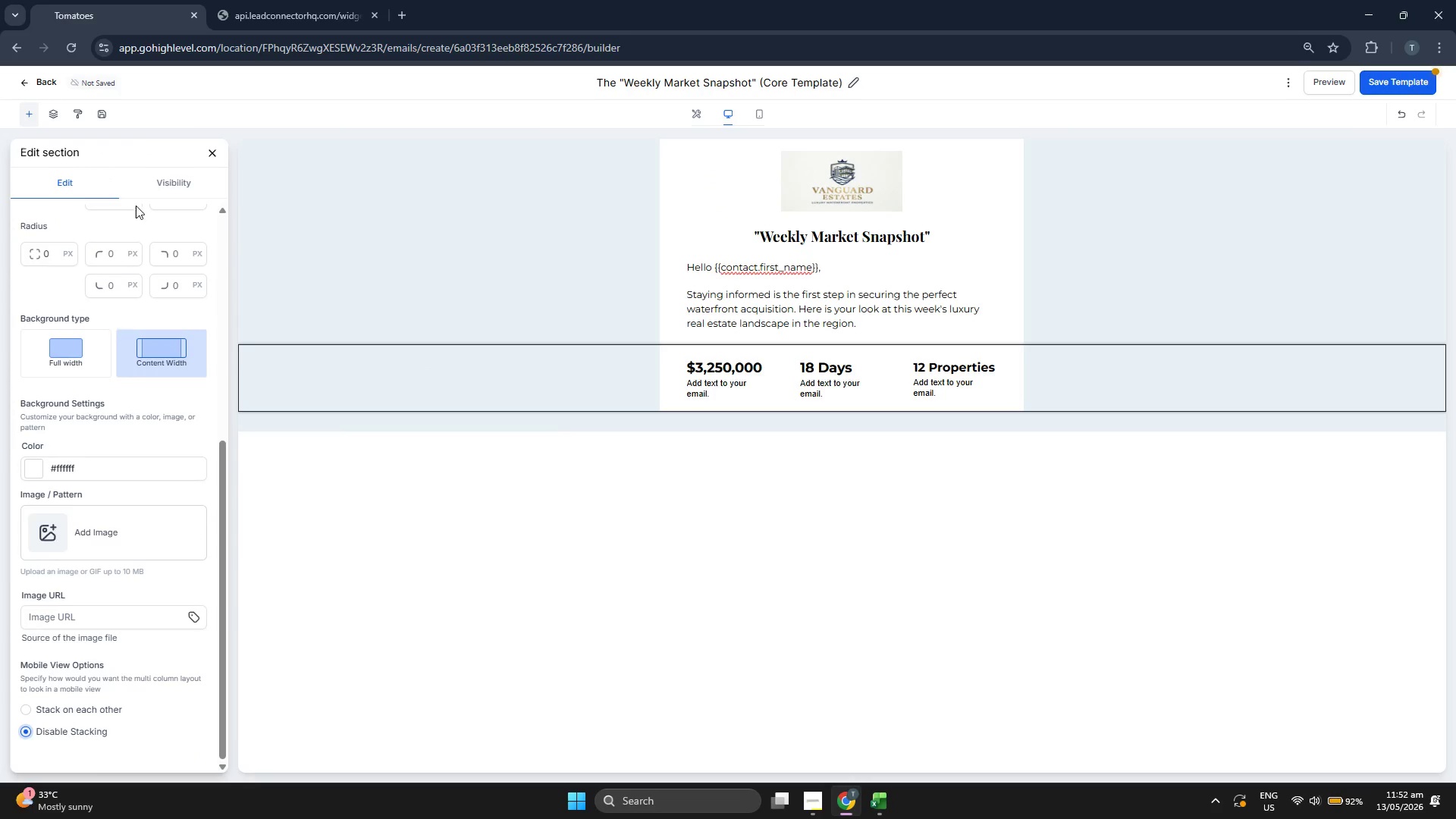 
left_click([212, 153])
 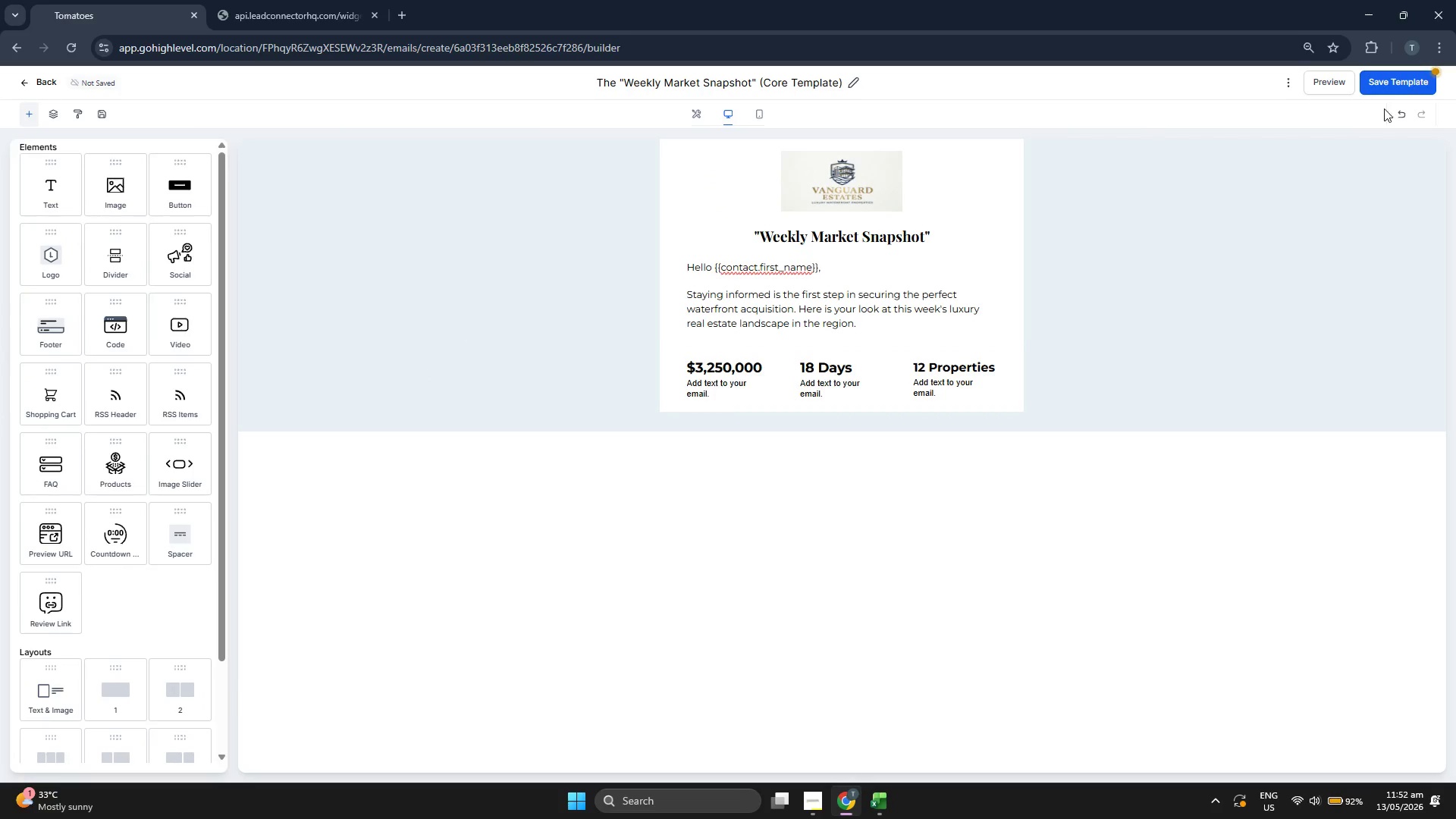 
left_click([1417, 83])
 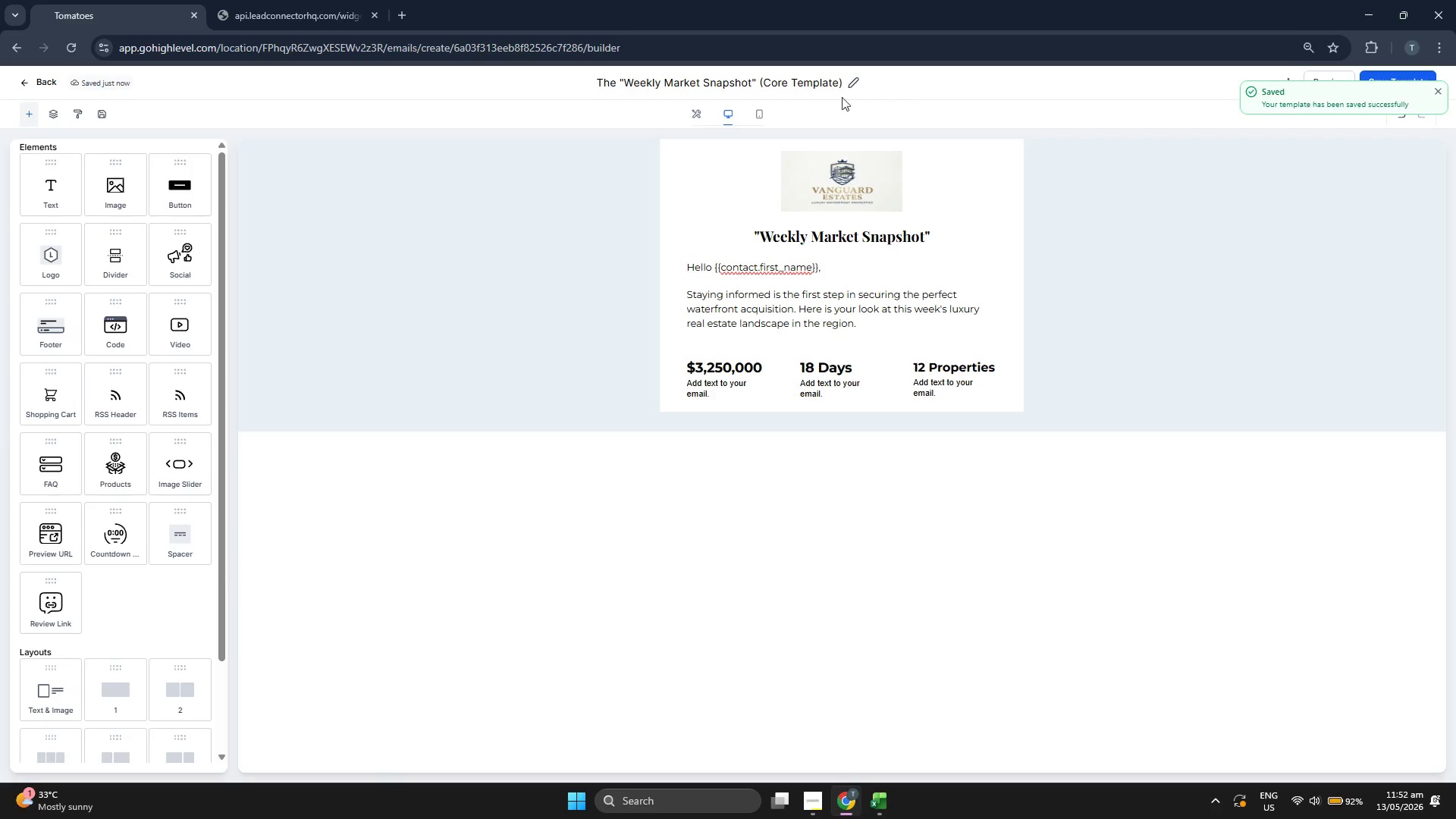 
left_click([761, 112])
 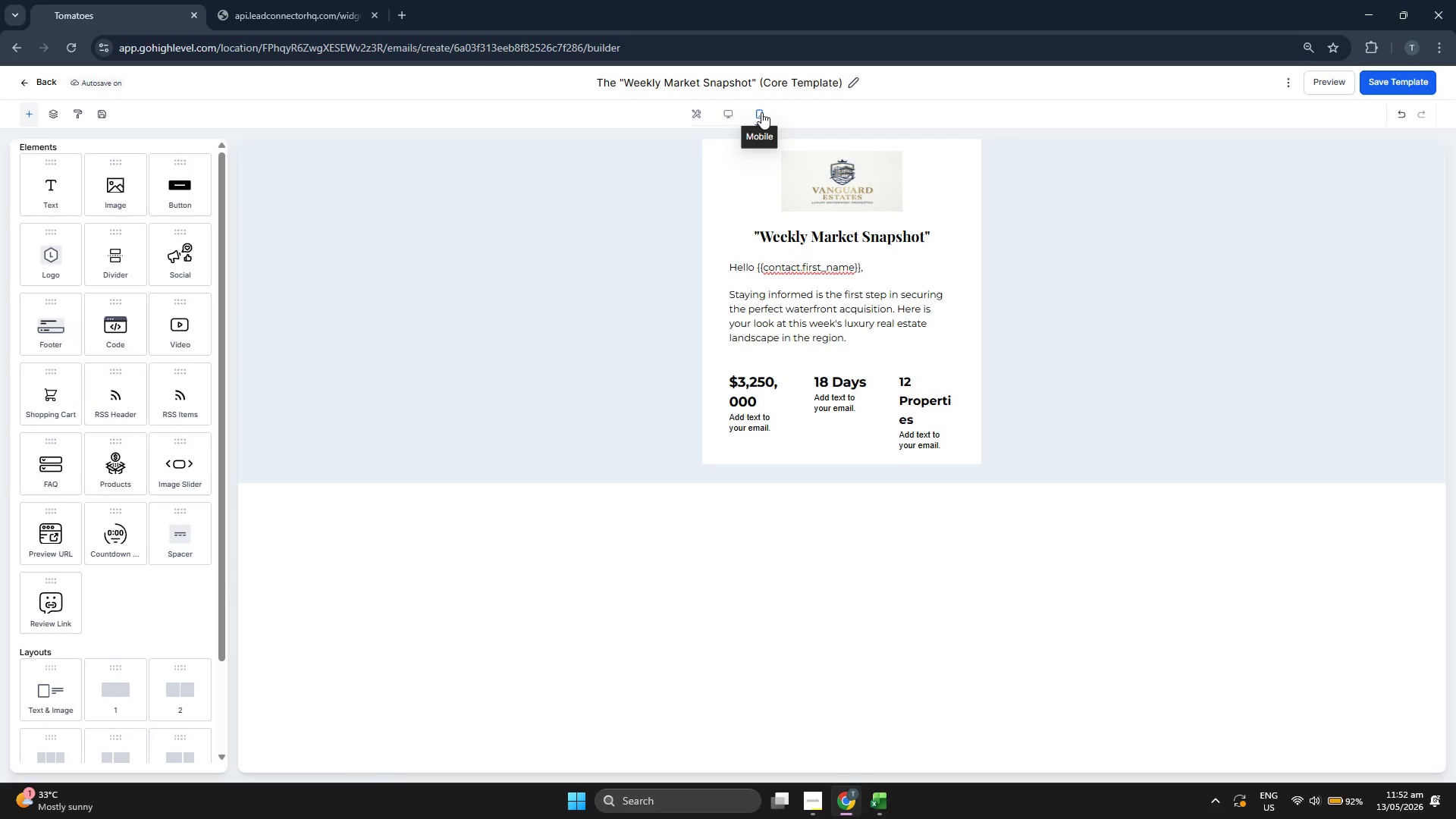 
wait(7.0)
 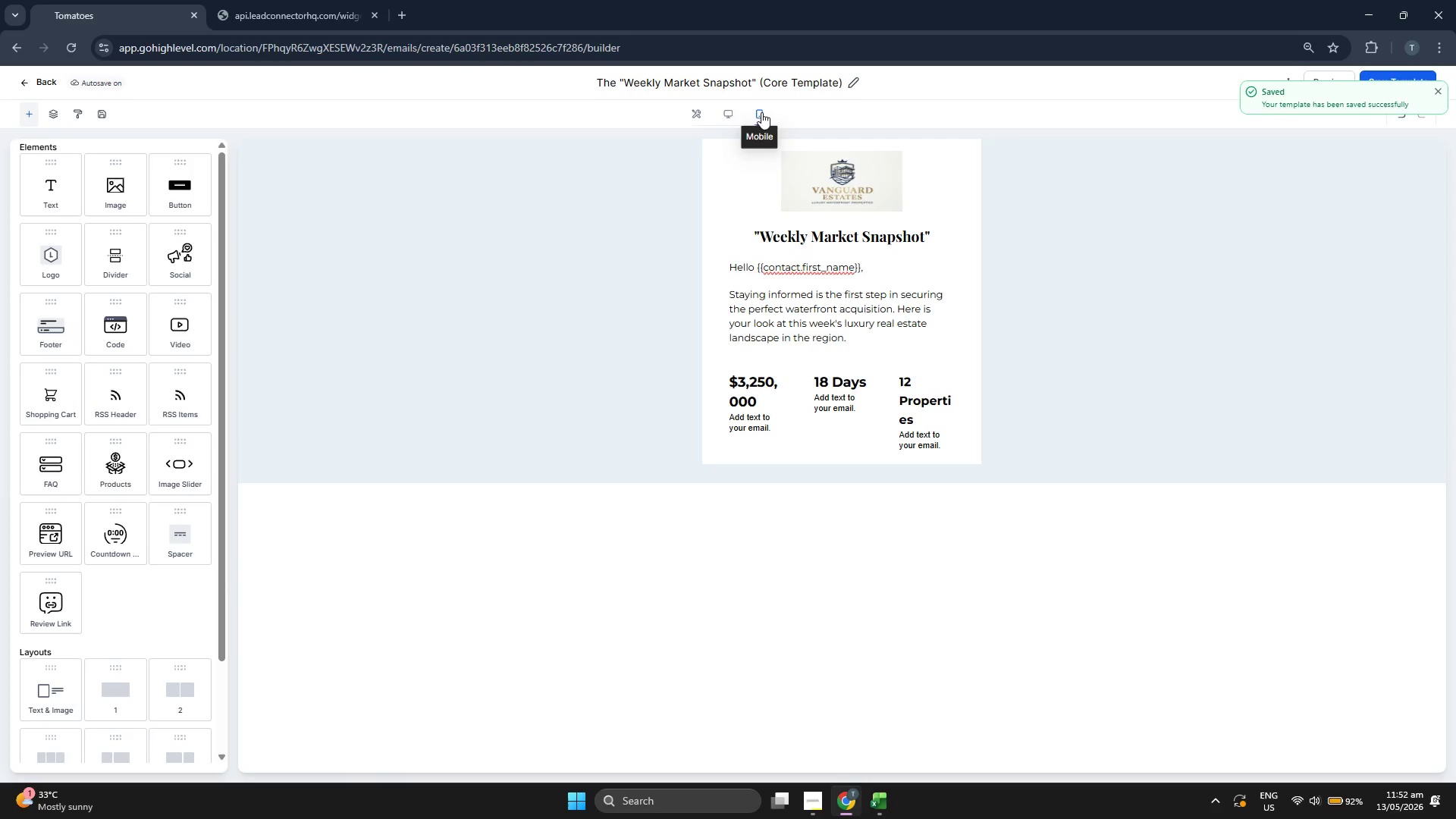 
left_click([1311, 90])
 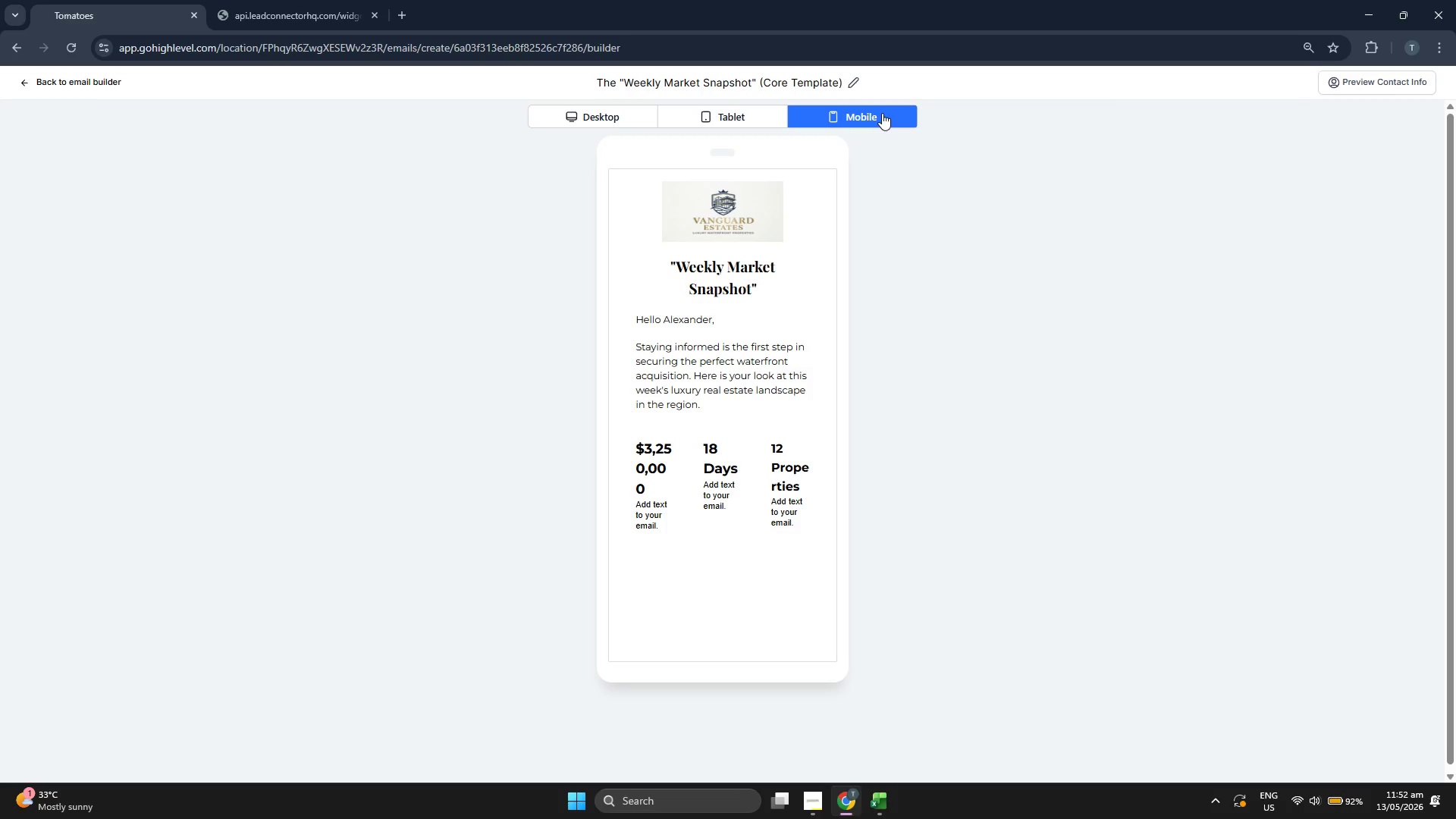 
wait(5.41)
 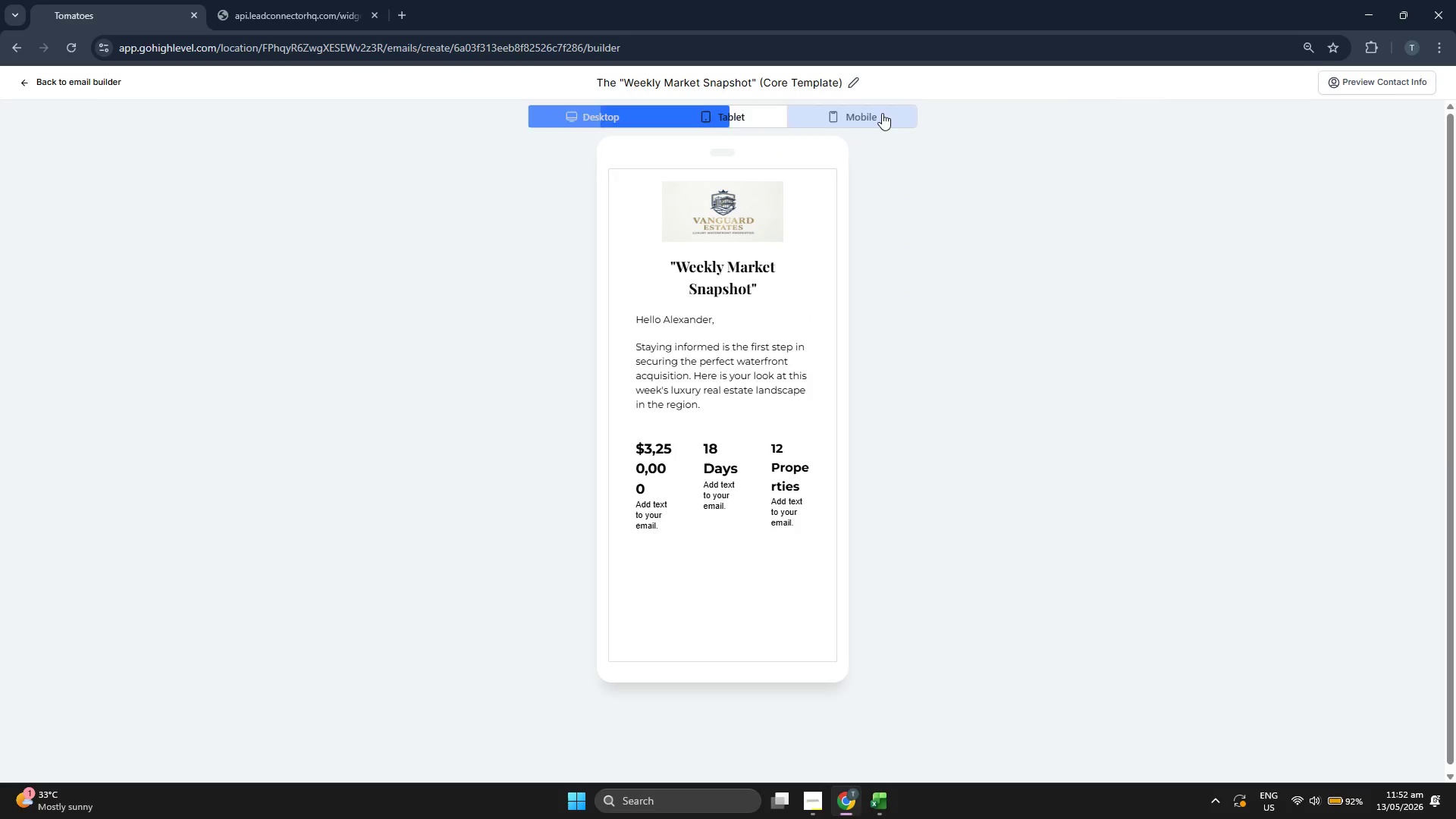 
left_click([64, 79])
 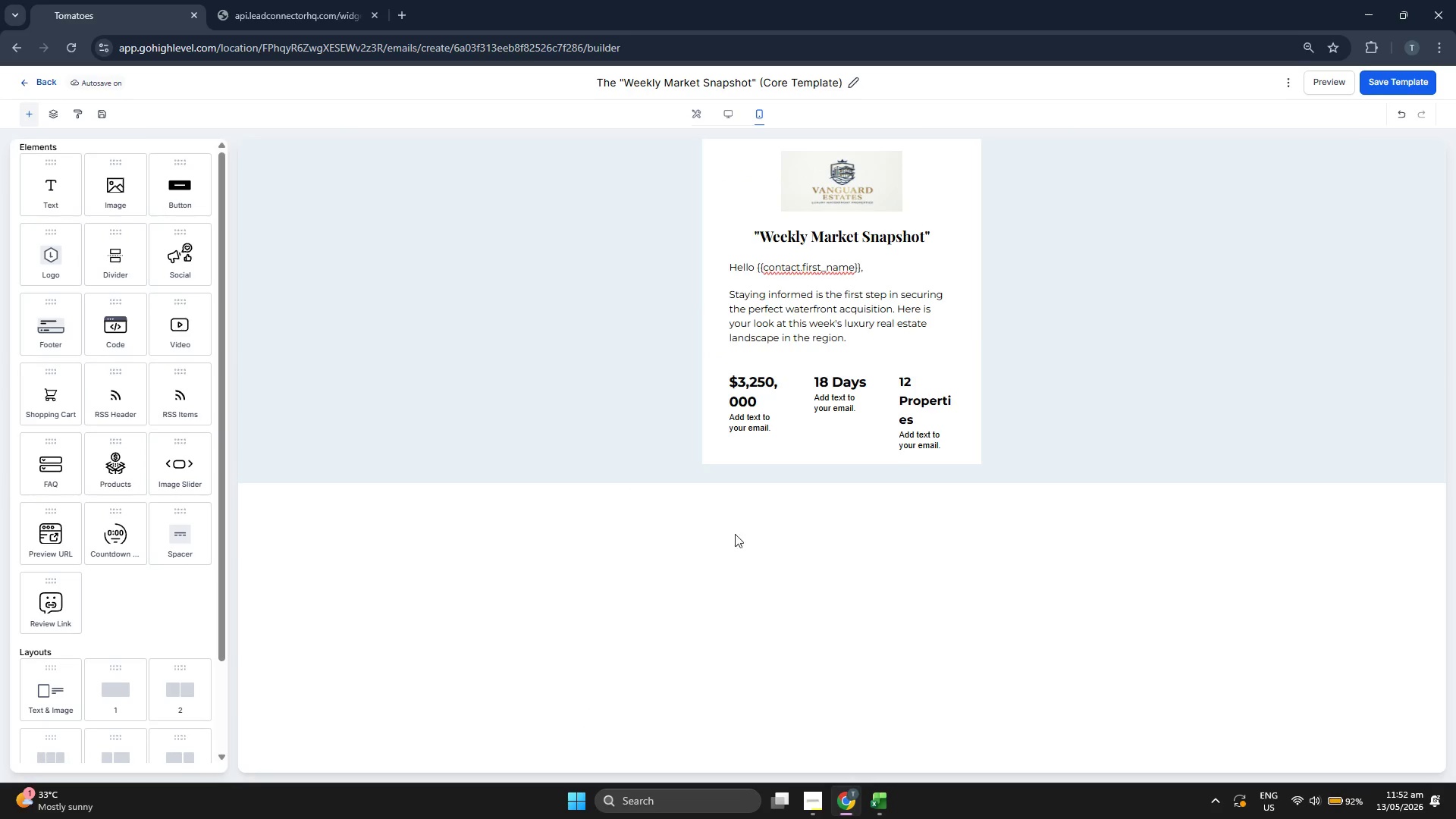 
wait(5.78)
 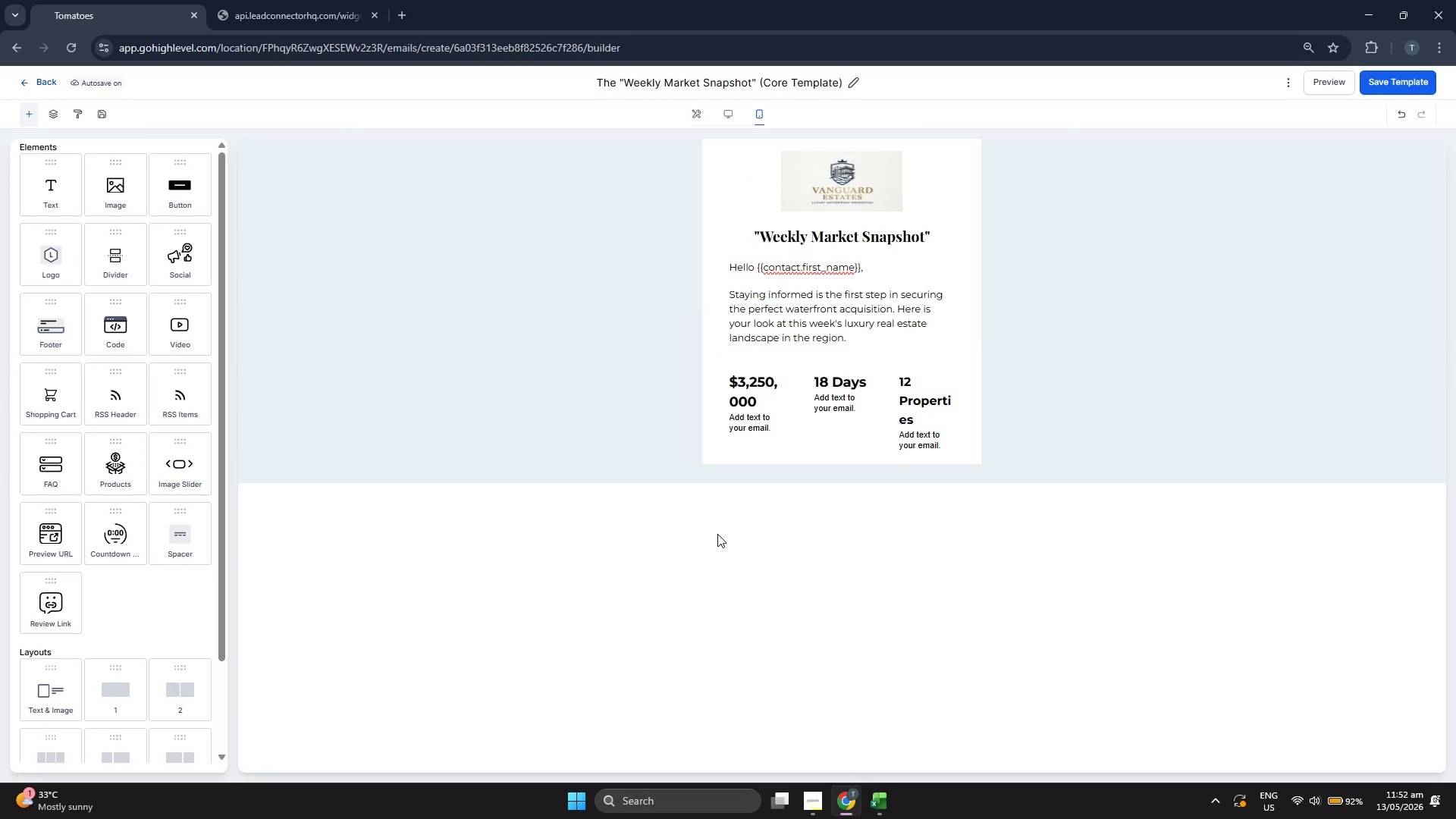 
left_click([733, 116])
 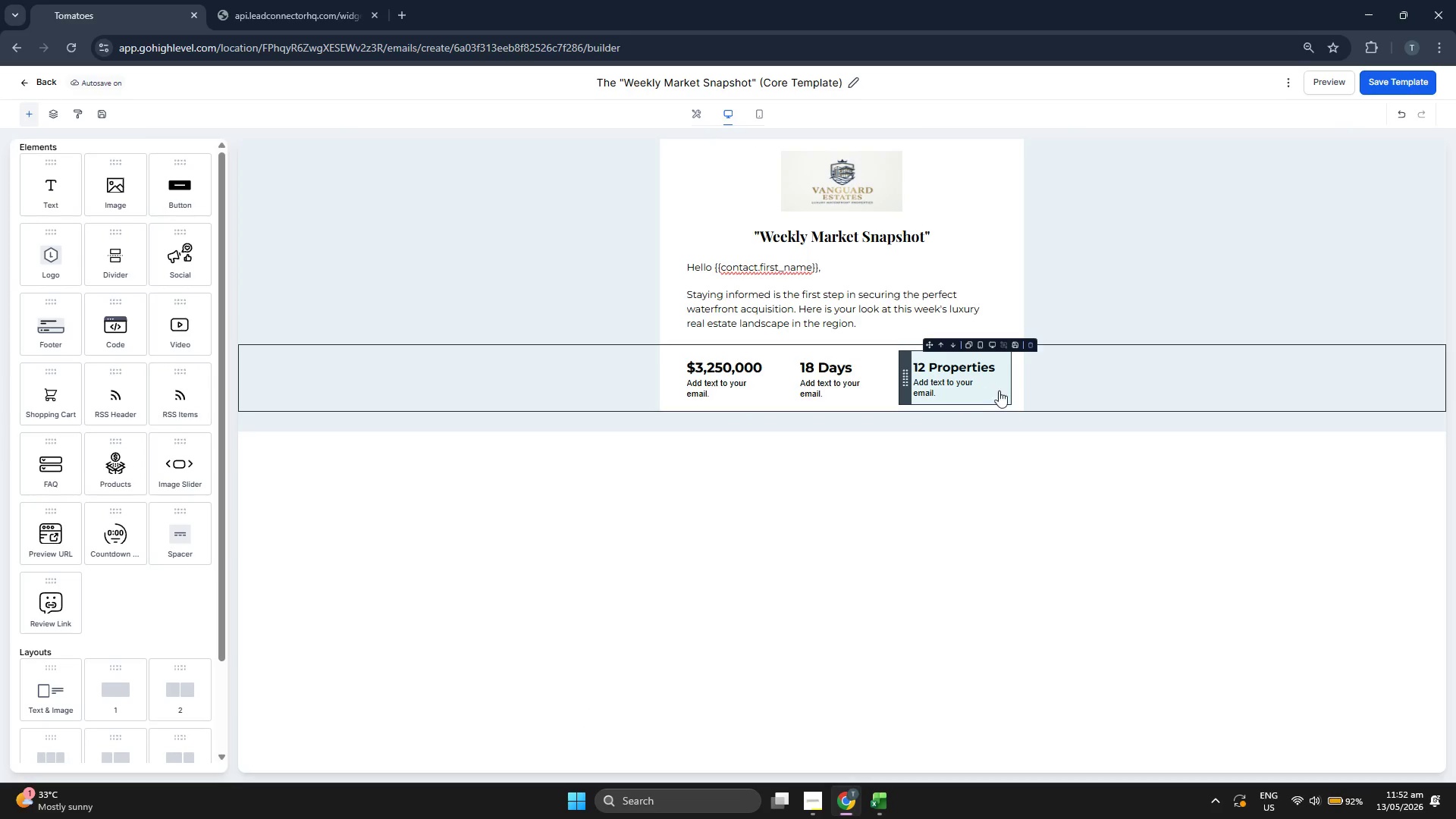 
left_click([988, 366])
 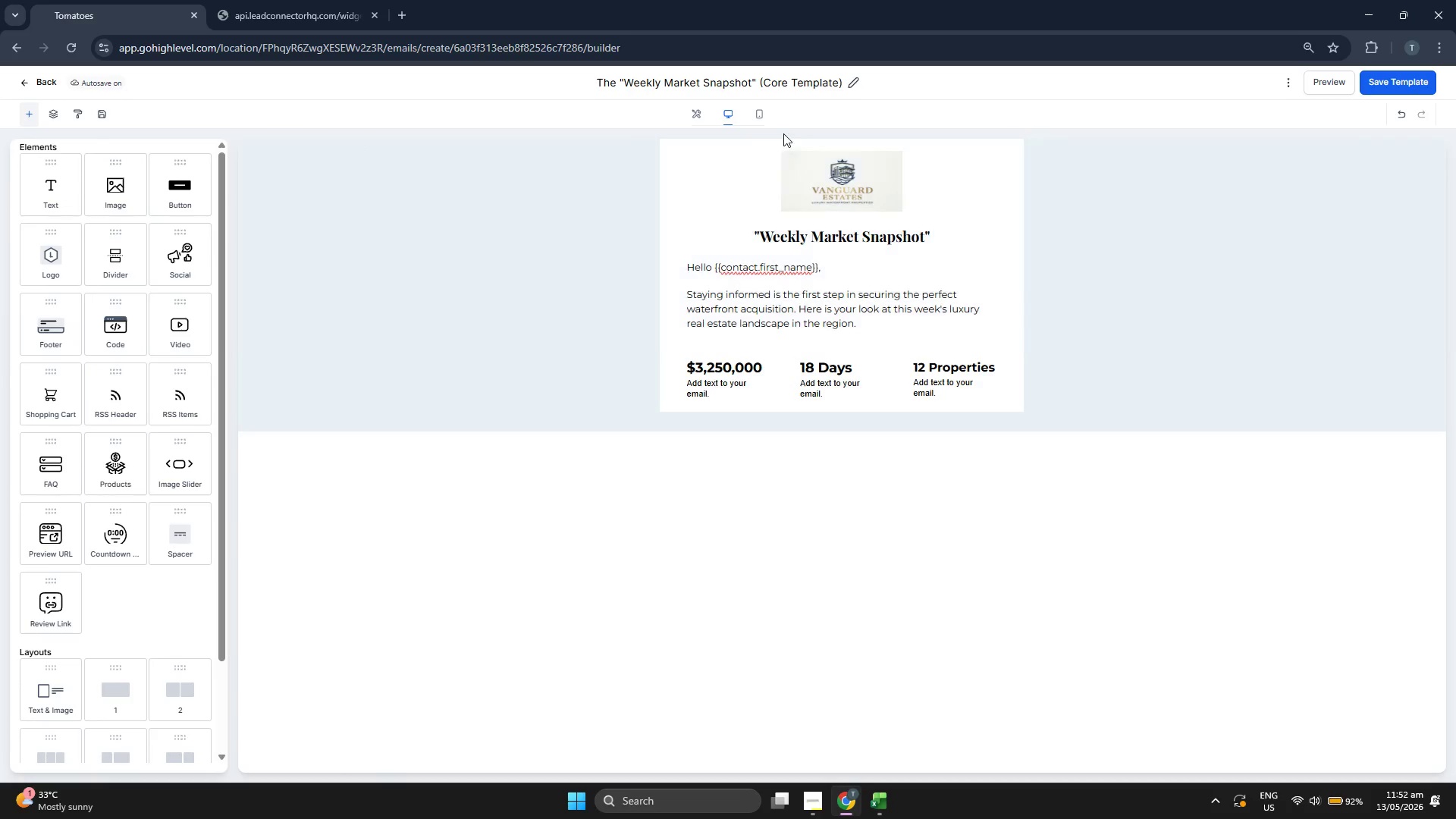 
double_click([756, 114])
 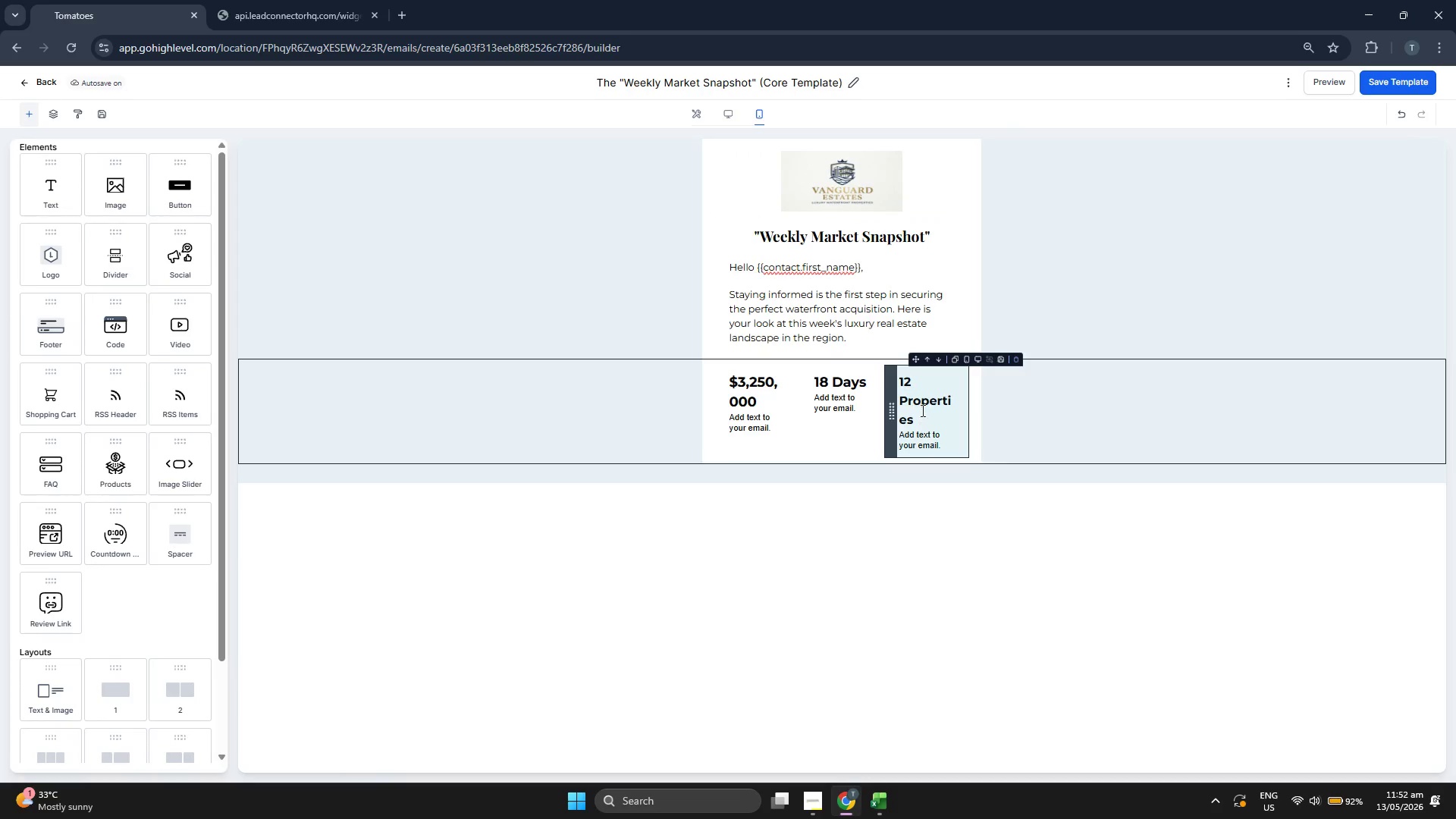 
double_click([926, 403])
 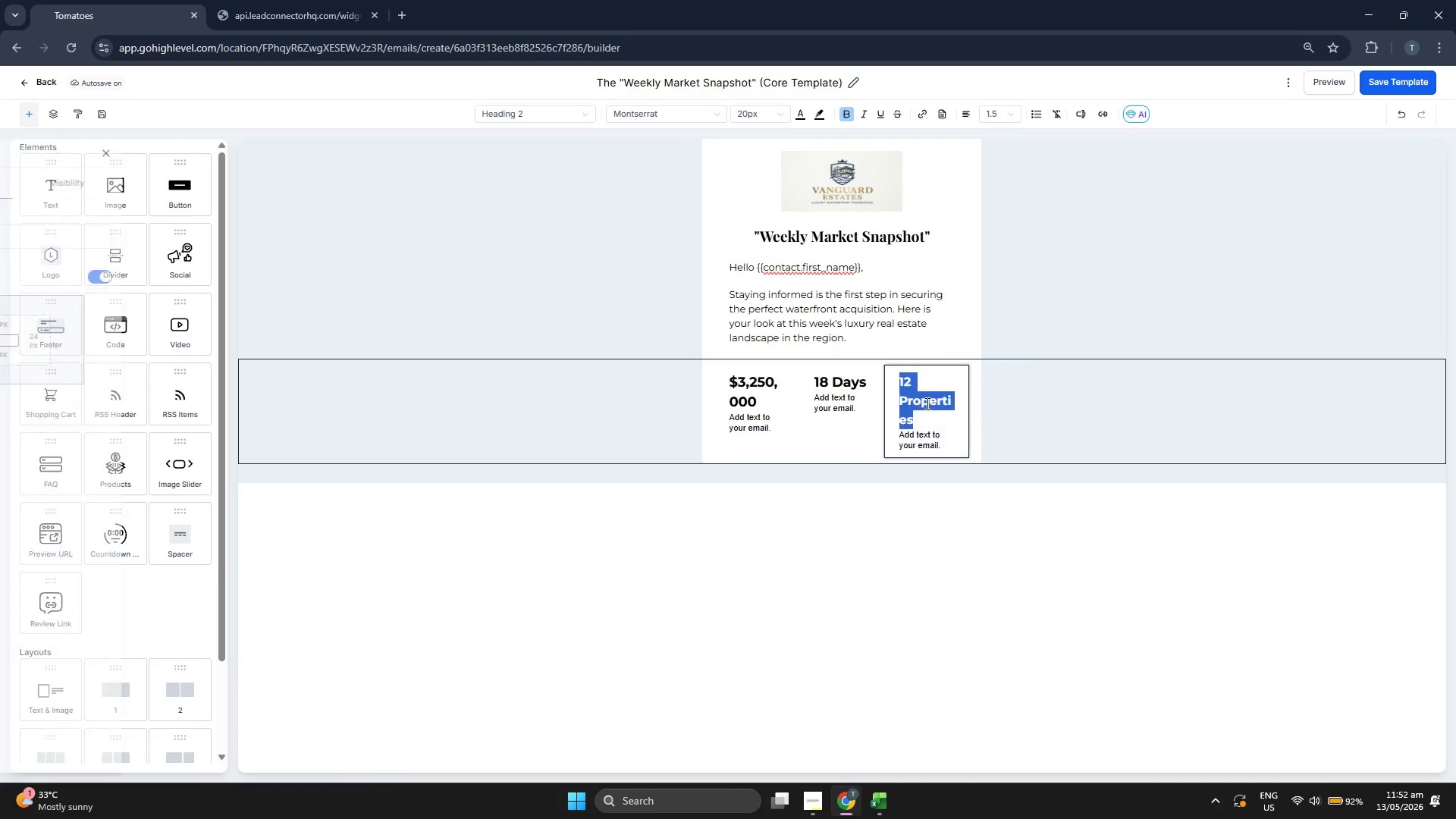 
triple_click([926, 403])
 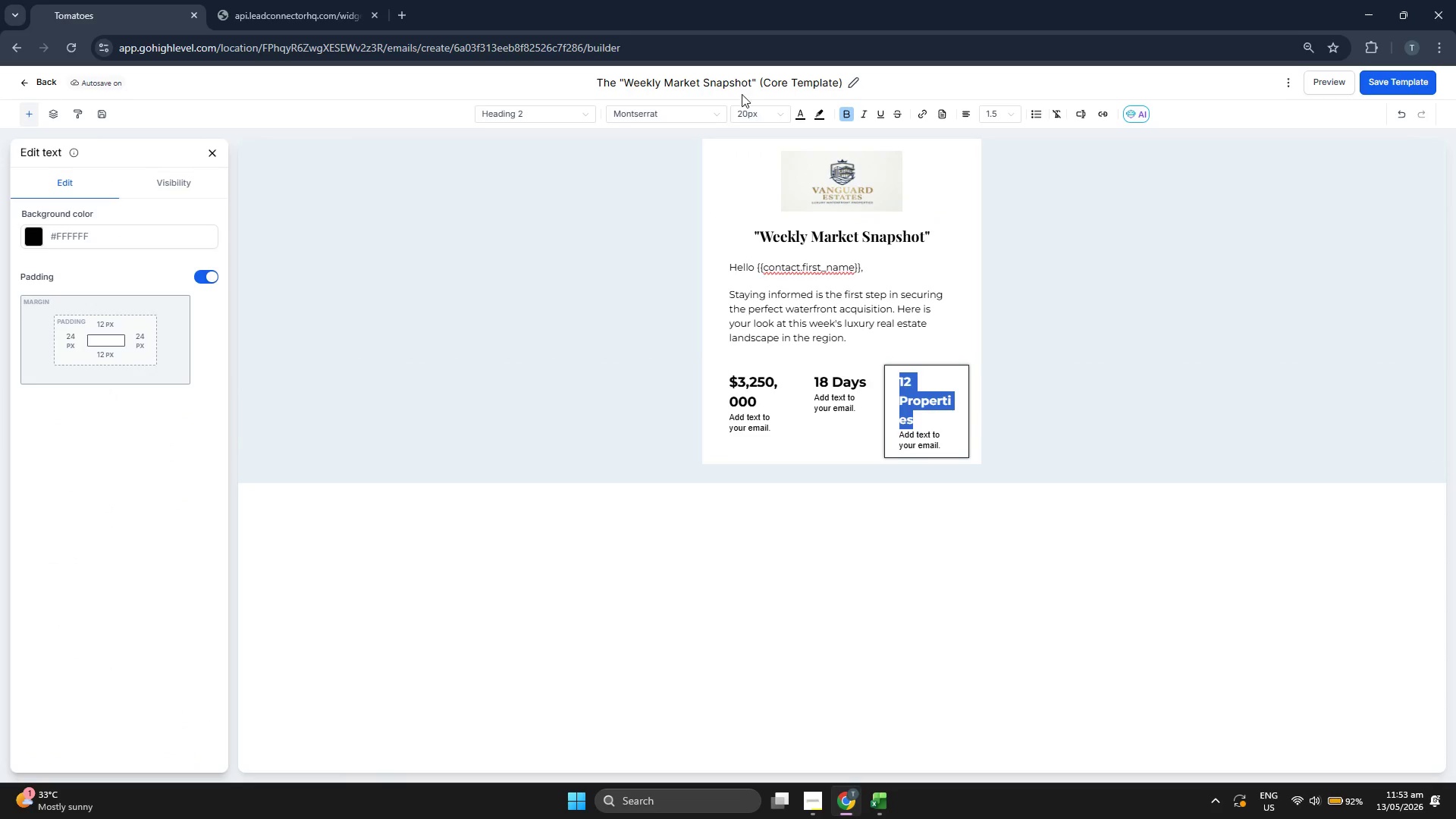 
left_click([751, 108])
 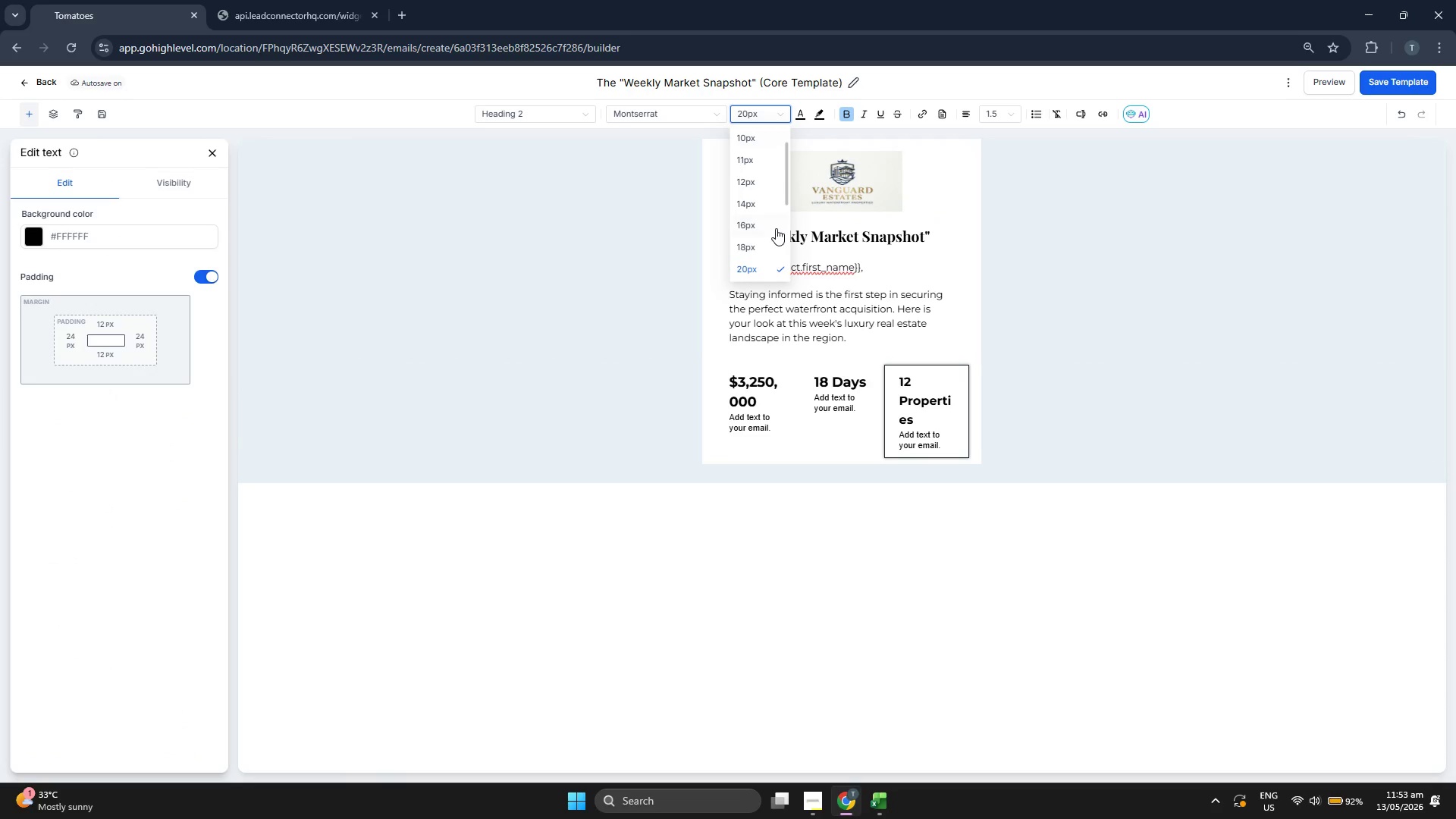 
left_click([764, 226])
 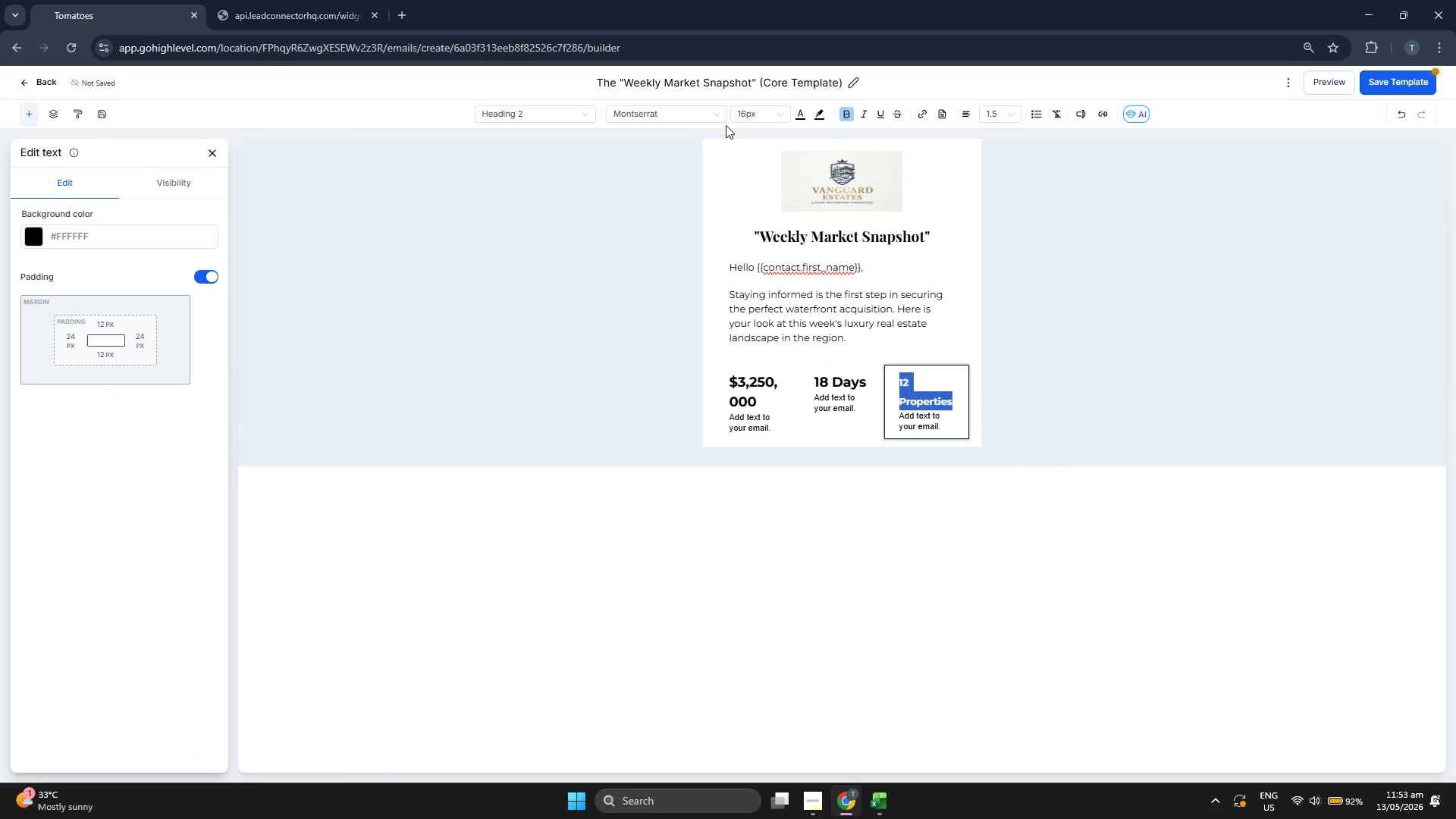 
left_click([853, 645])
 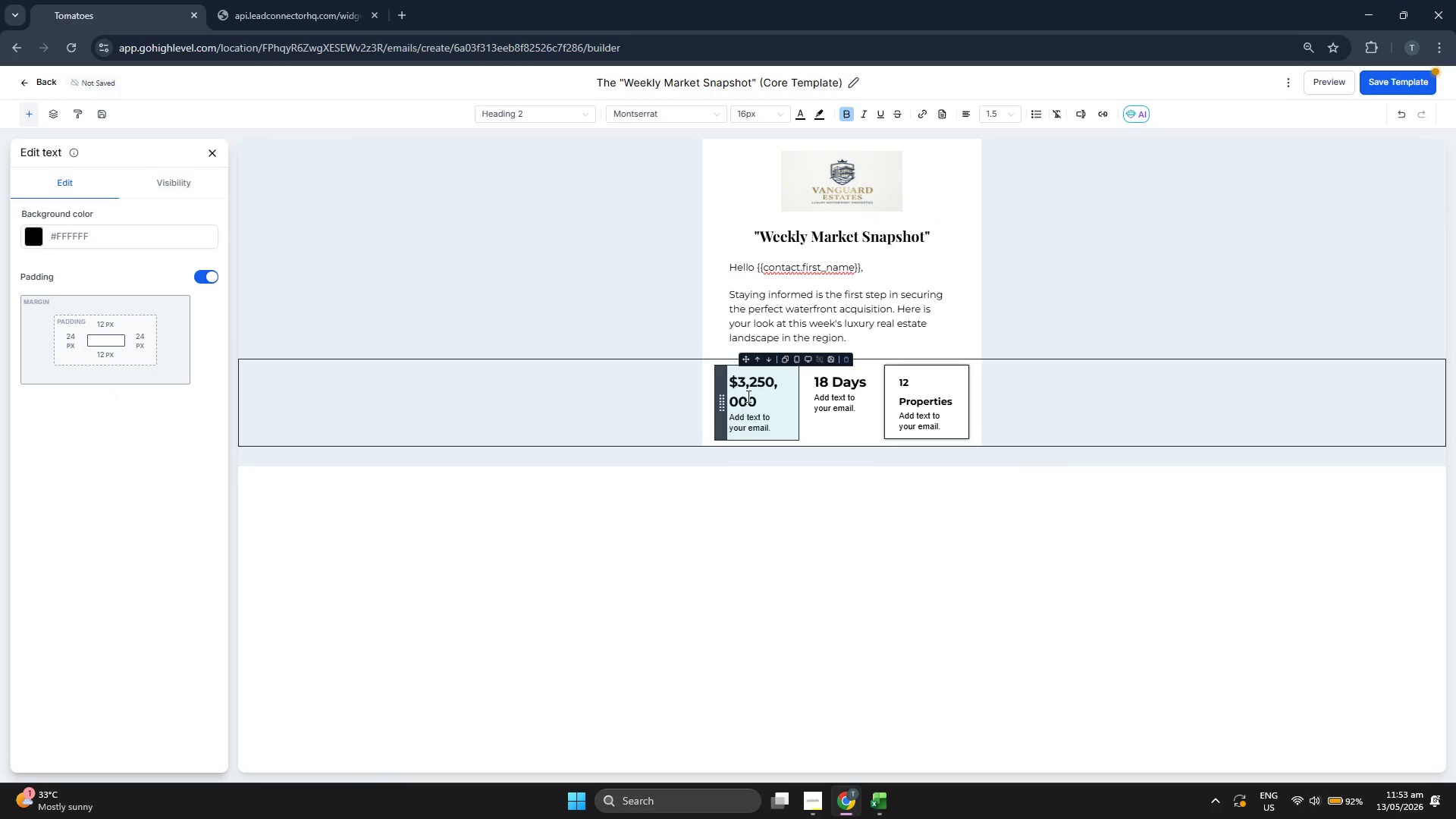 
double_click([747, 395])
 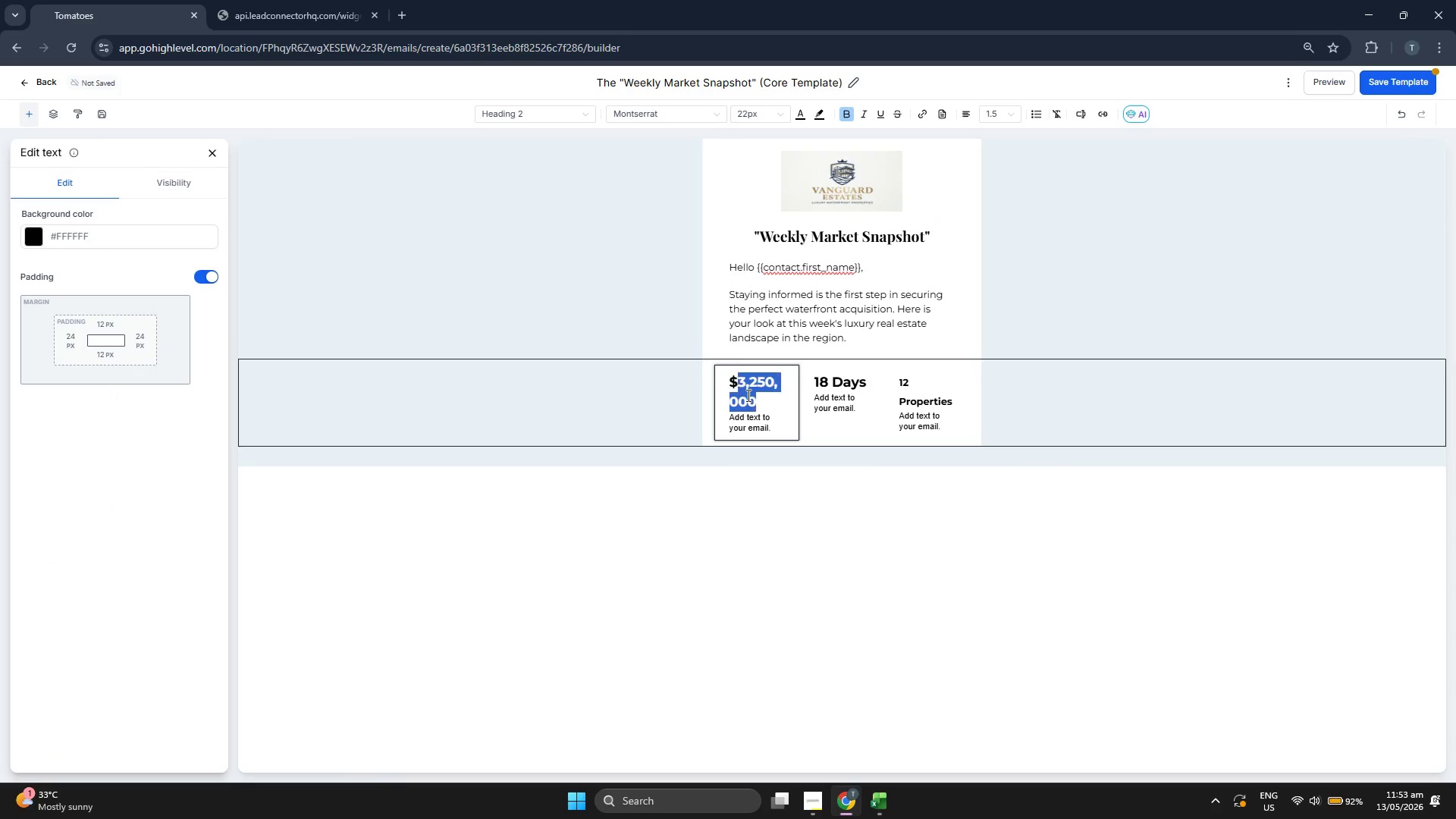 
triple_click([747, 395])
 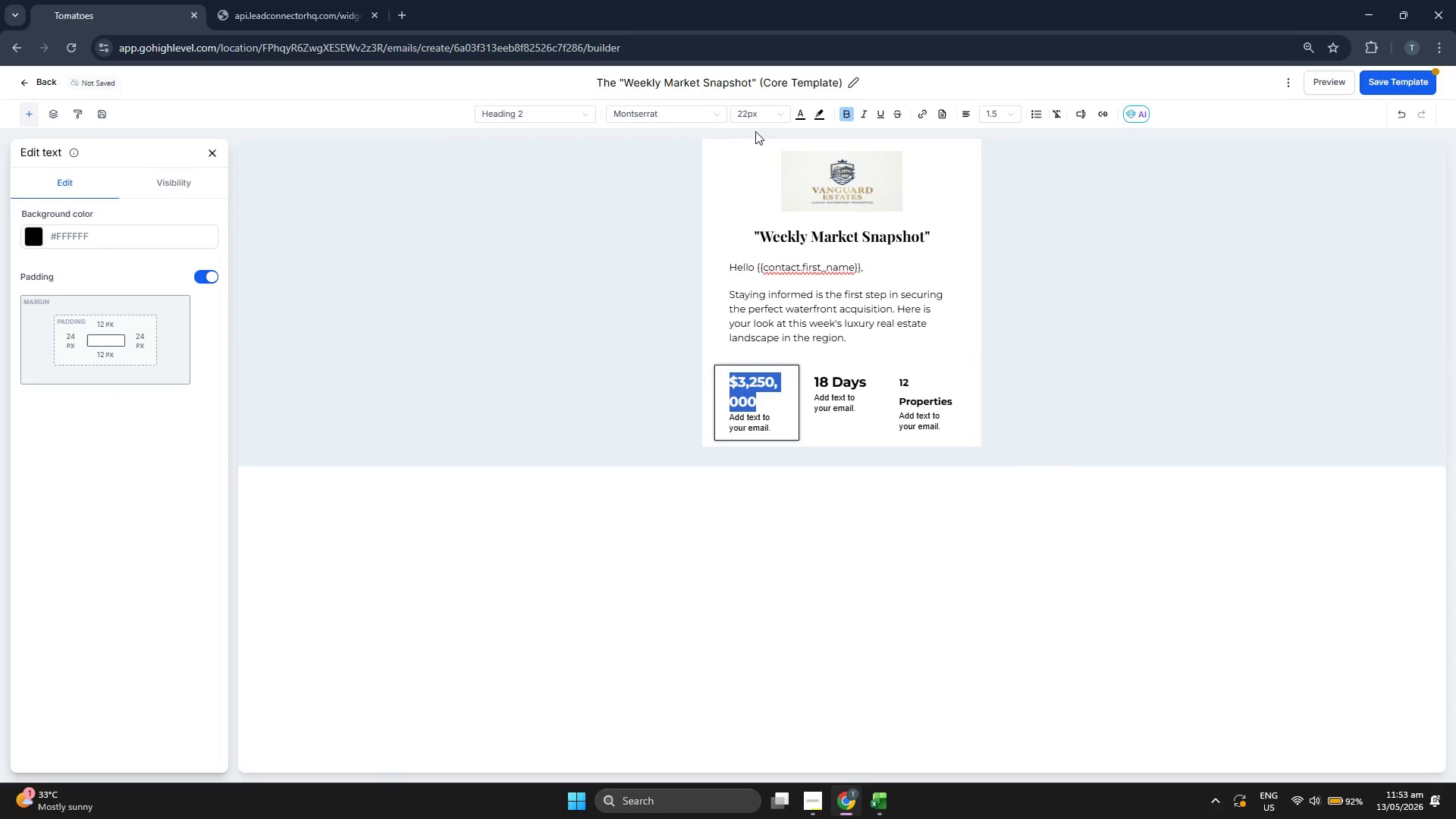 
left_click([758, 114])
 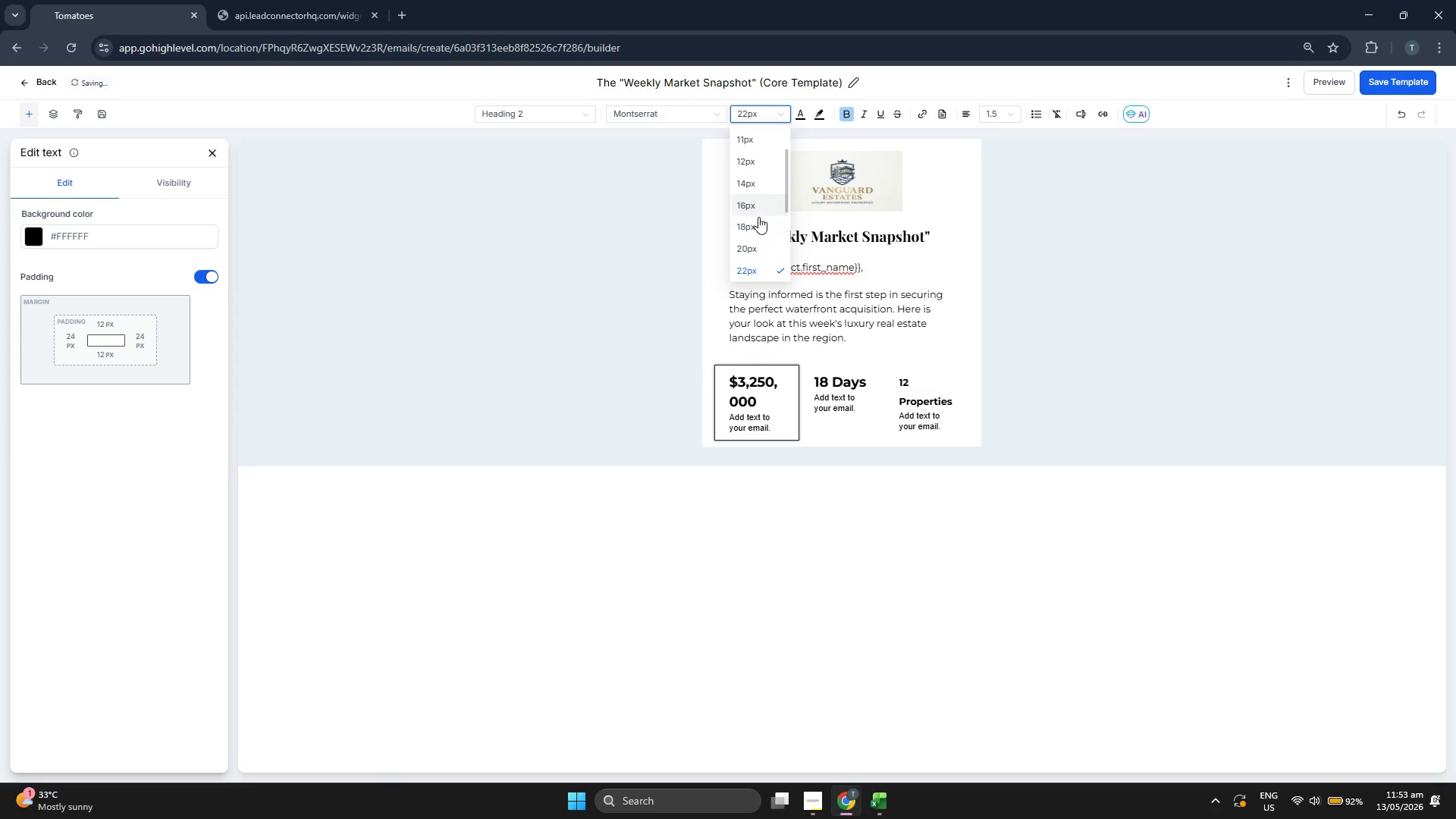 
left_click([758, 209])
 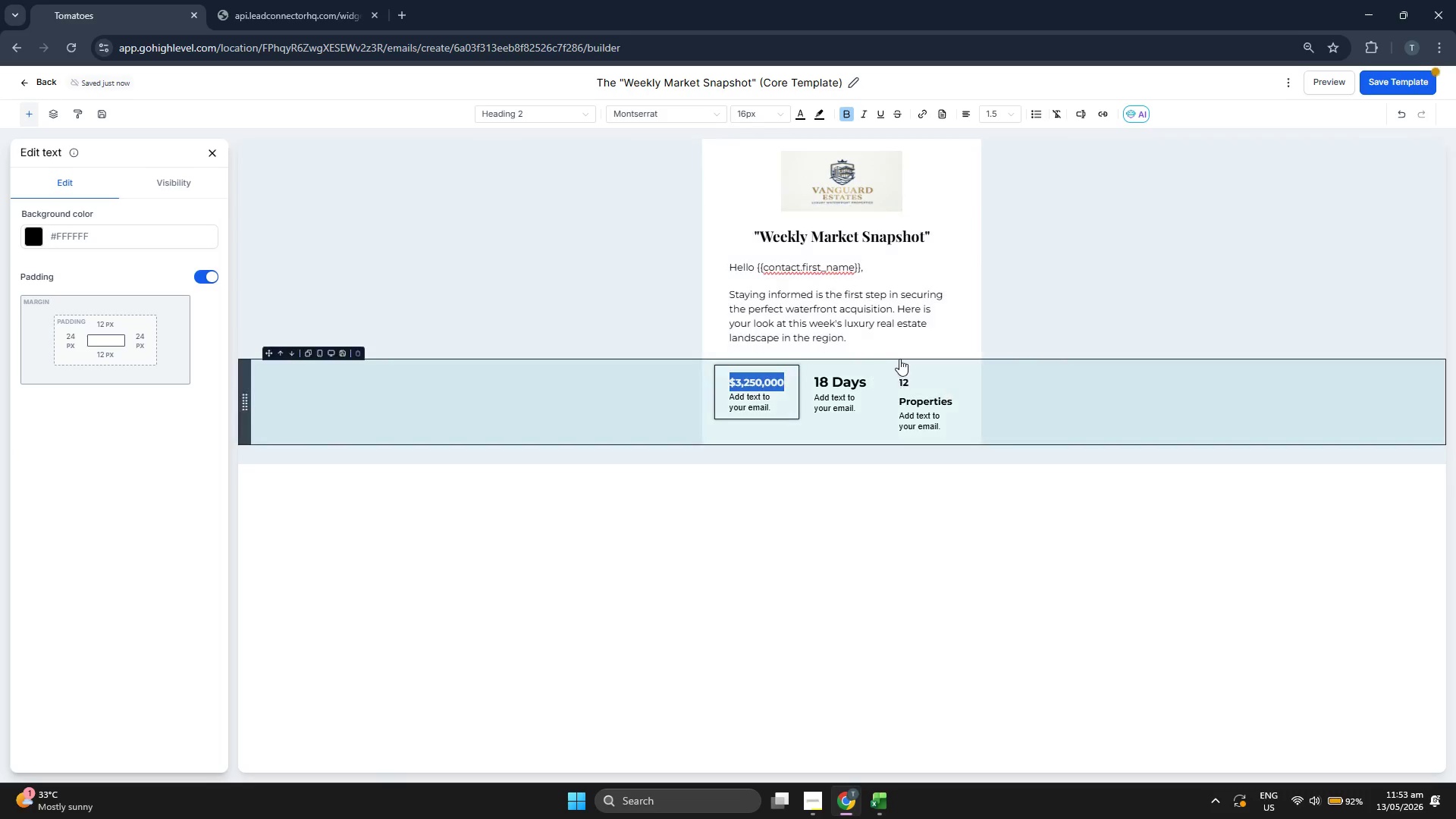 
double_click([912, 391])
 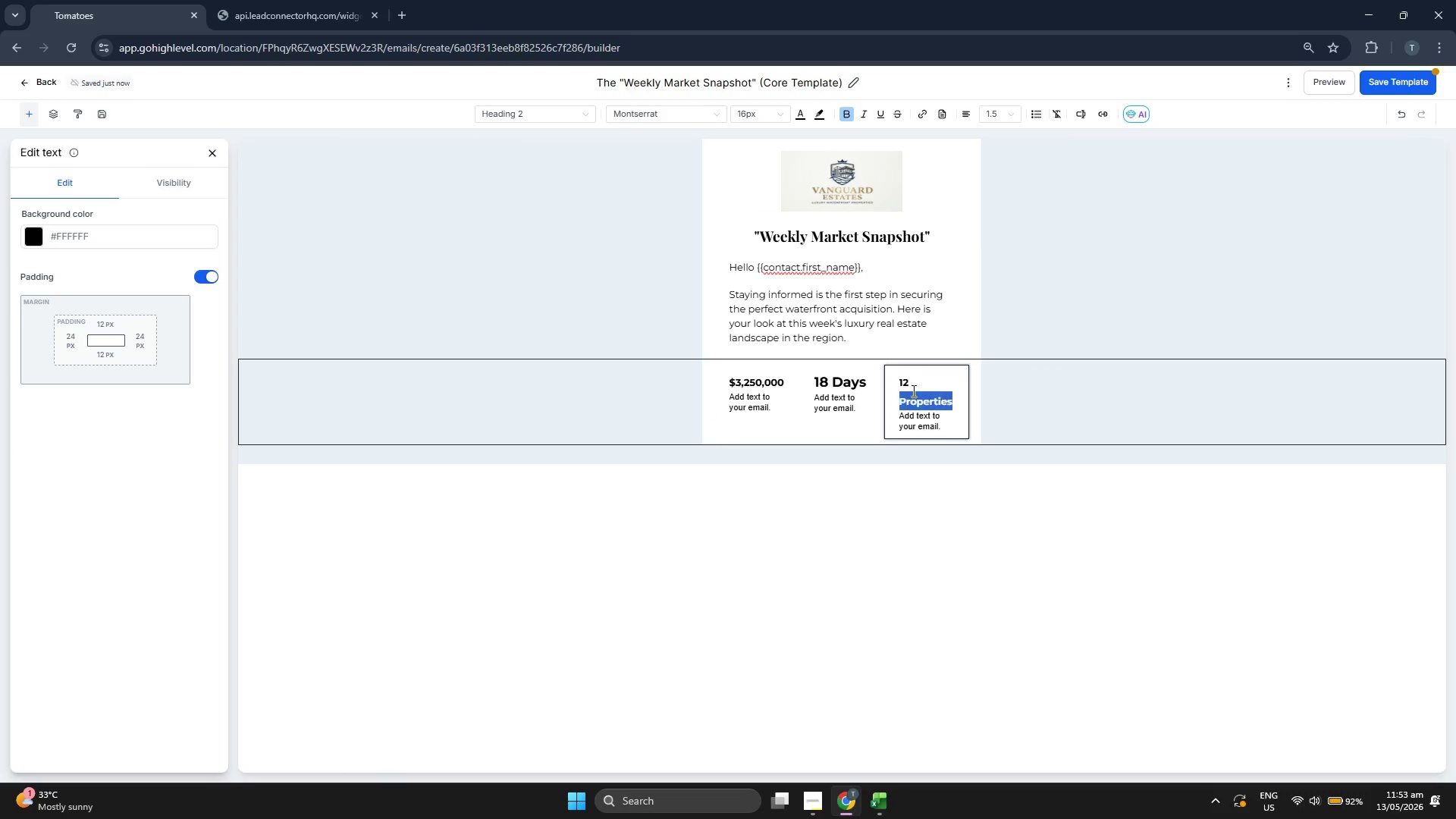 
triple_click([912, 391])
 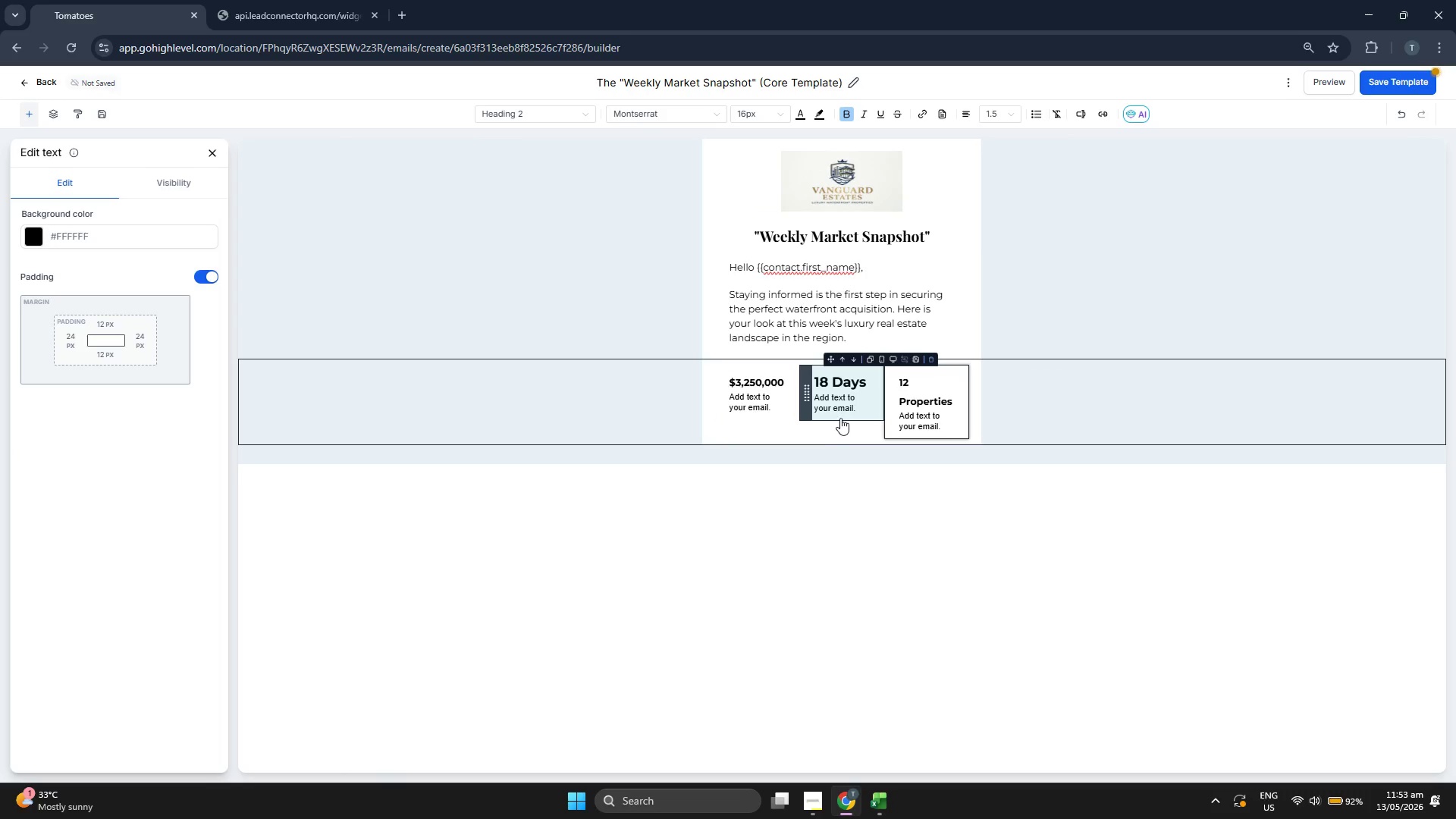 
double_click([839, 380])
 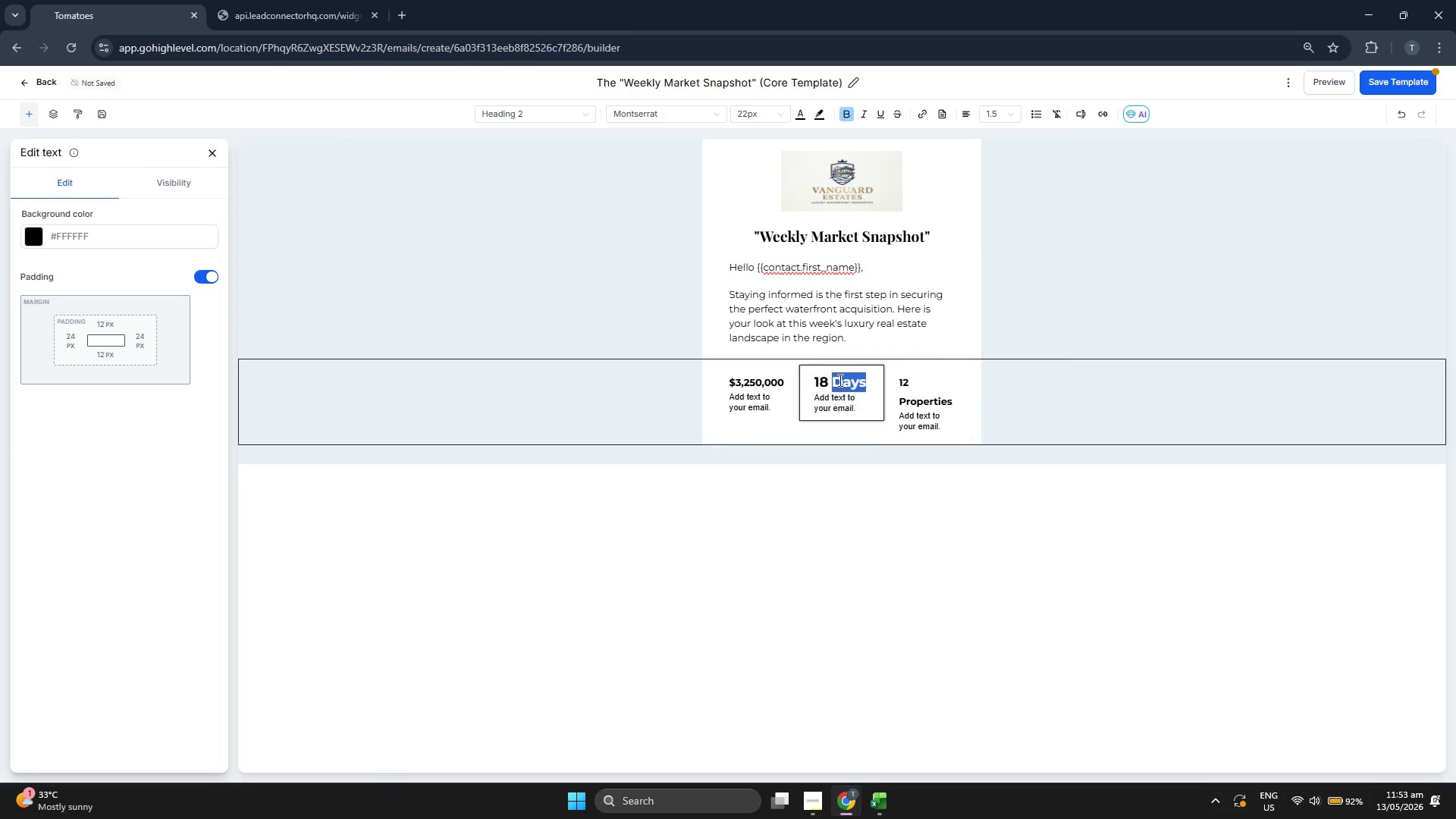 
triple_click([839, 380])
 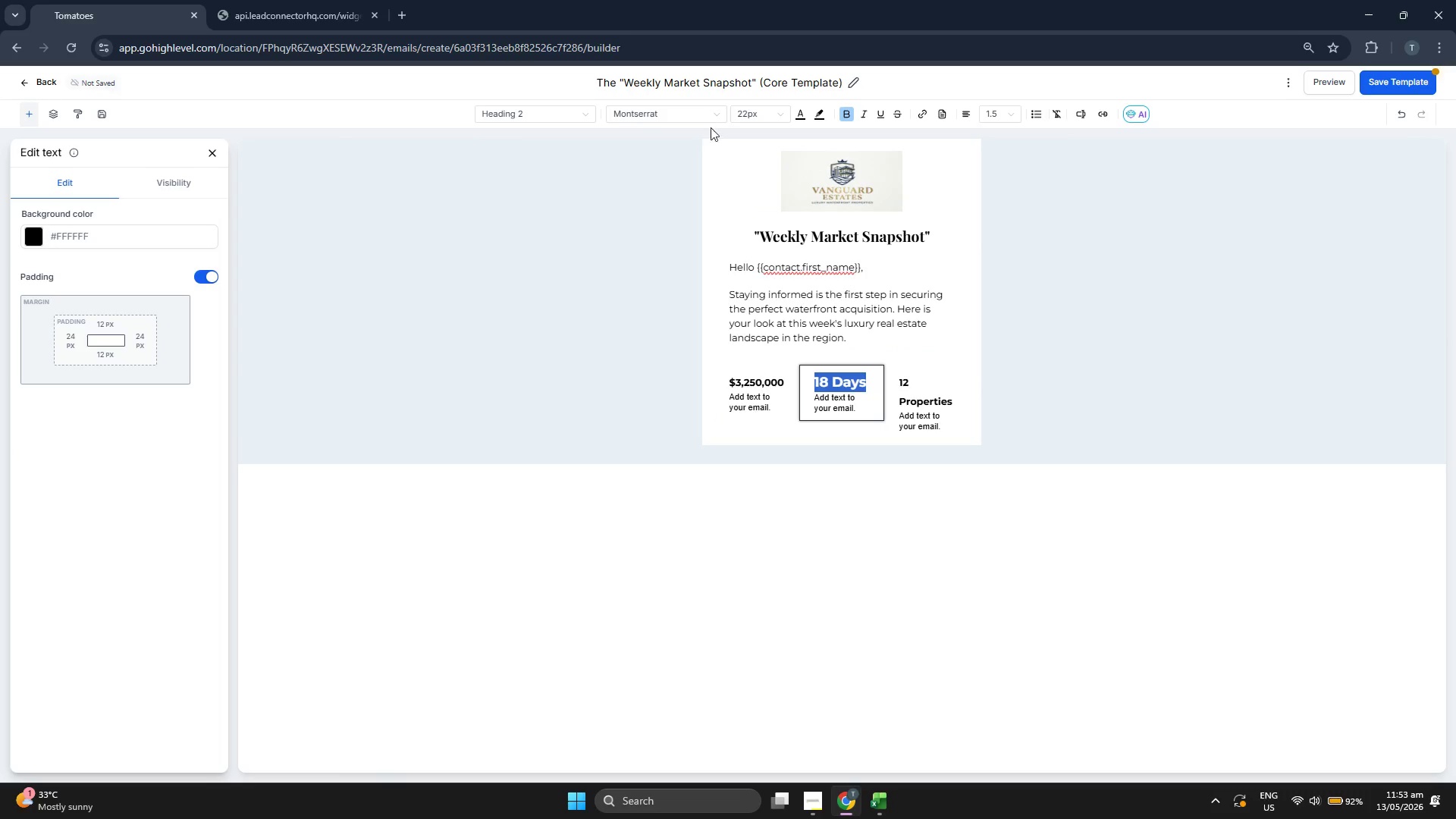 
left_click([741, 117])
 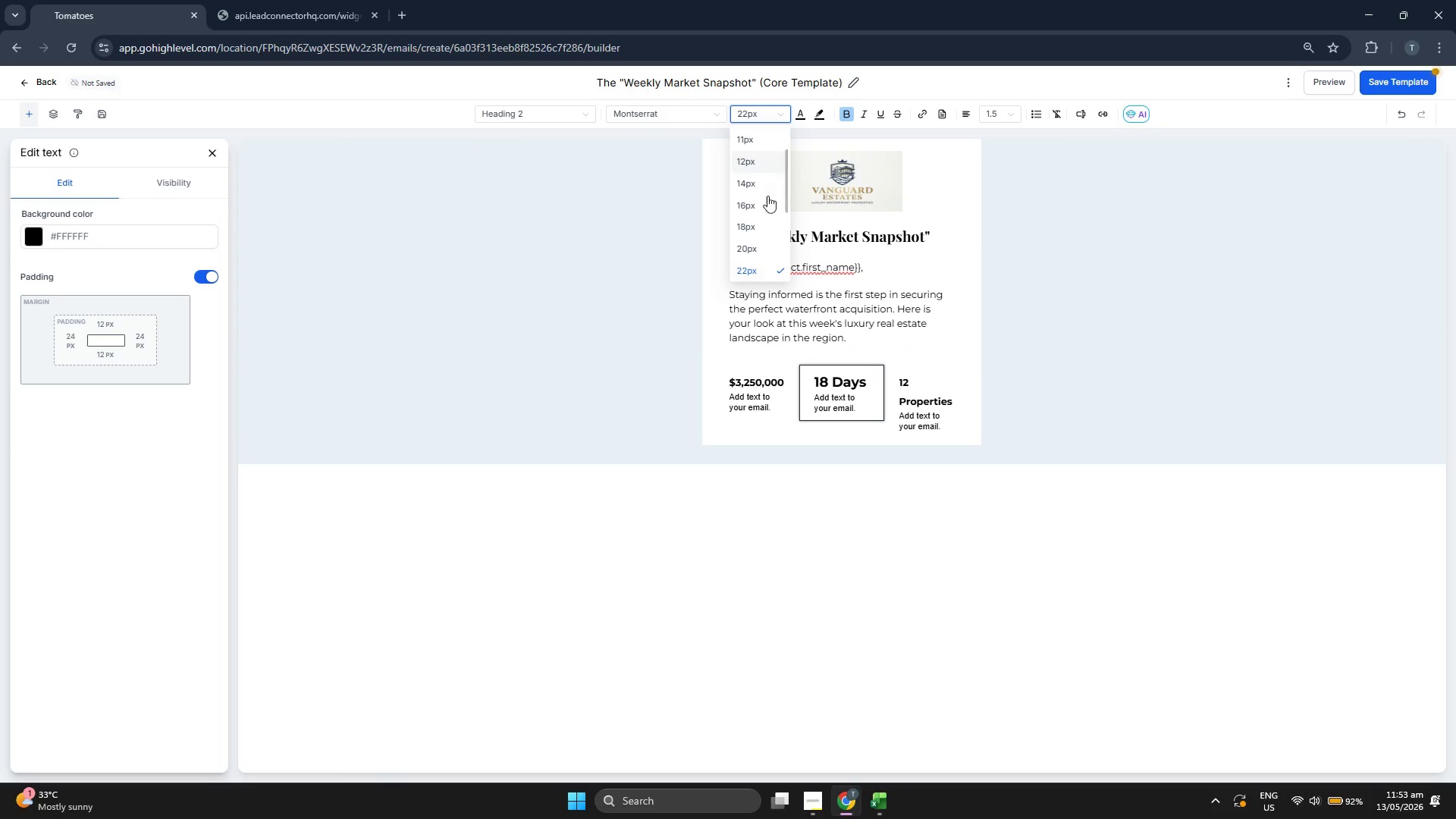 
left_click([760, 202])
 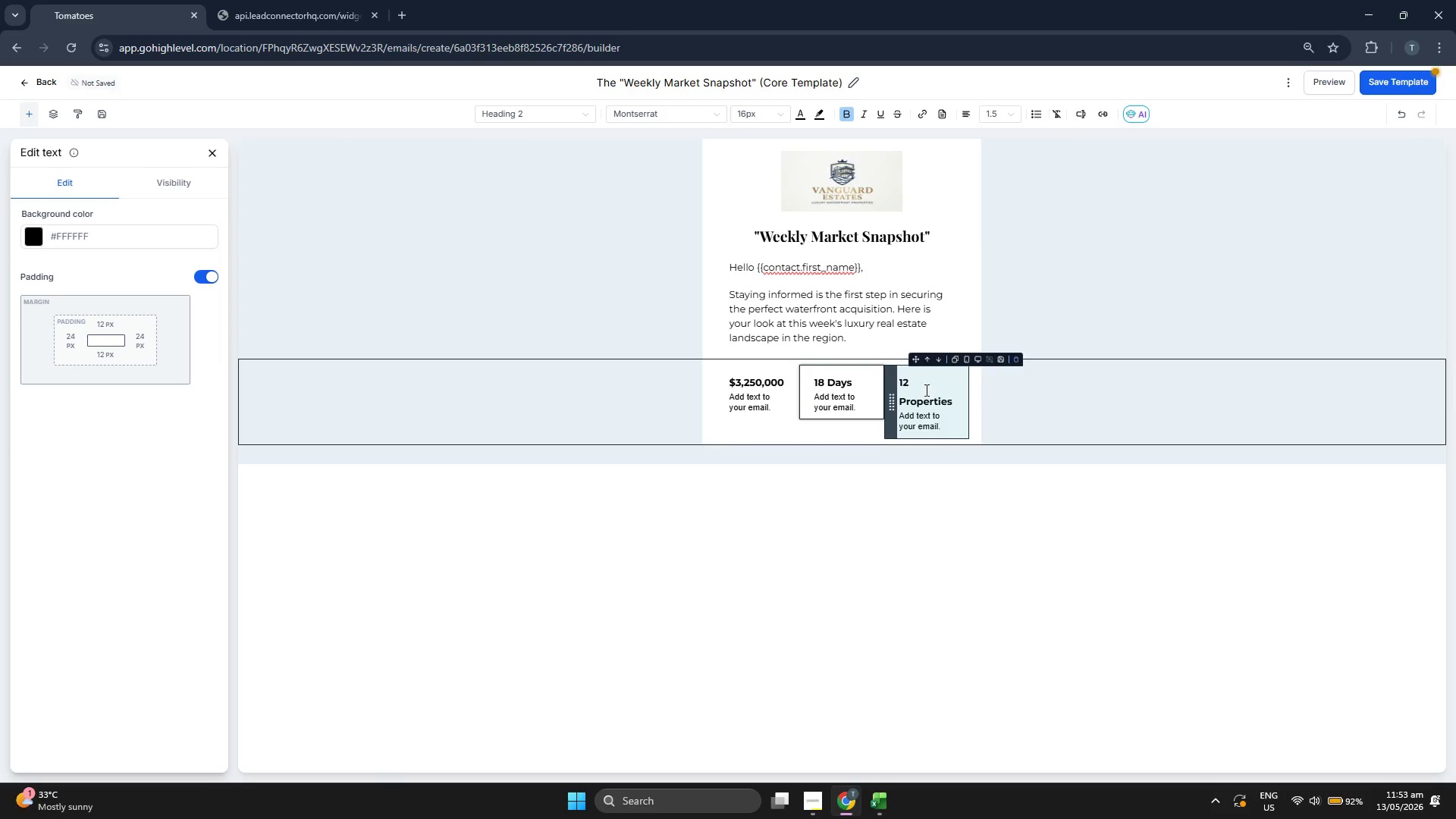 
double_click([923, 390])
 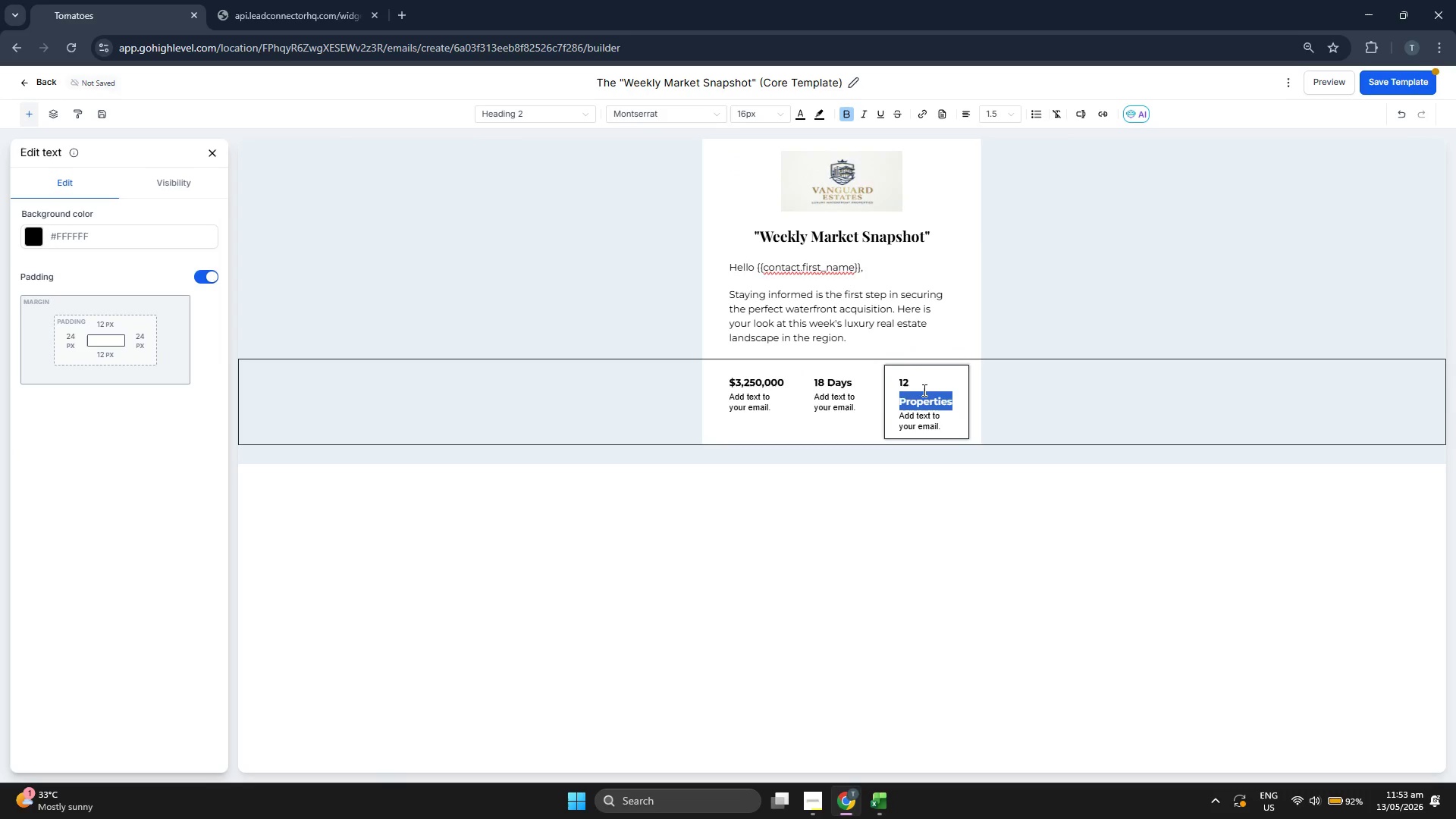 
triple_click([923, 390])
 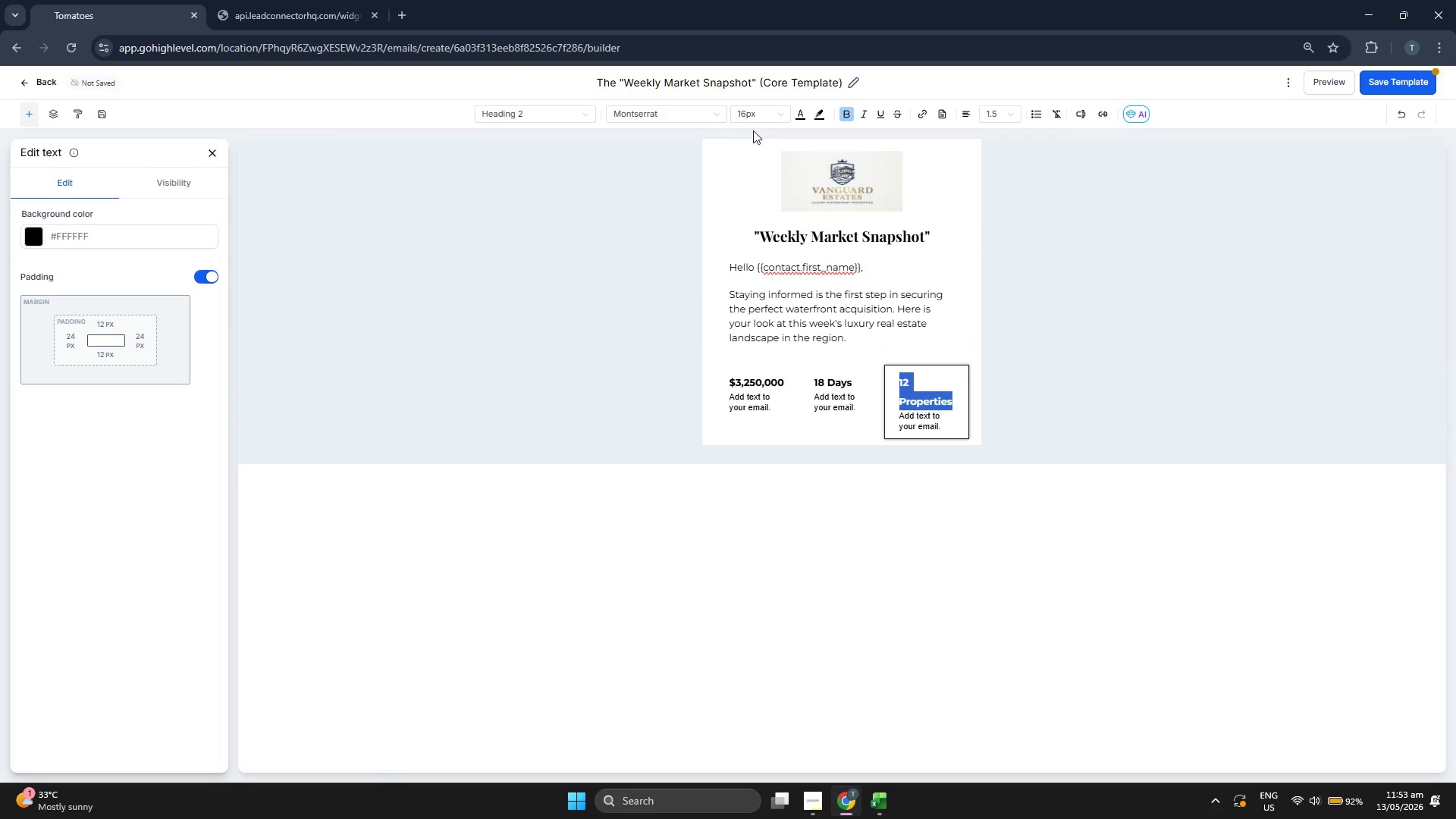 
left_click([746, 116])
 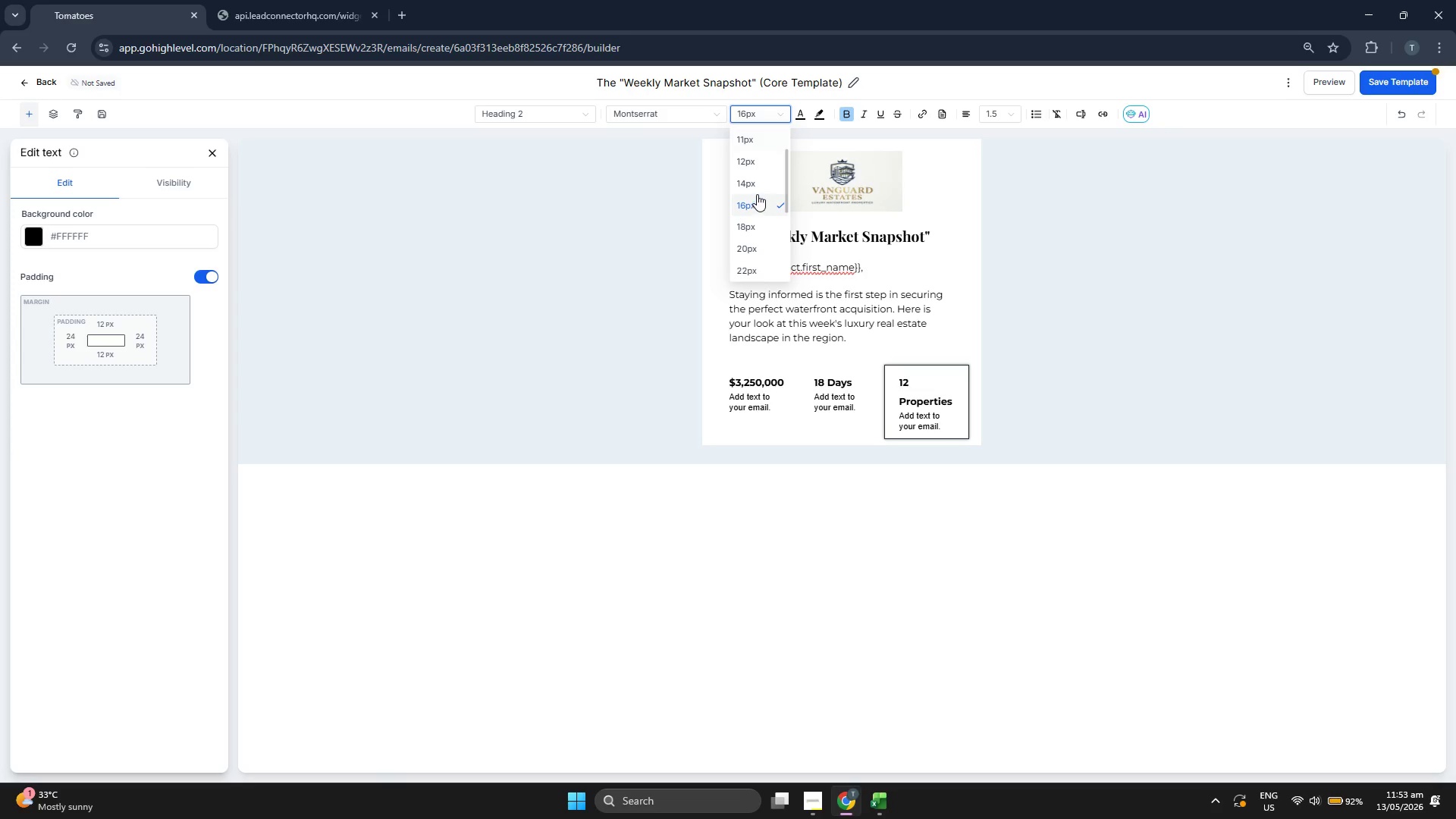 
left_click([756, 188])
 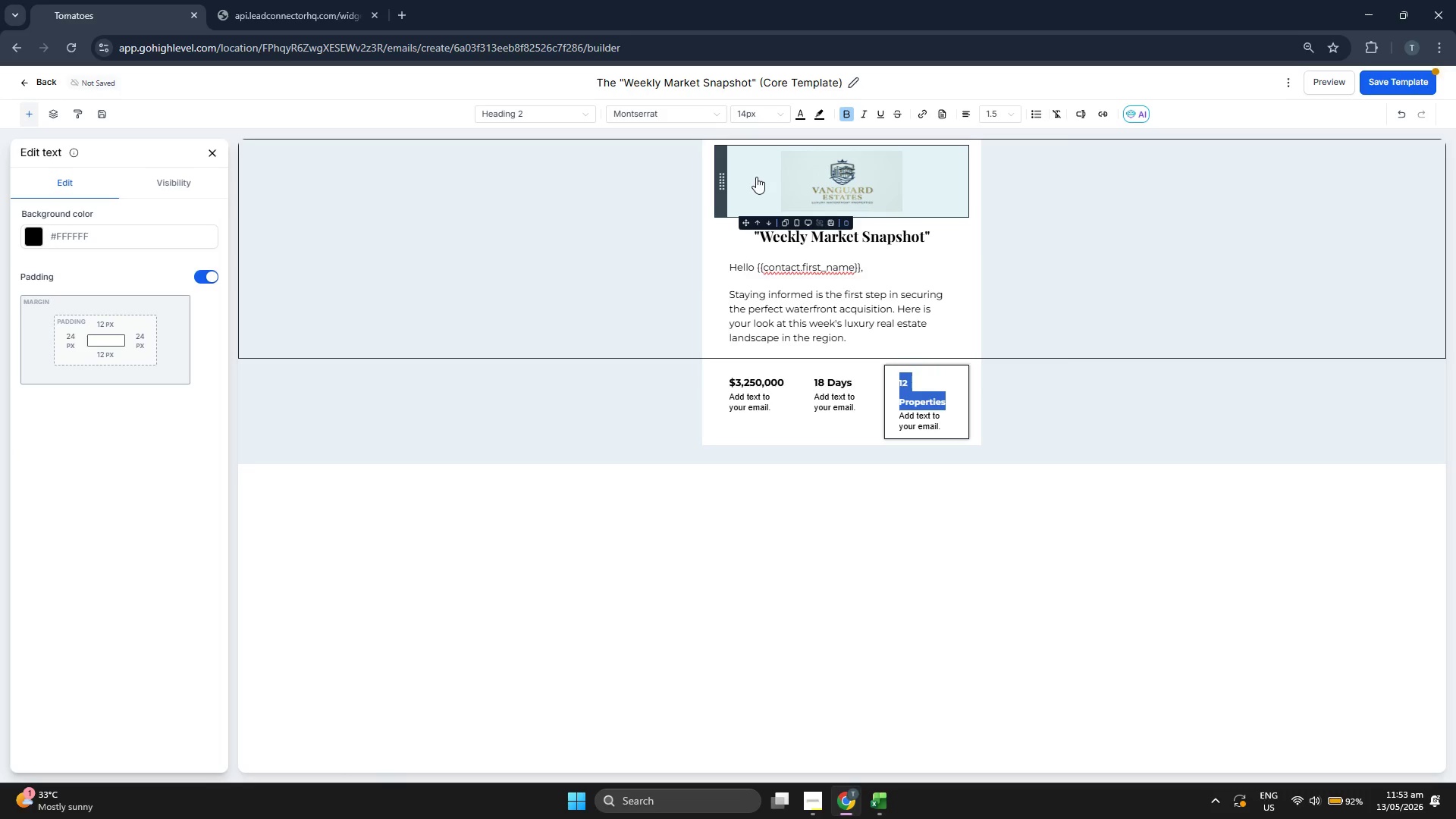 
left_click([760, 111])
 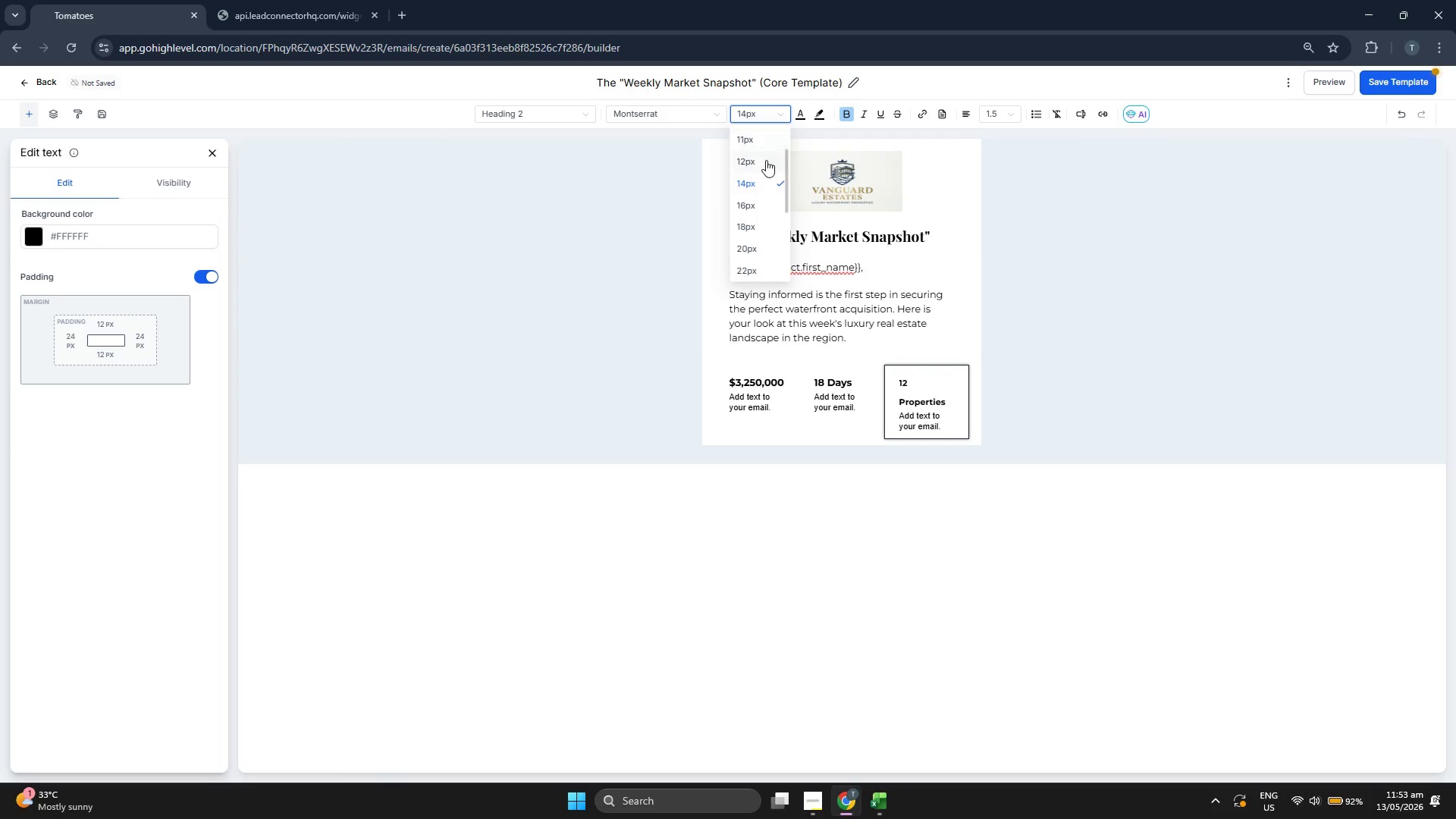 
left_click([764, 162])
 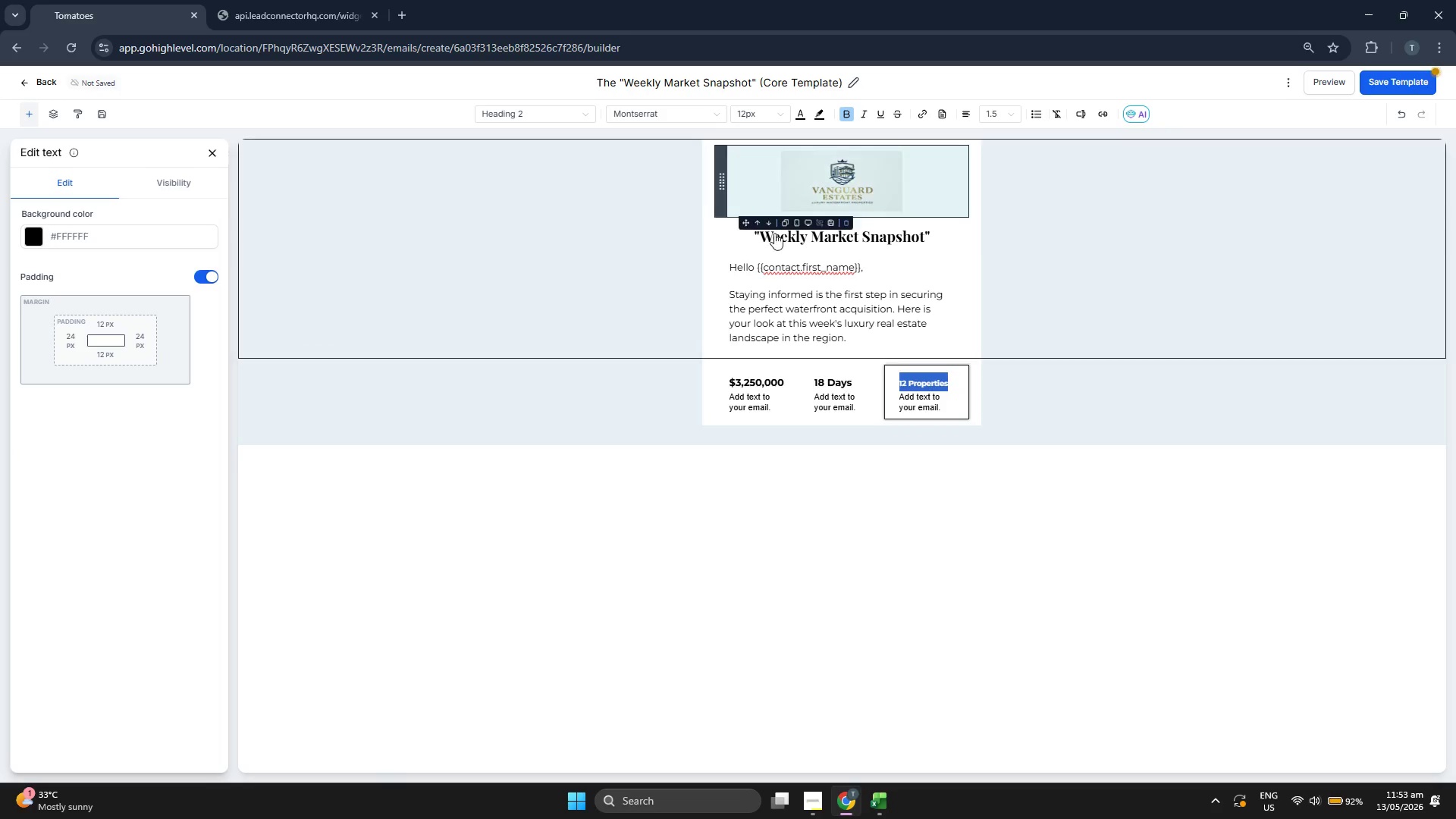 
left_click([848, 502])
 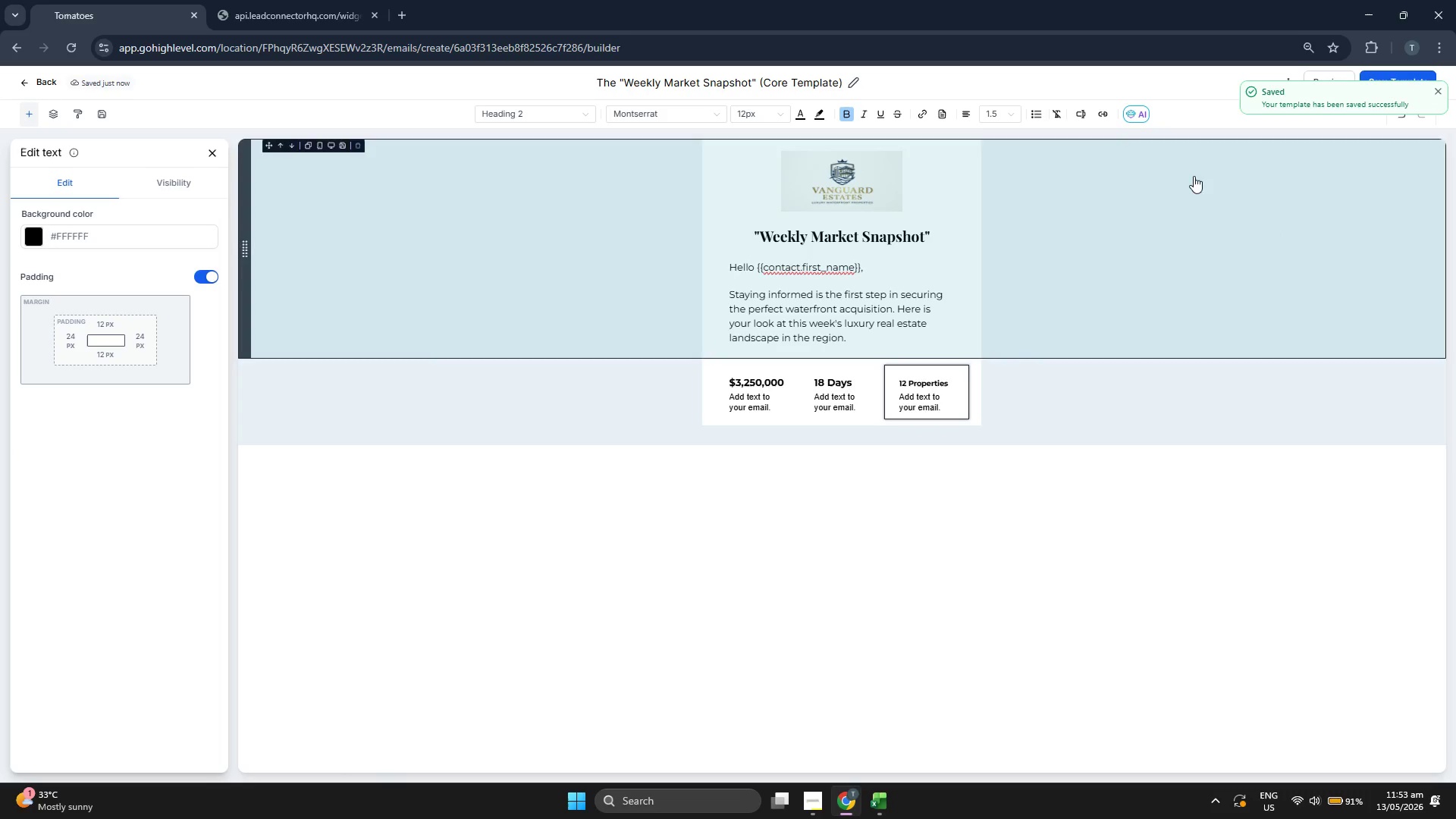 
double_click([1324, 84])
 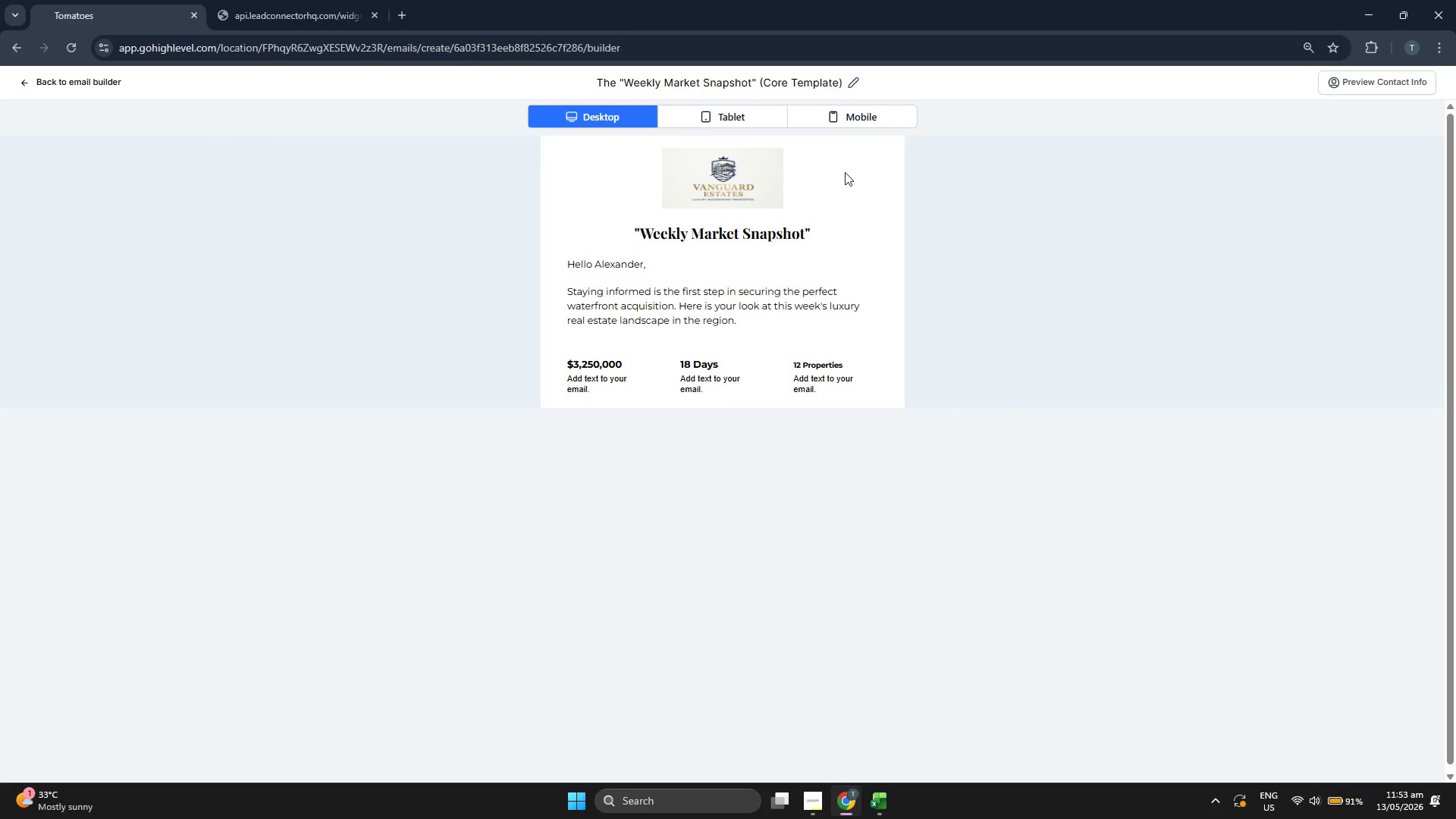 
left_click([855, 117])
 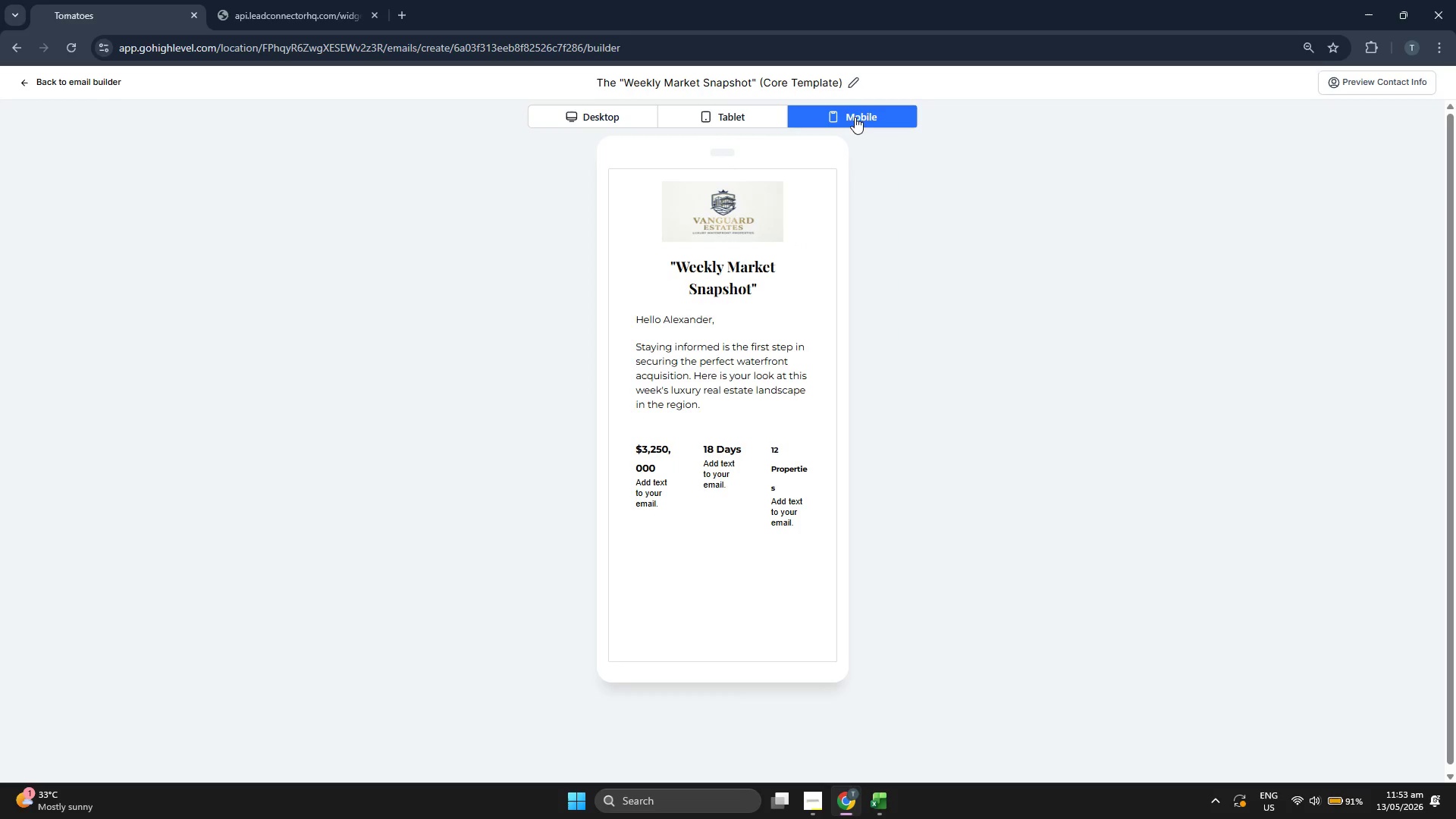 
left_click([583, 116])
 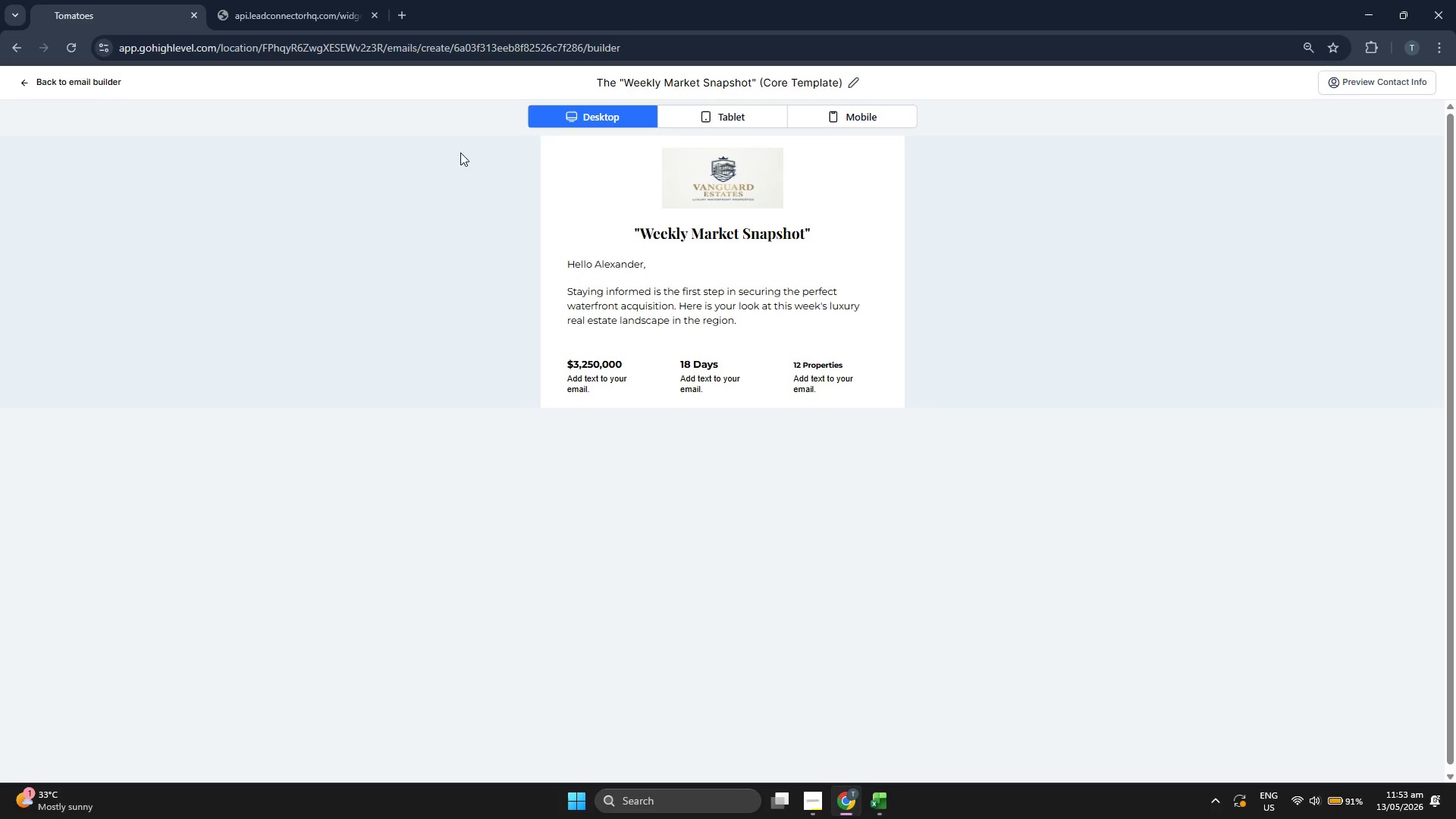 
left_click([77, 74])
 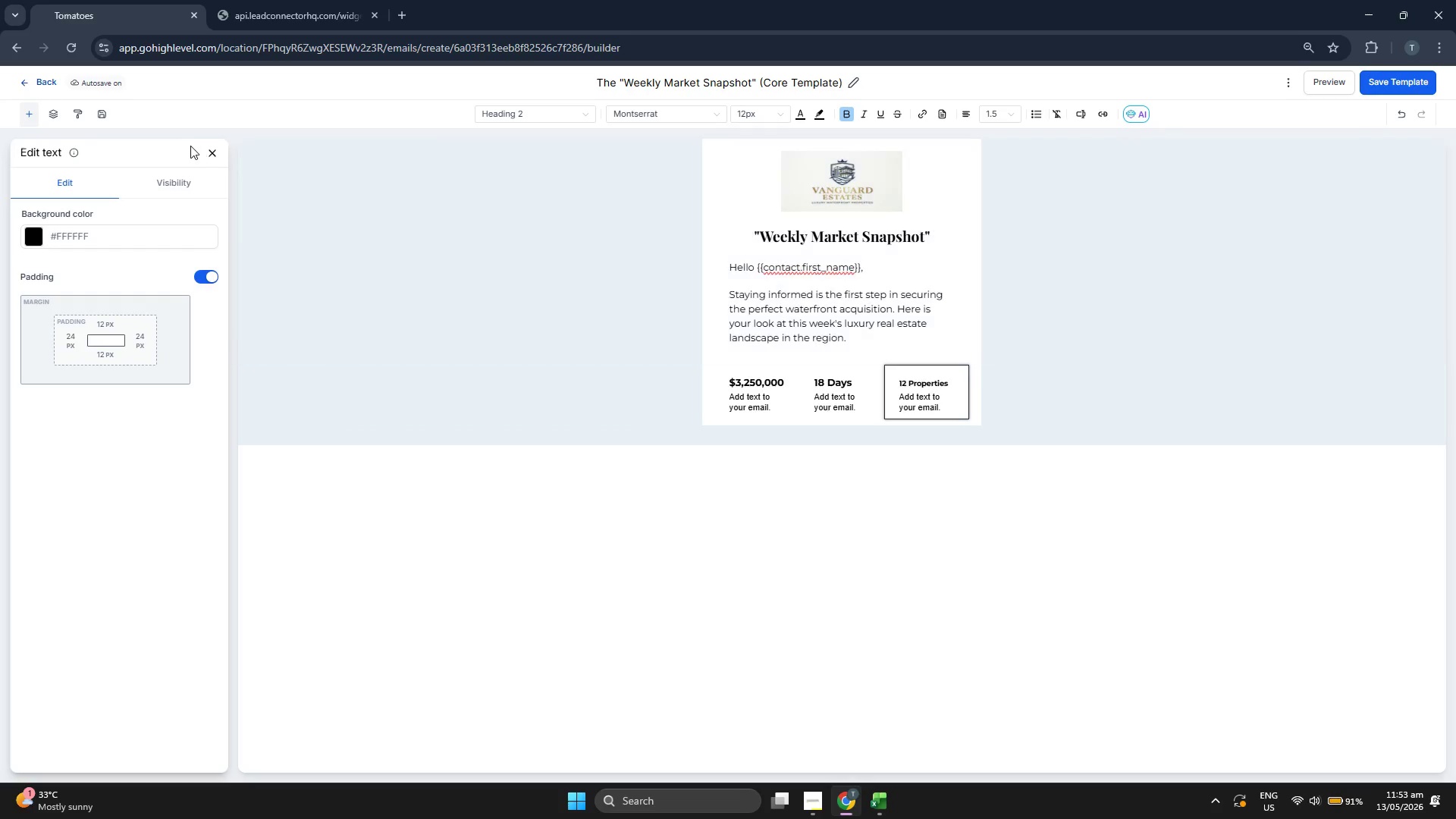 
left_click([215, 152])
 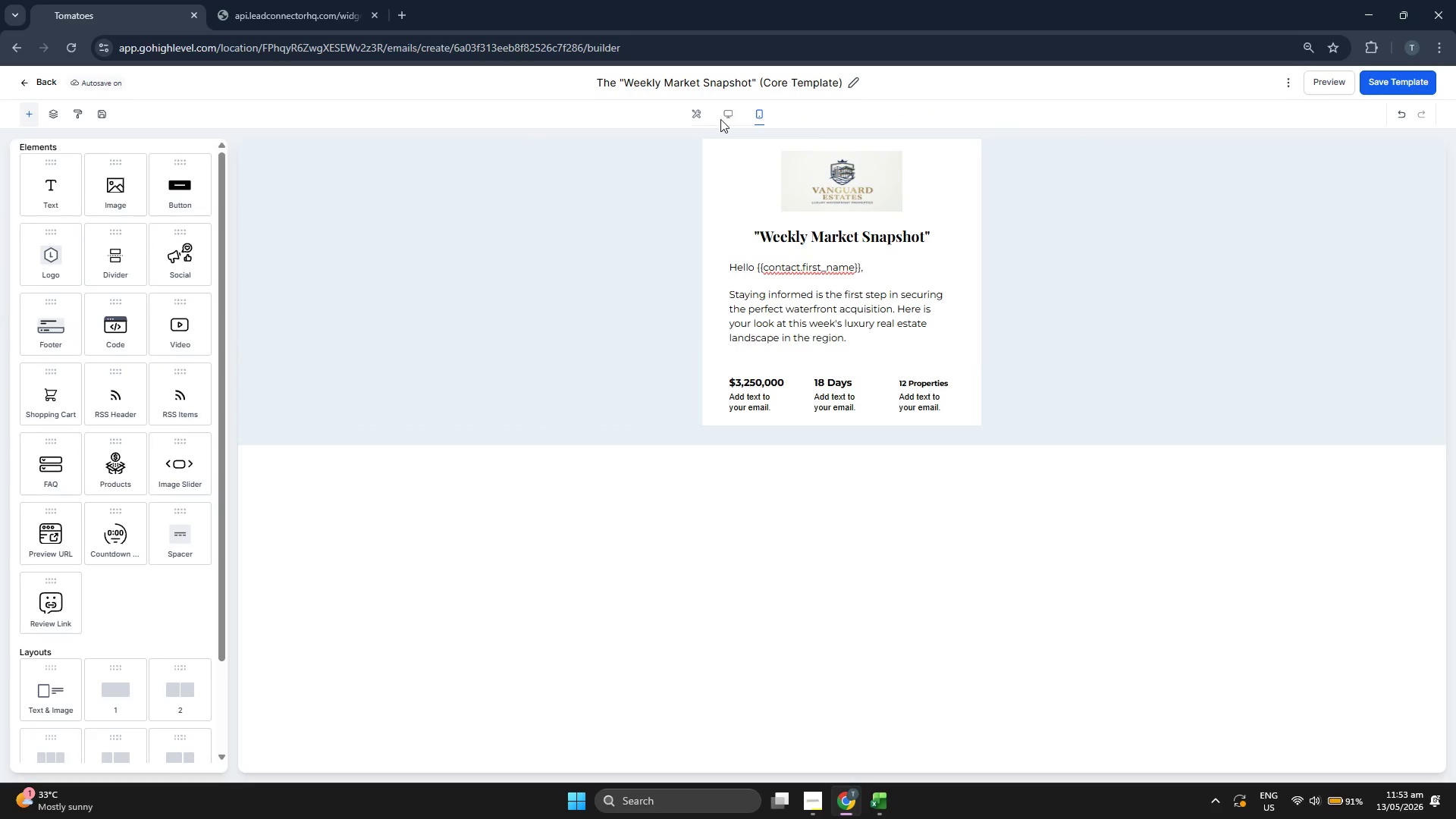 
left_click([726, 117])
 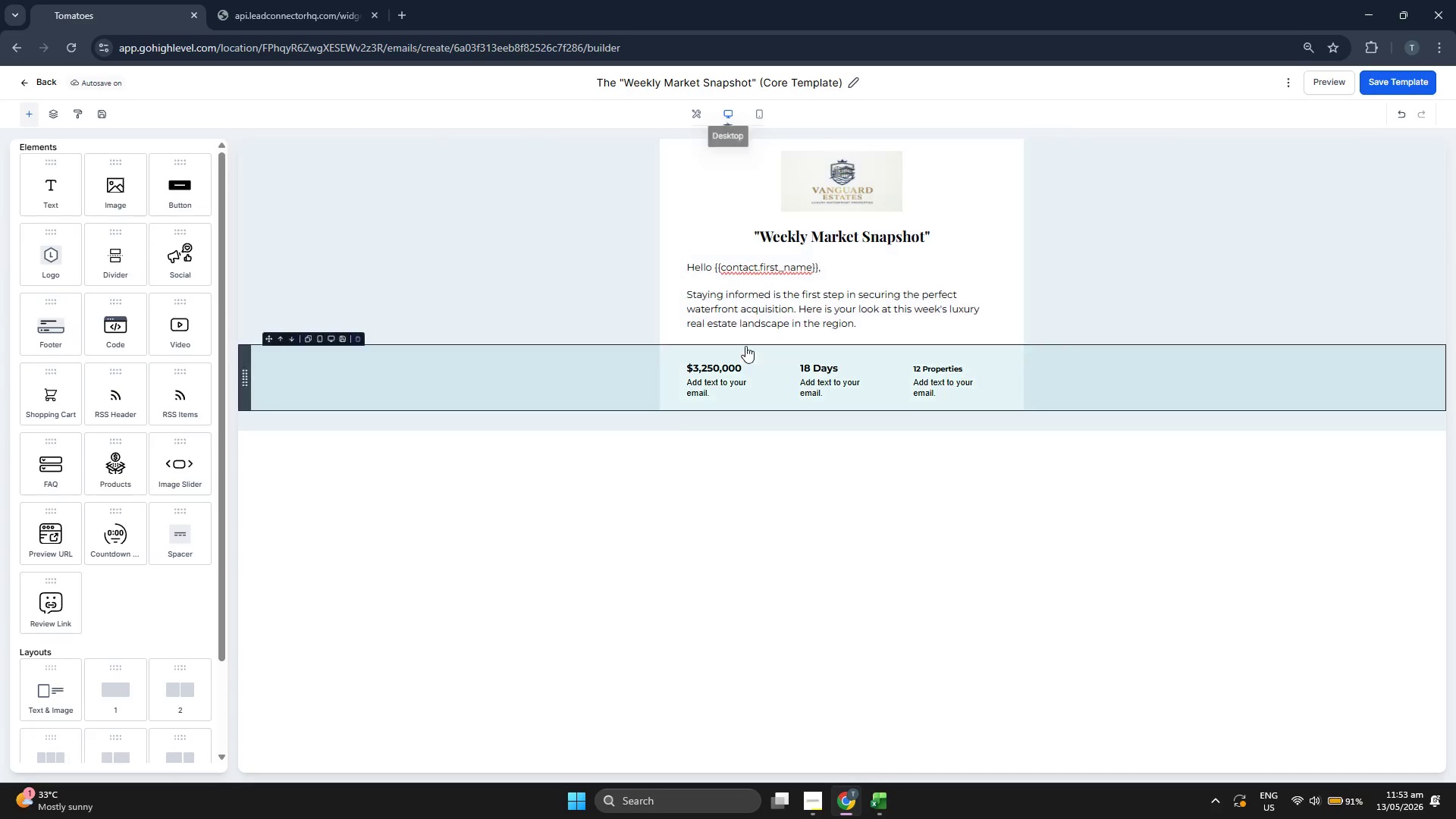 
left_click([745, 369])
 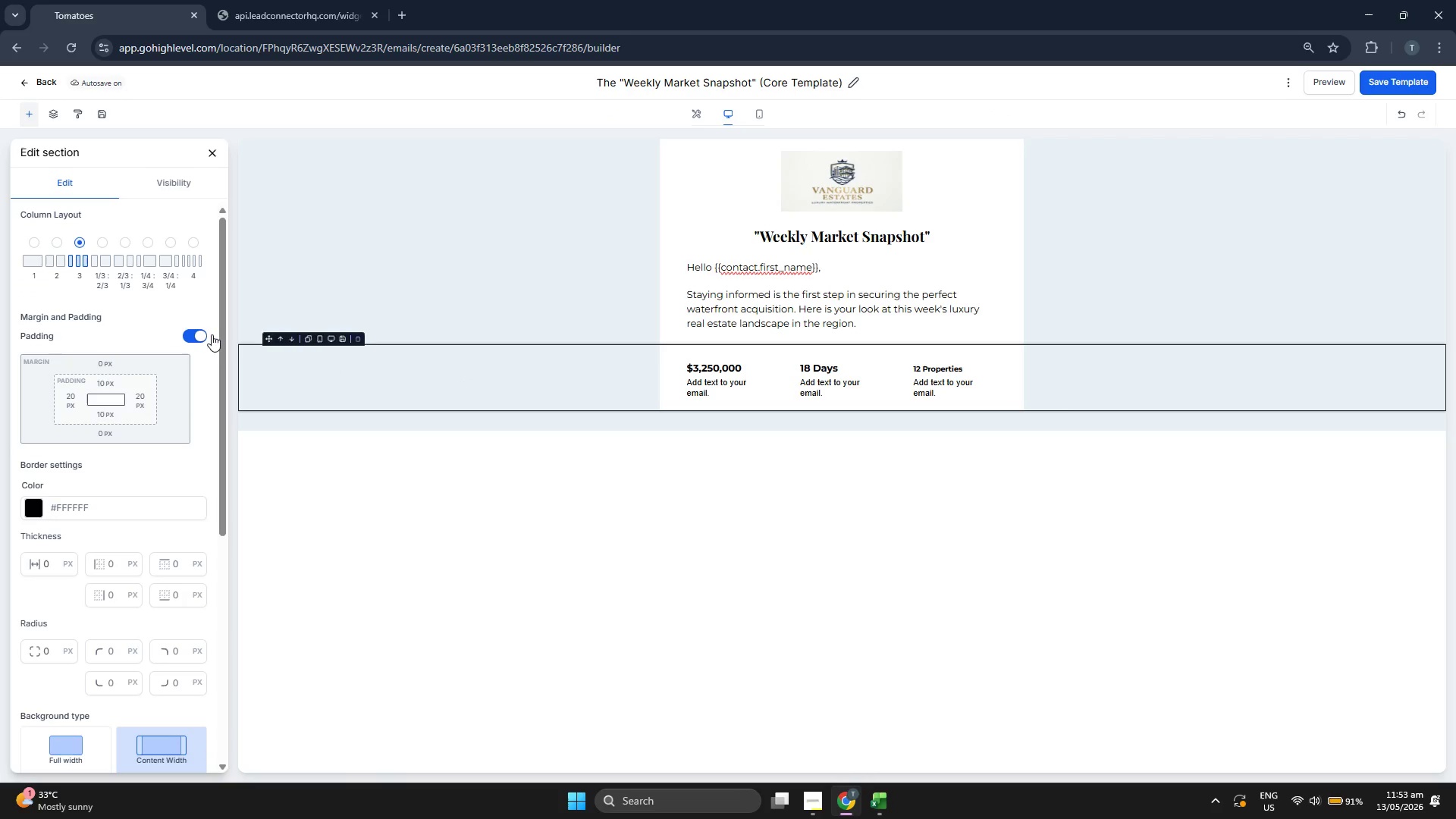 
scroll: coordinate [145, 320], scroll_direction: down, amount: 3.0
 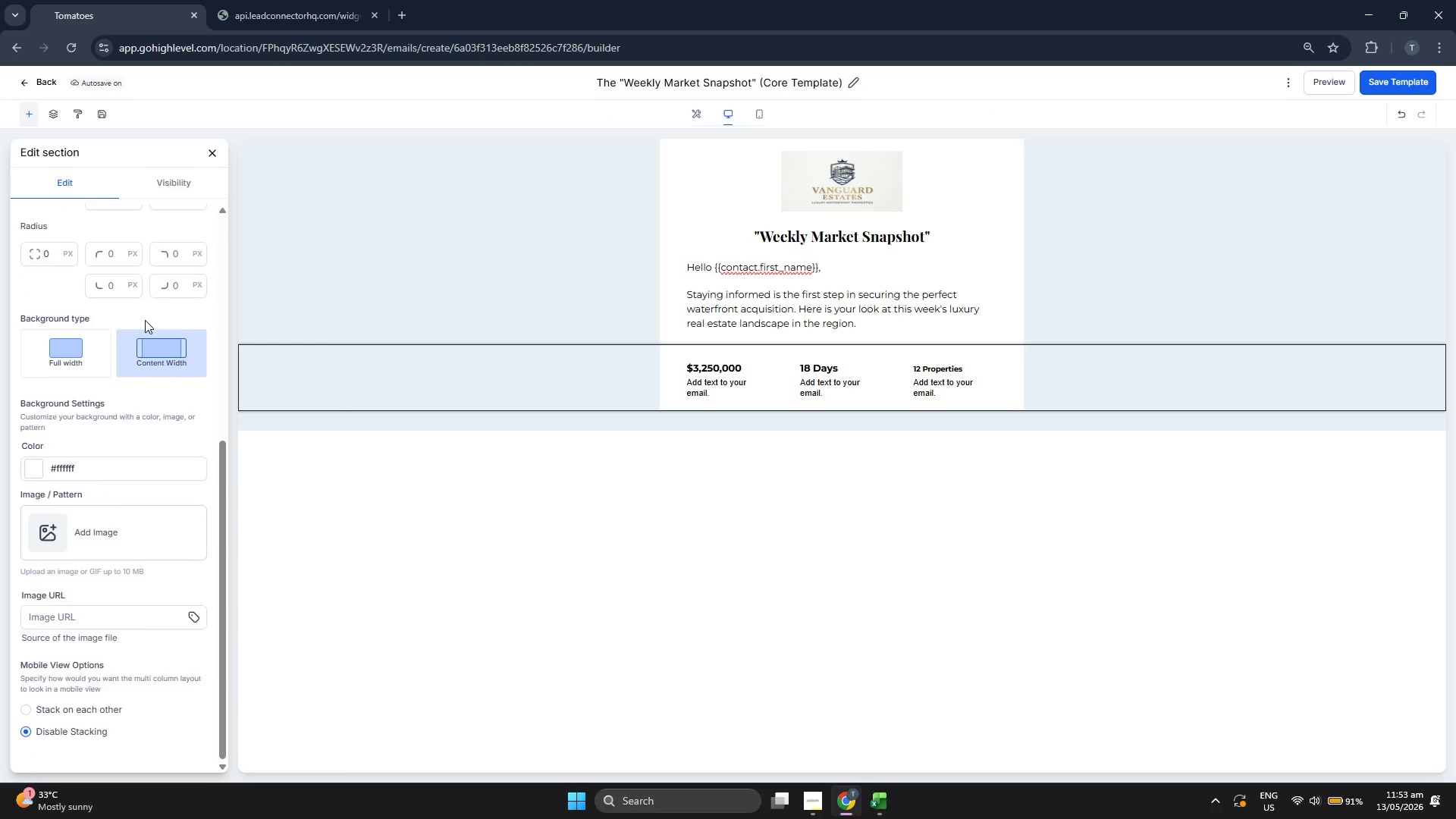 
scroll: coordinate [143, 322], scroll_direction: none, amount: 0.0
 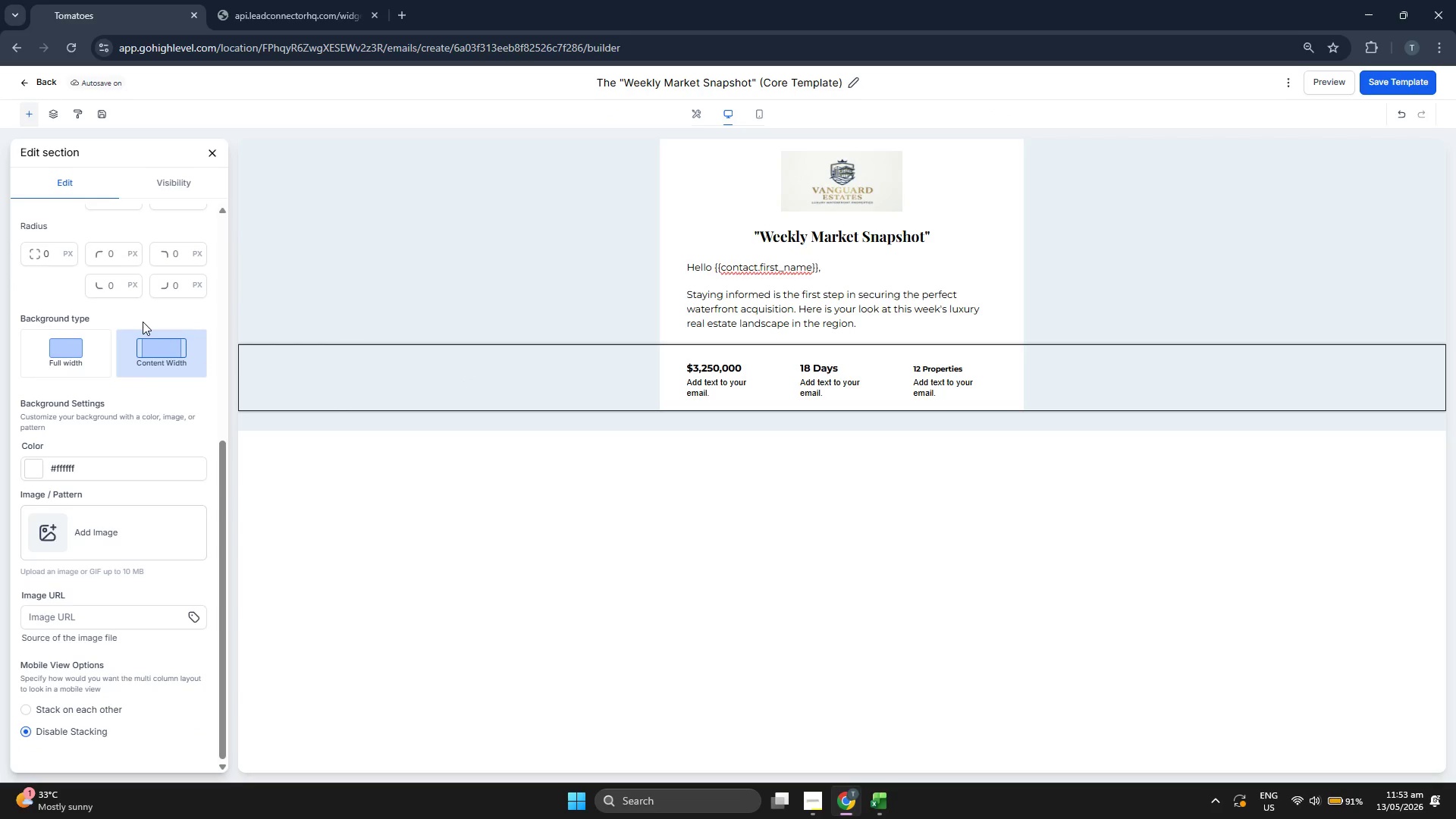 
scroll: coordinate [143, 322], scroll_direction: up, amount: 10.0
 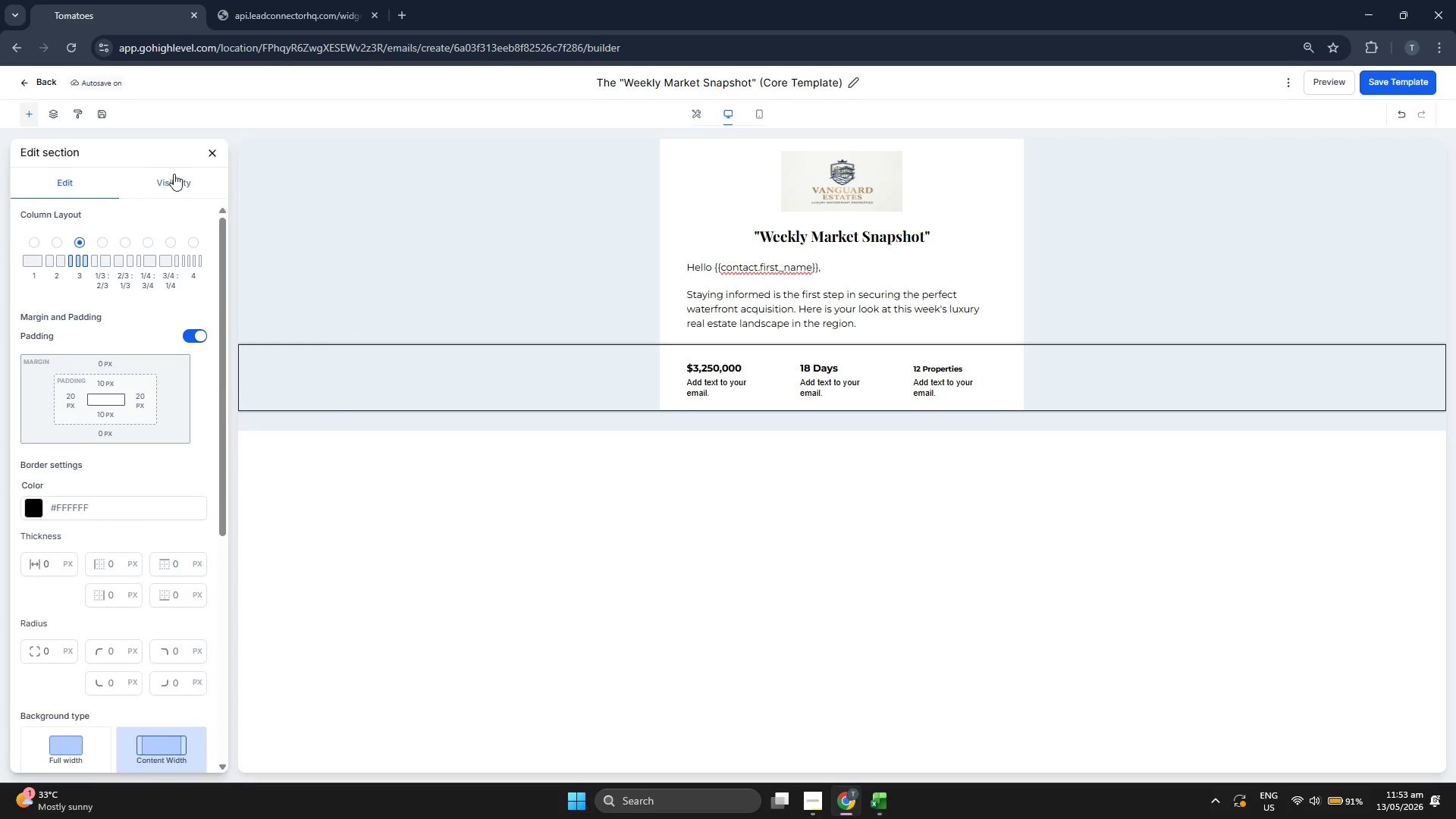 
left_click([174, 173])
 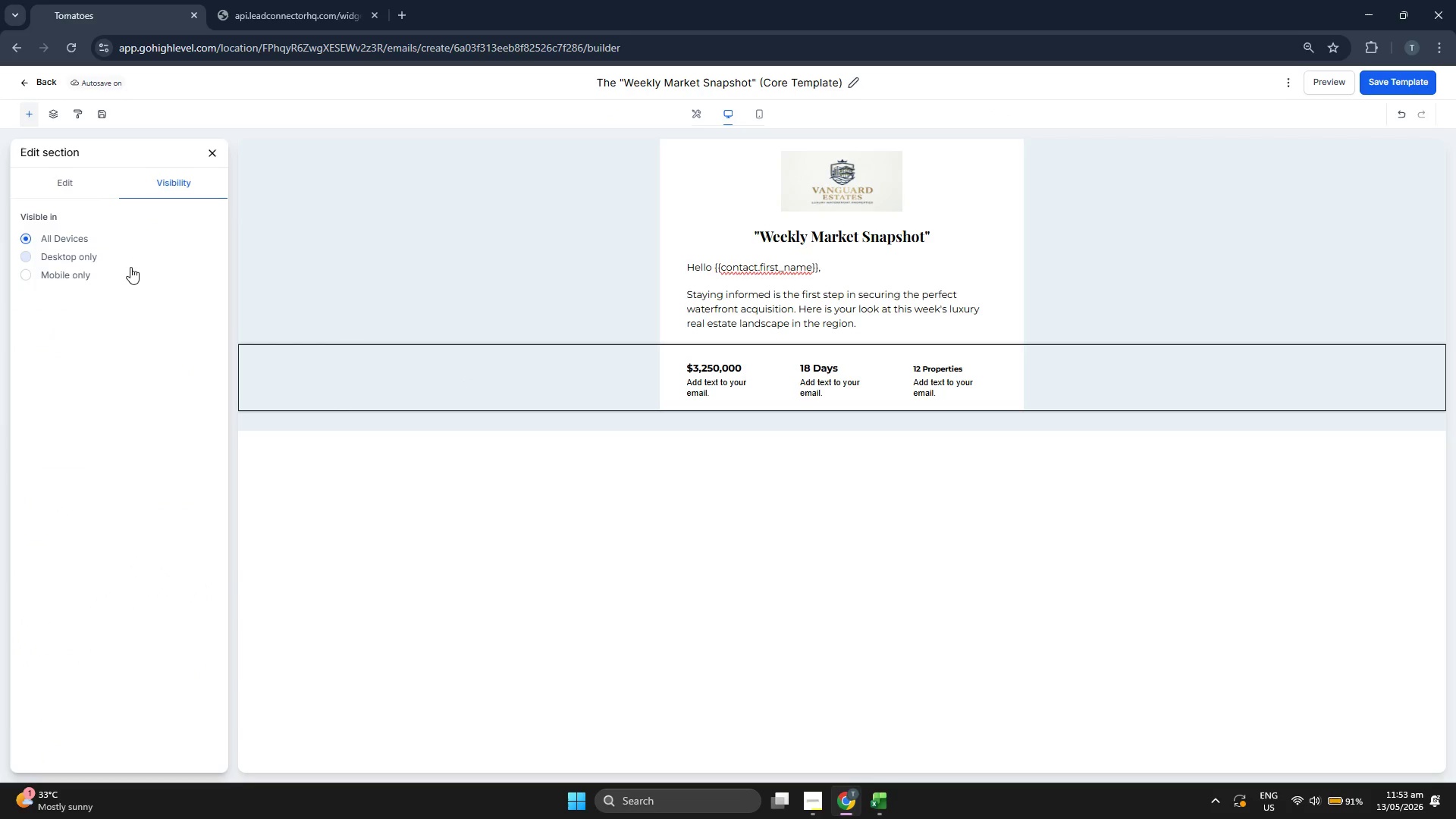 
left_click([82, 279])
 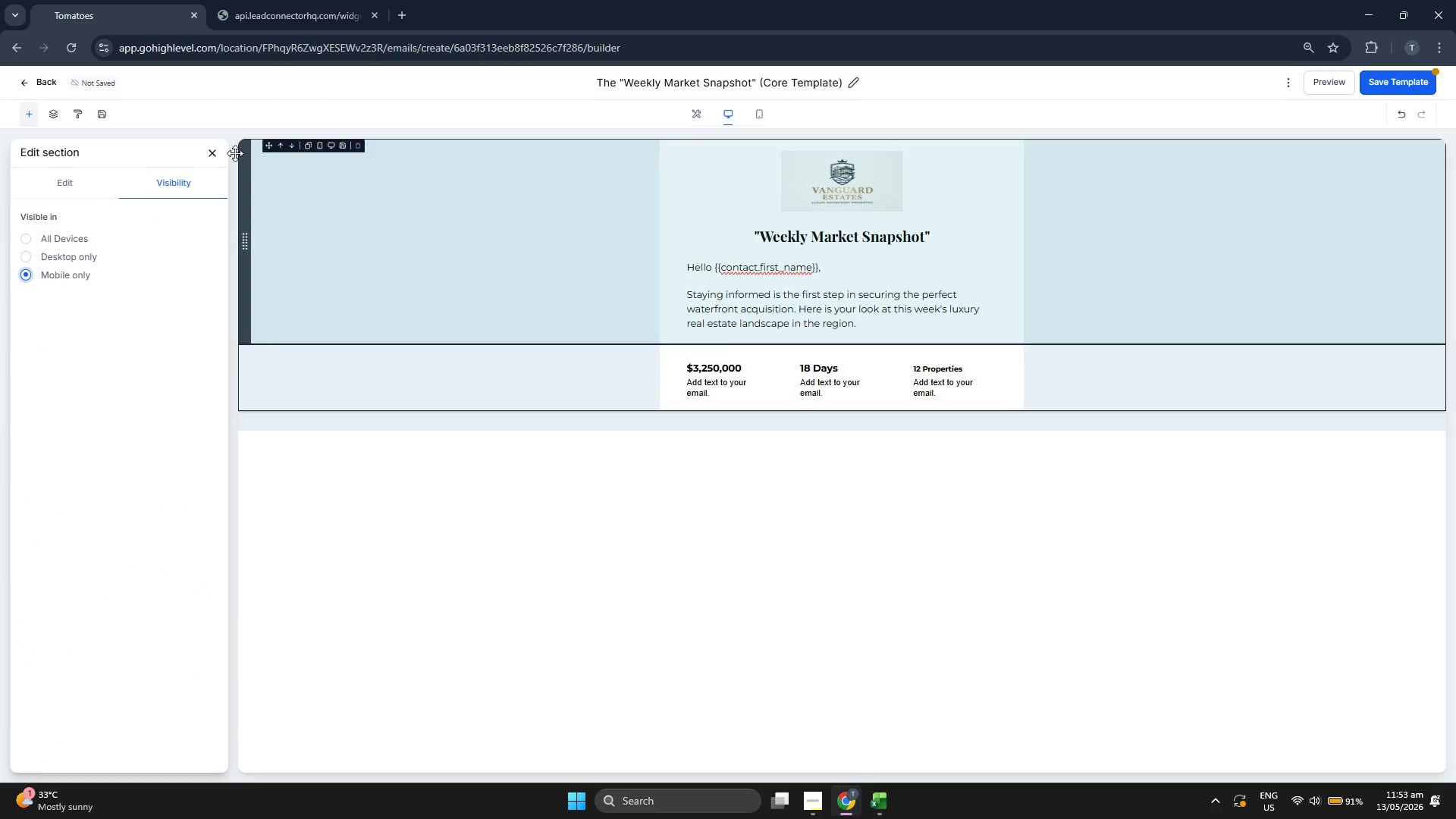 
left_click([212, 153])
 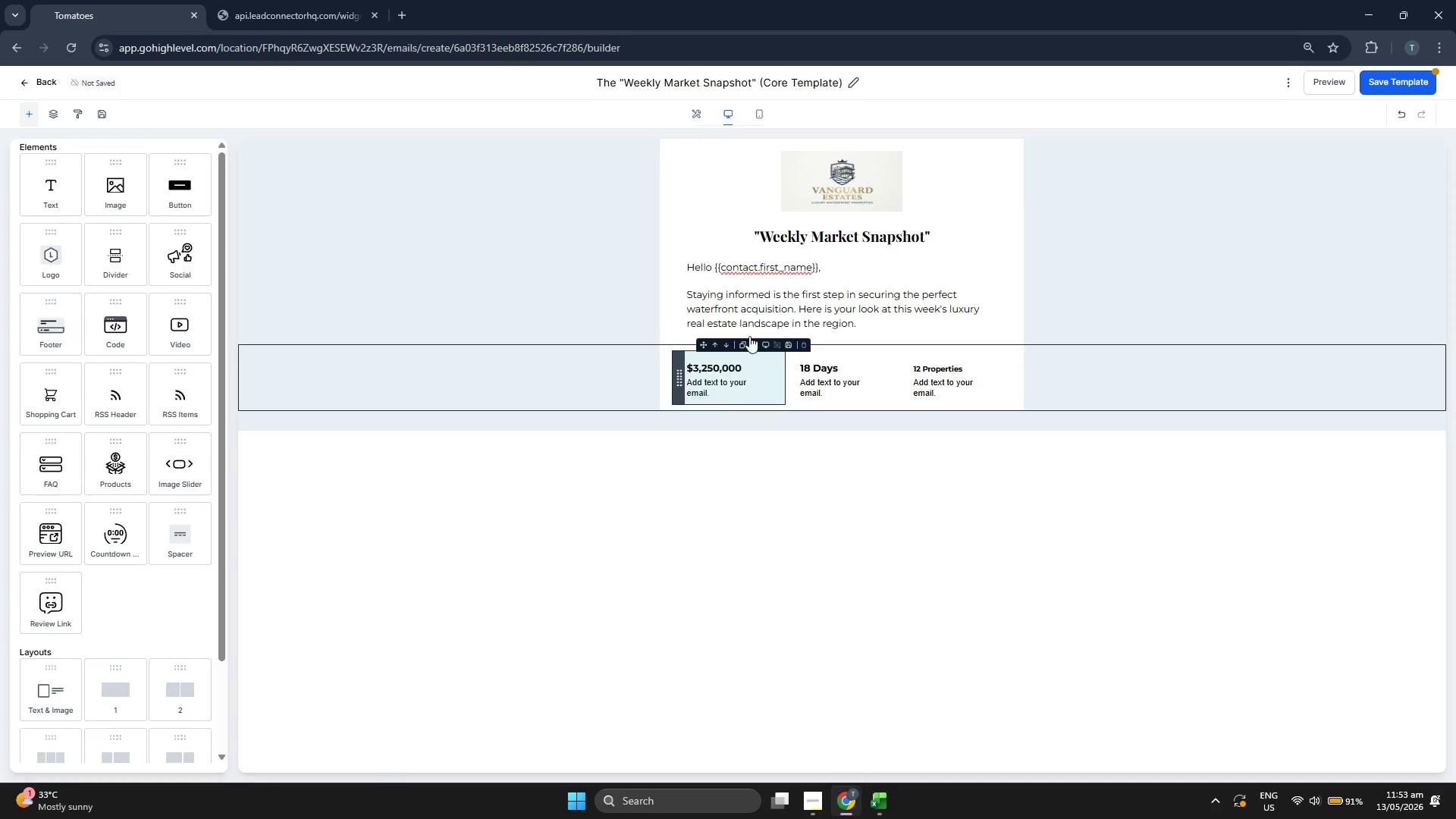 
left_click([758, 111])
 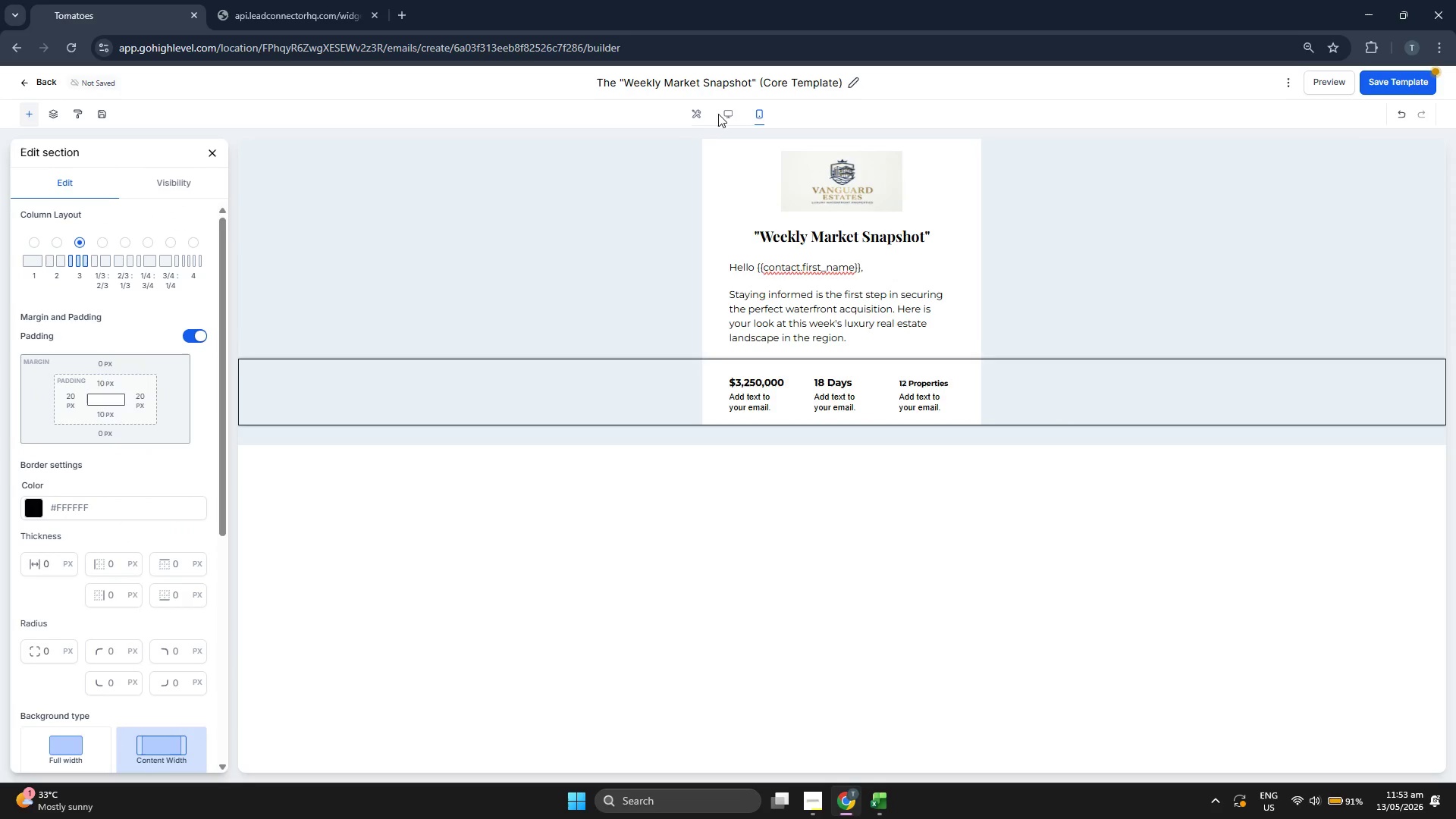 
double_click([719, 113])
 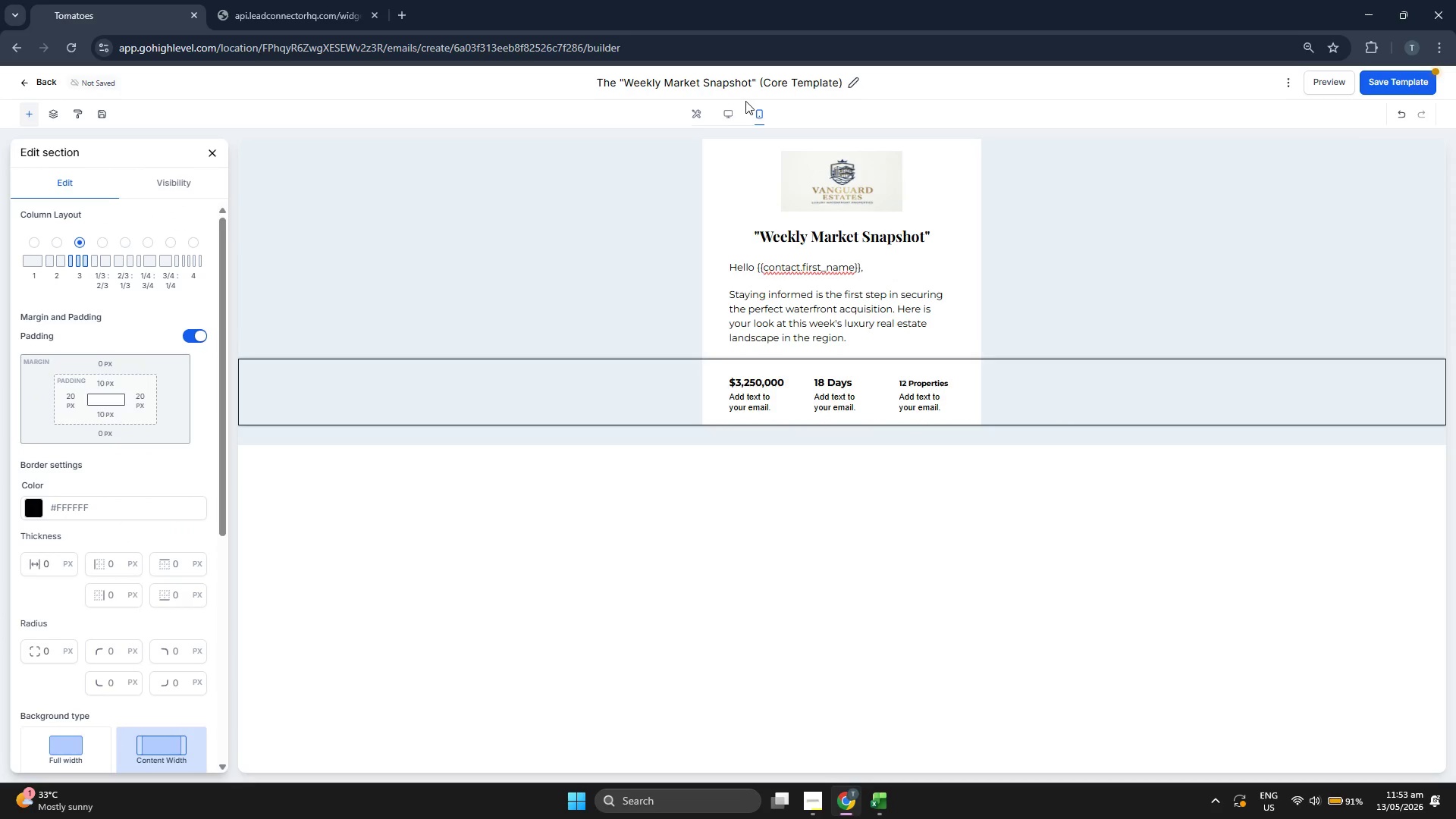 
left_click([733, 114])
 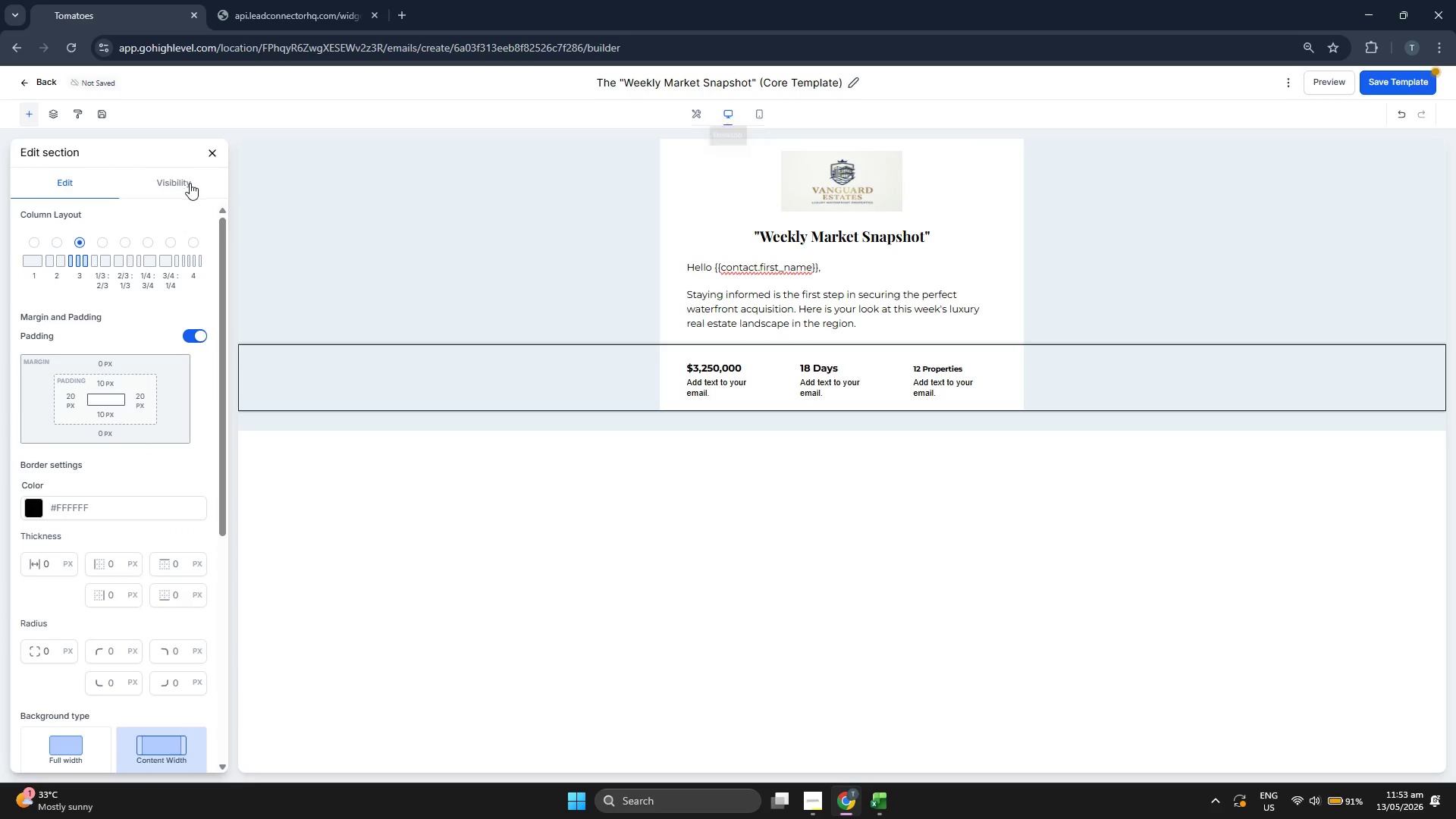 
left_click([179, 184])
 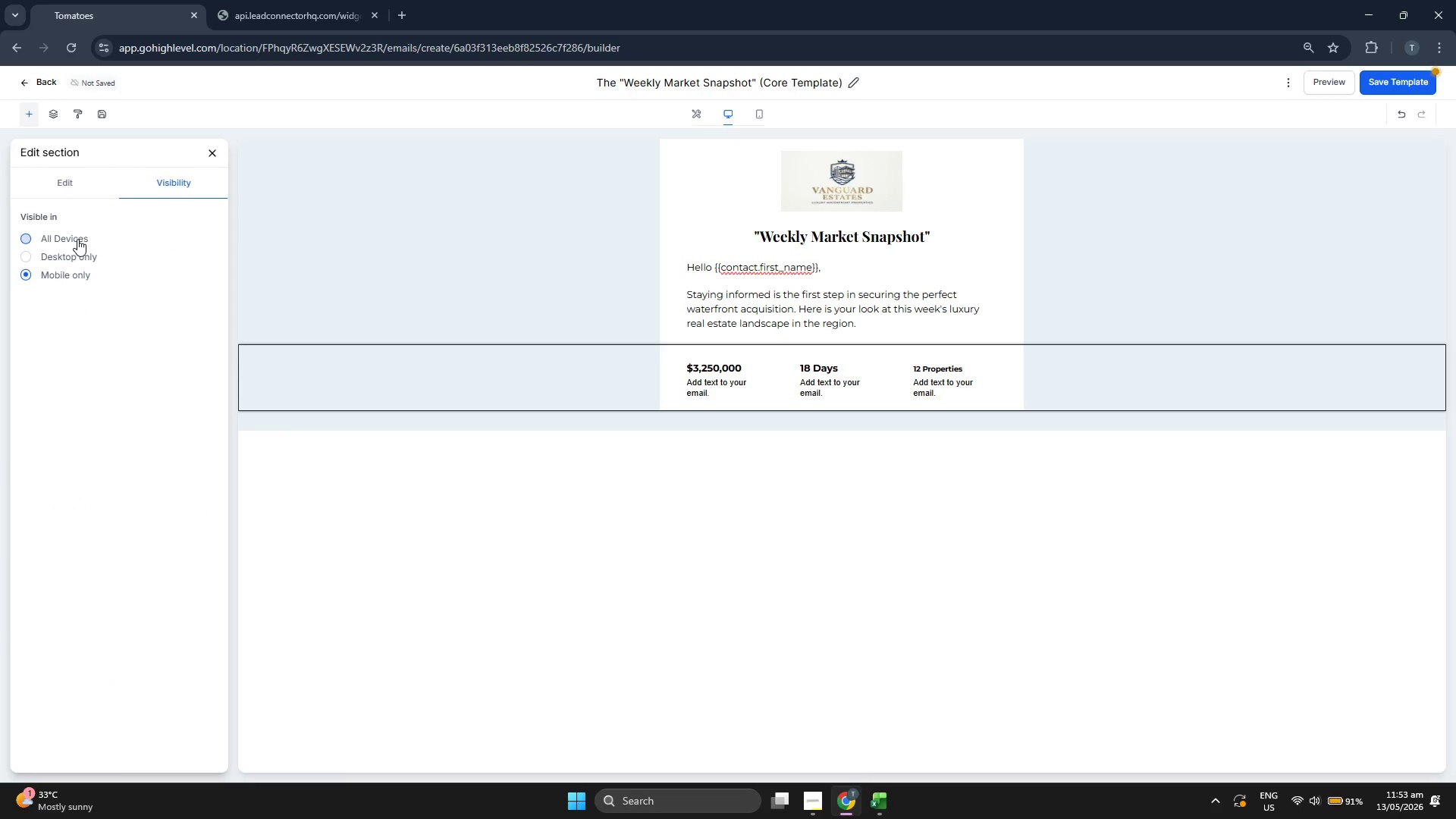 
left_click([77, 239])
 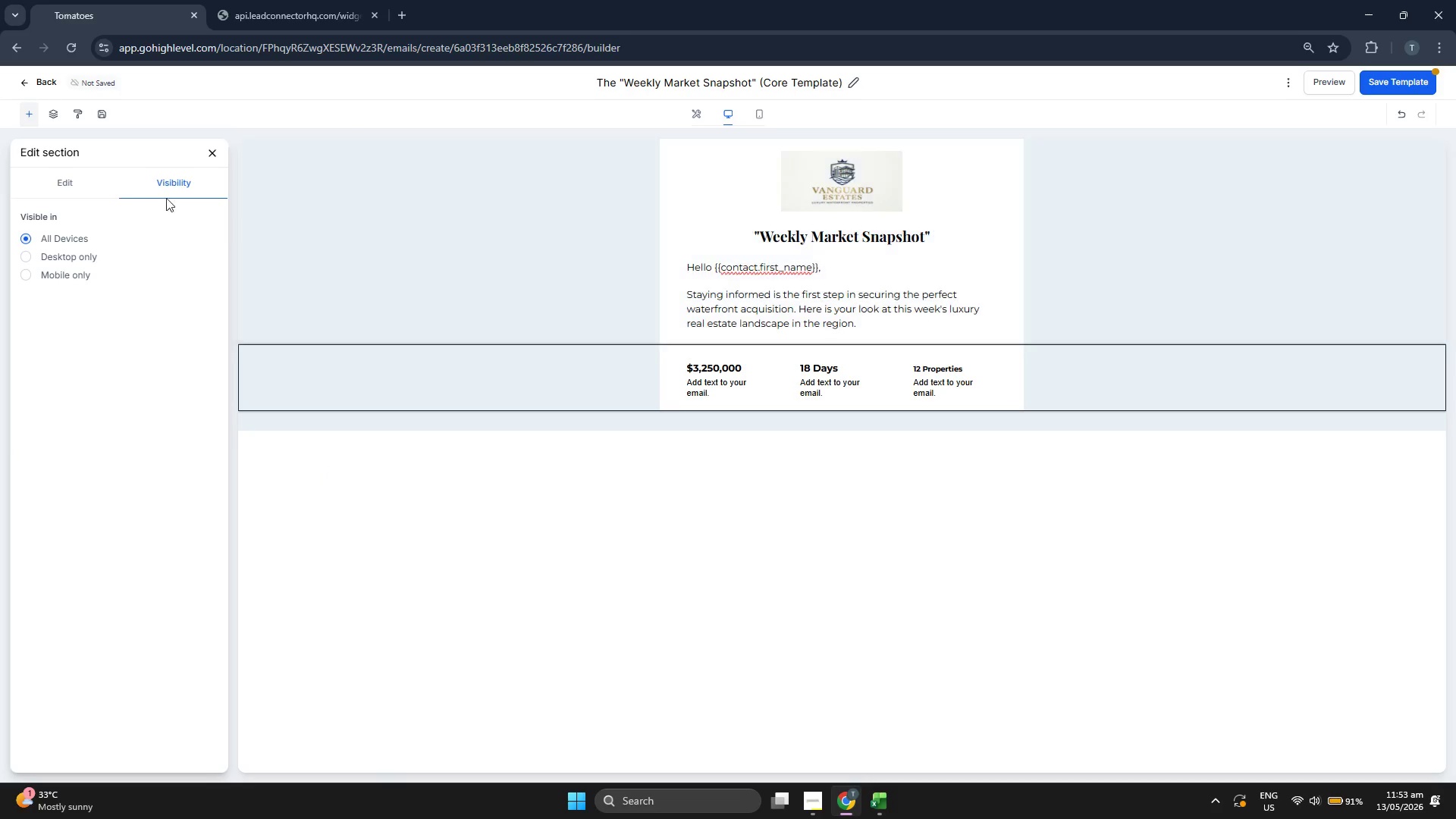 
left_click([212, 153])
 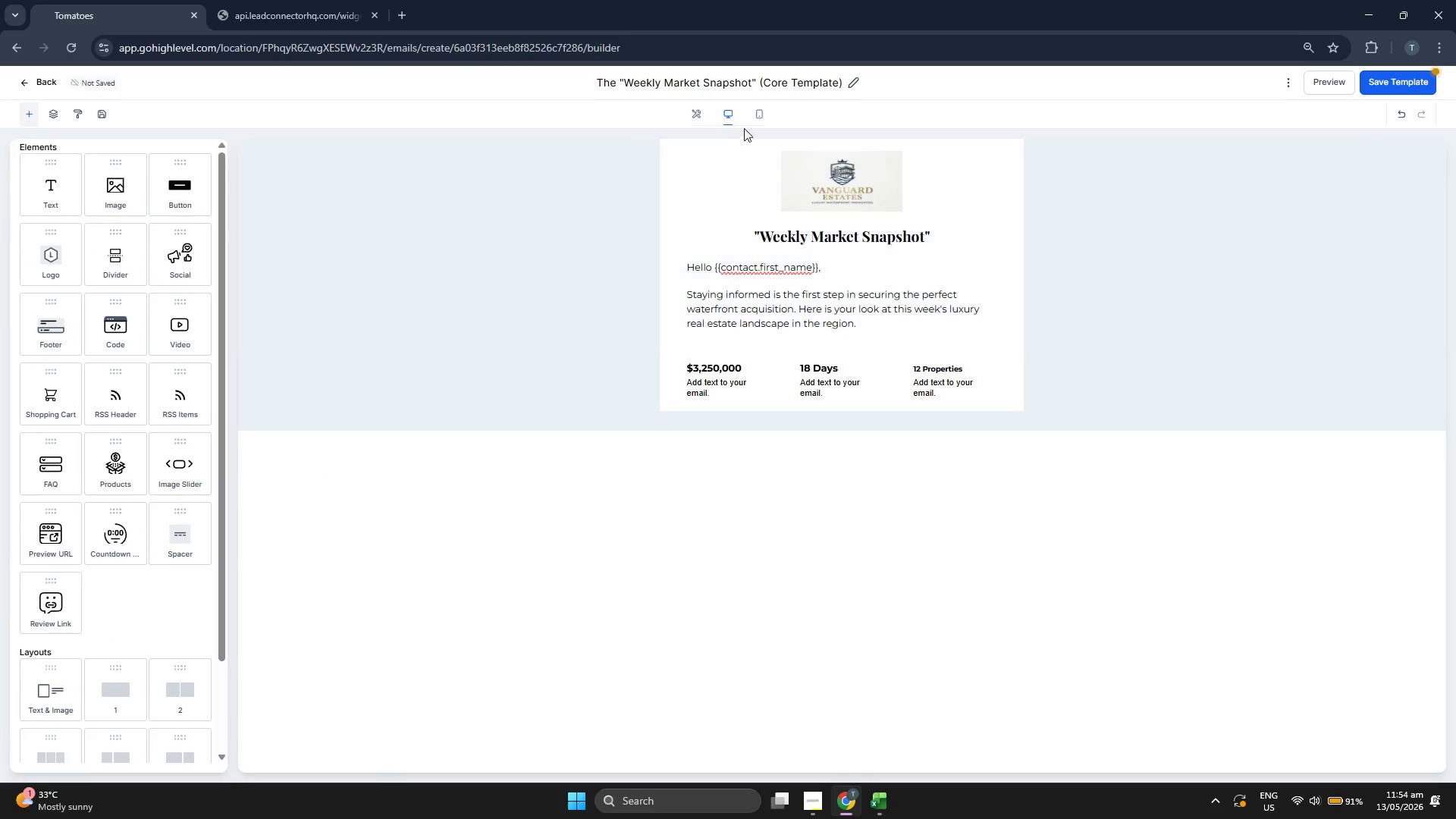 
left_click([757, 113])
 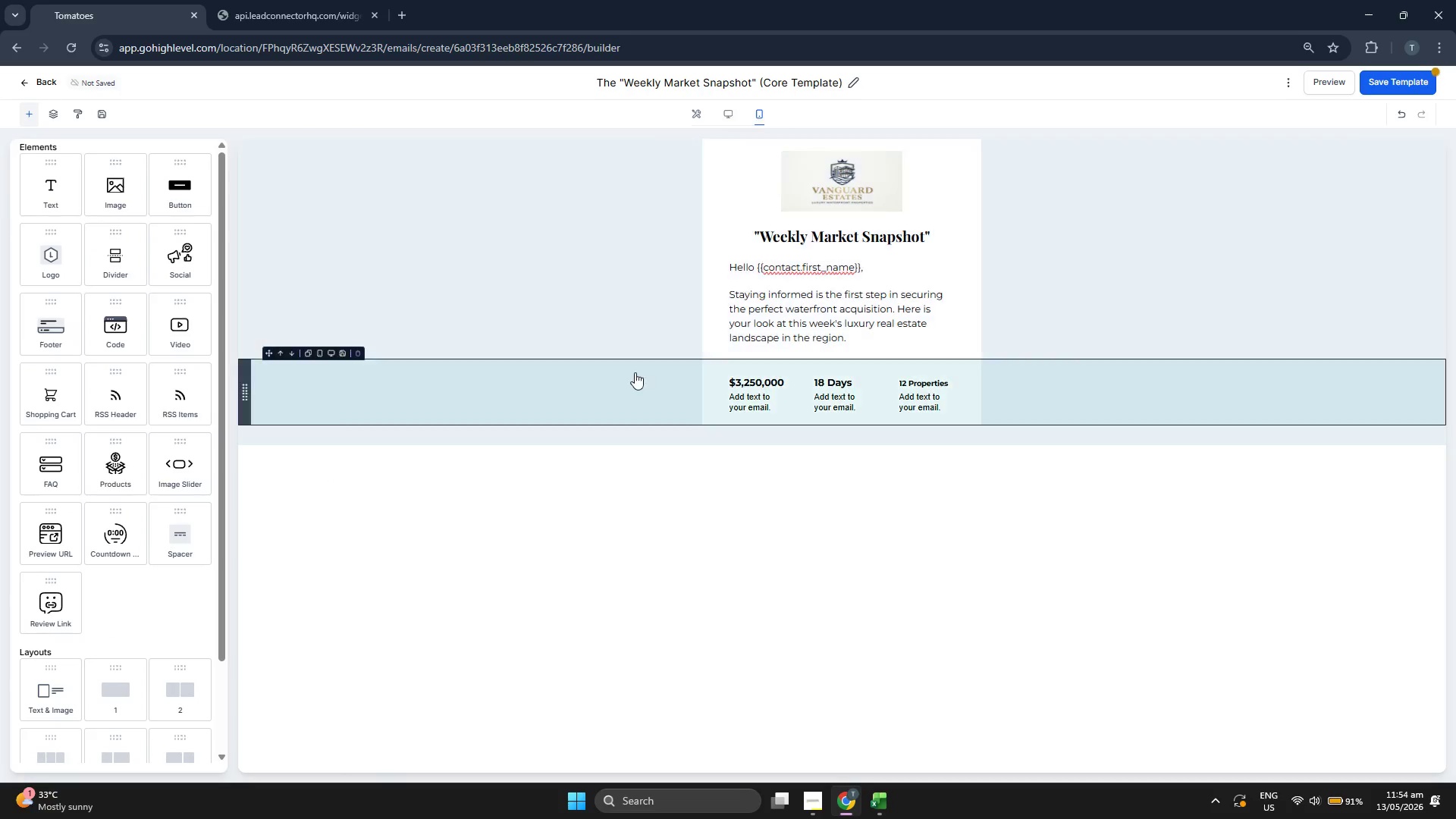 
left_click([635, 382])
 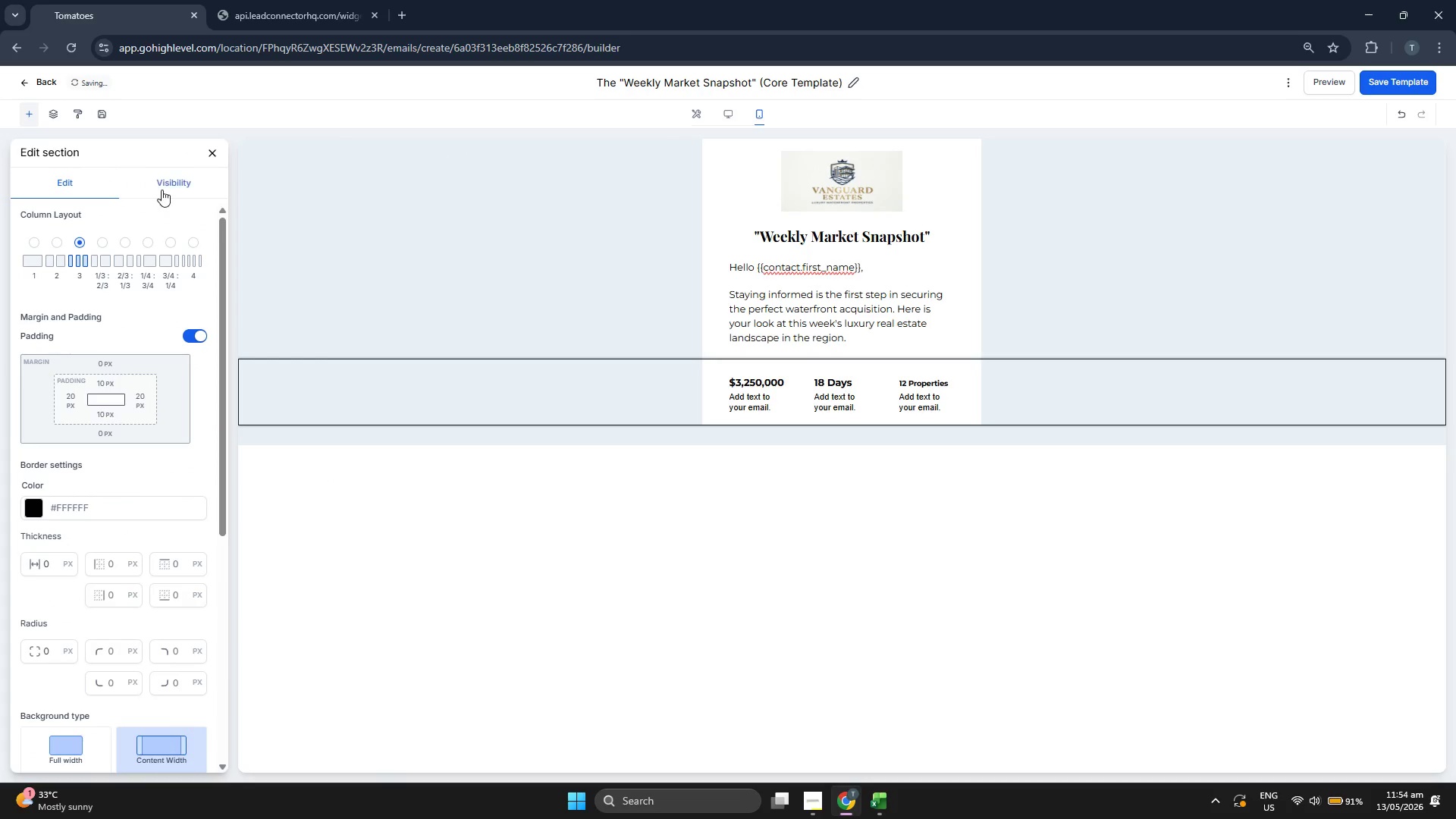 
left_click([180, 184])
 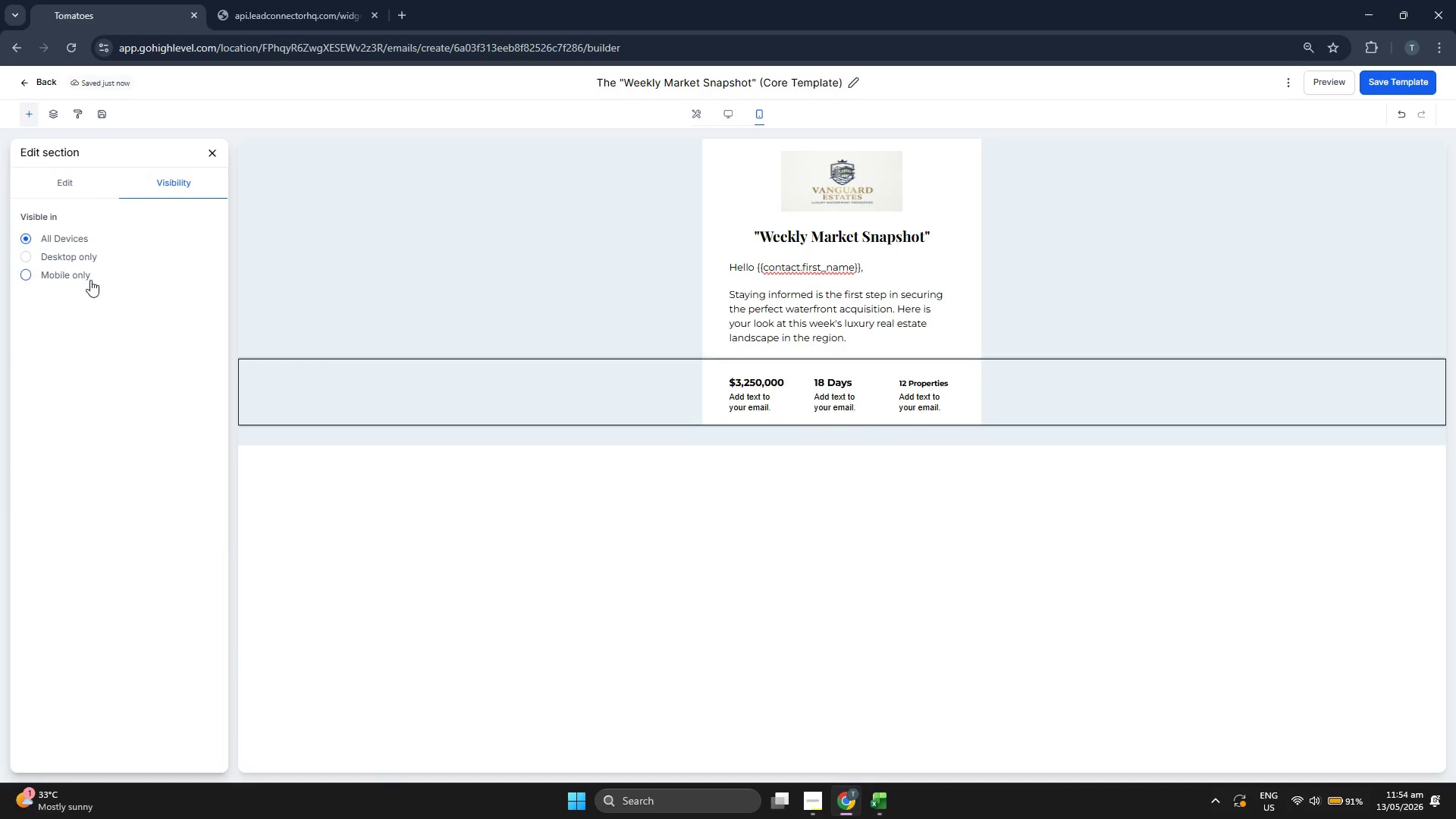 
left_click([86, 276])
 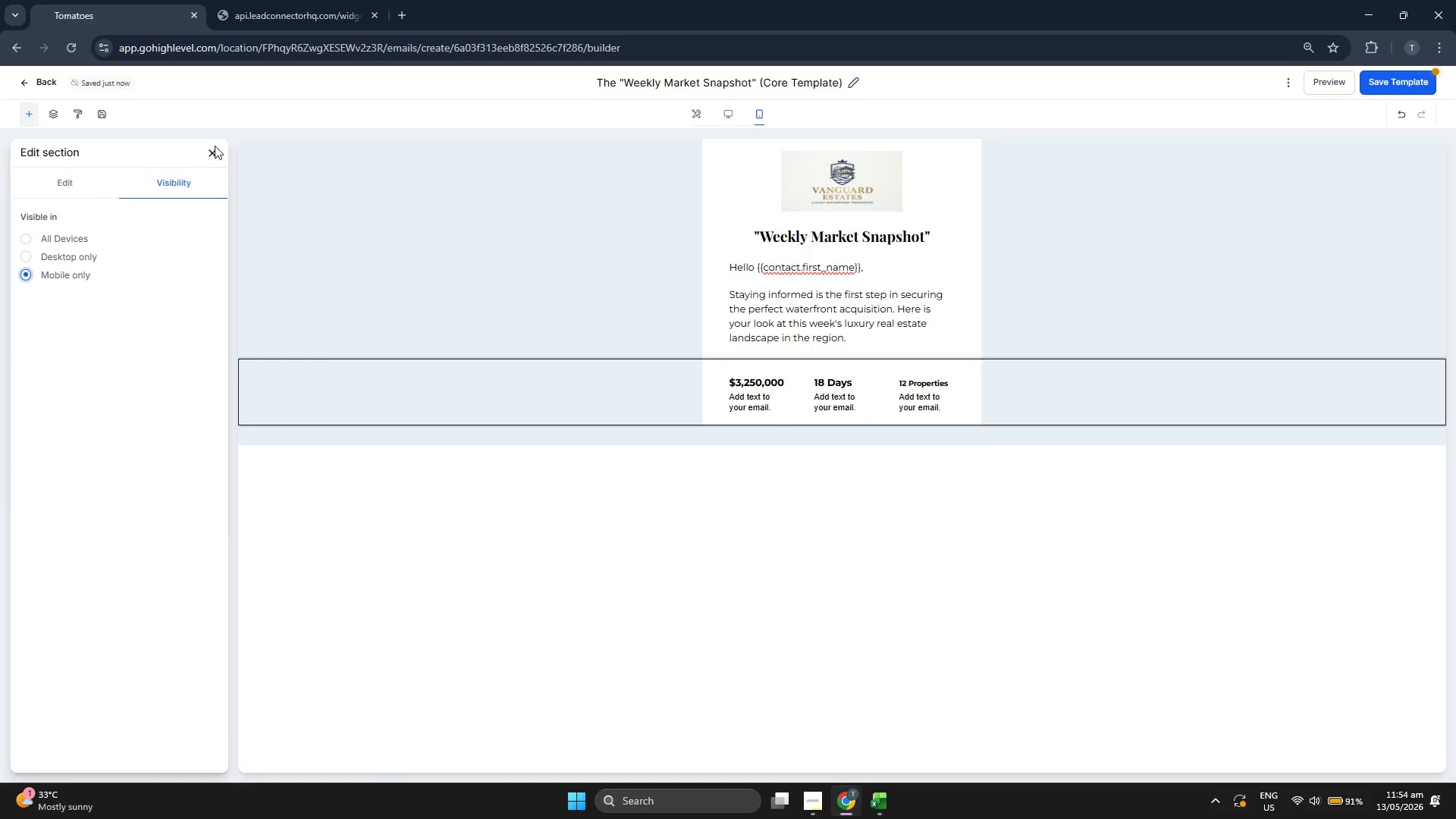 
left_click([209, 149])
 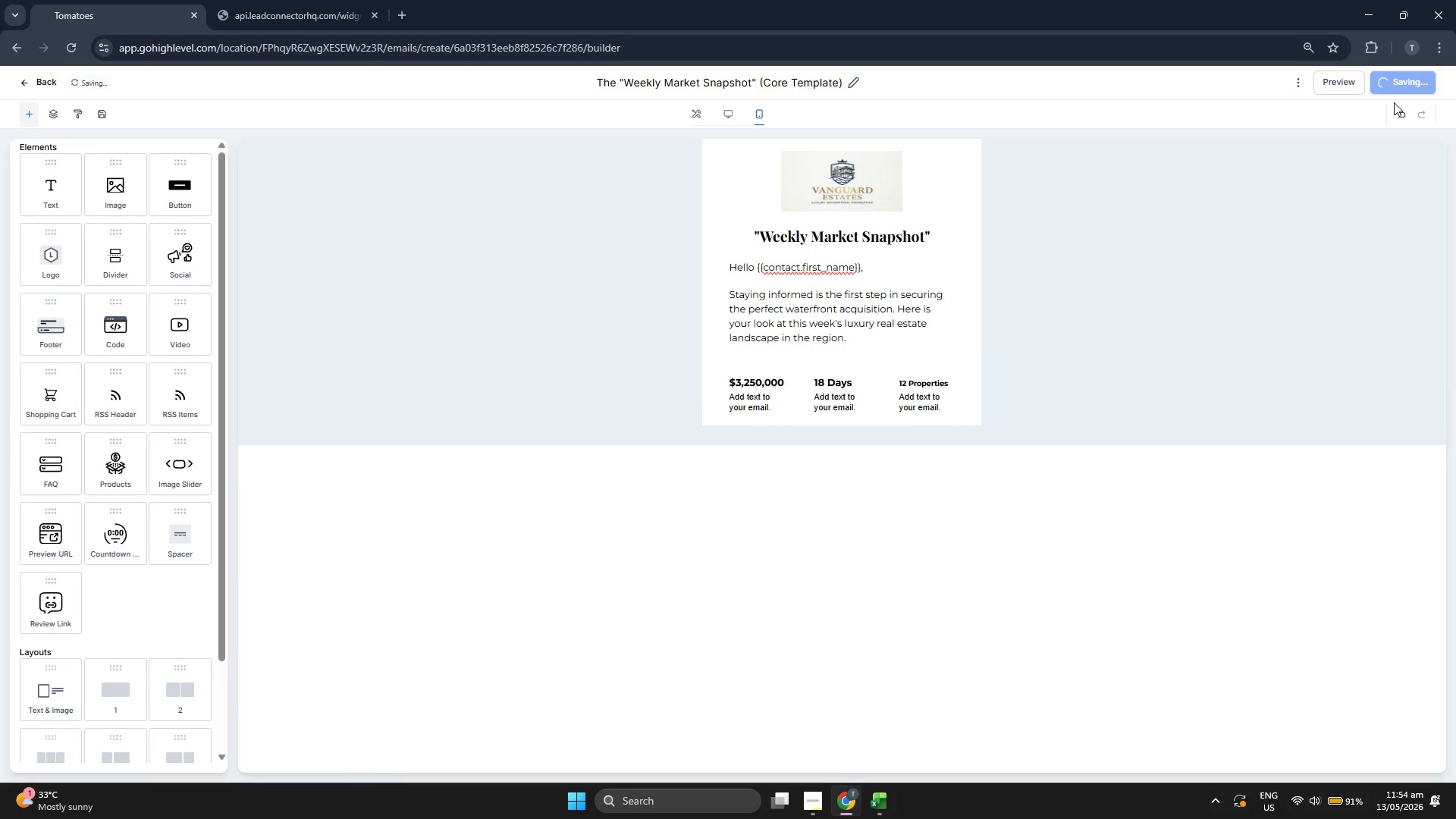 
left_click([1440, 89])
 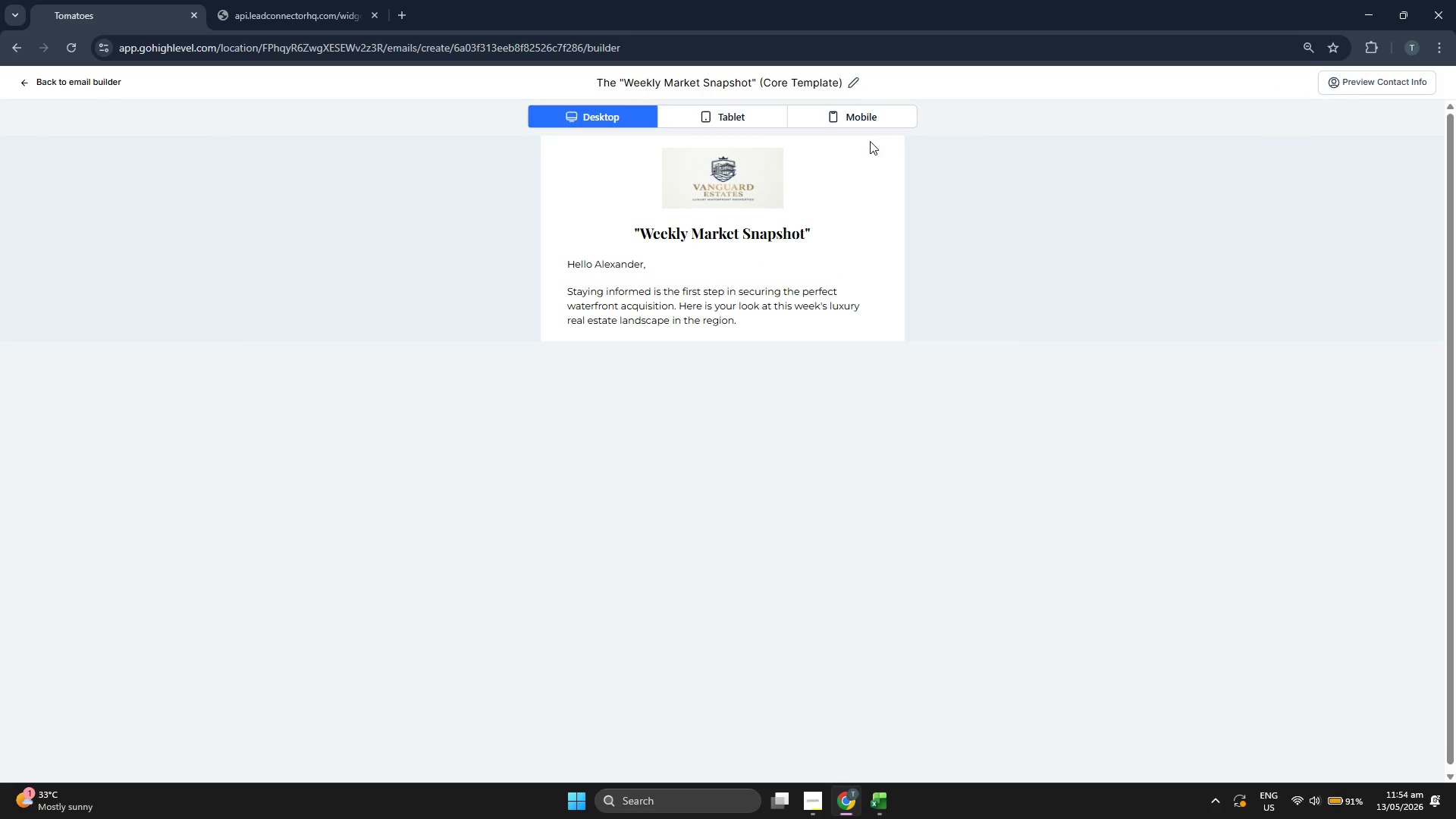 
left_click([880, 114])
 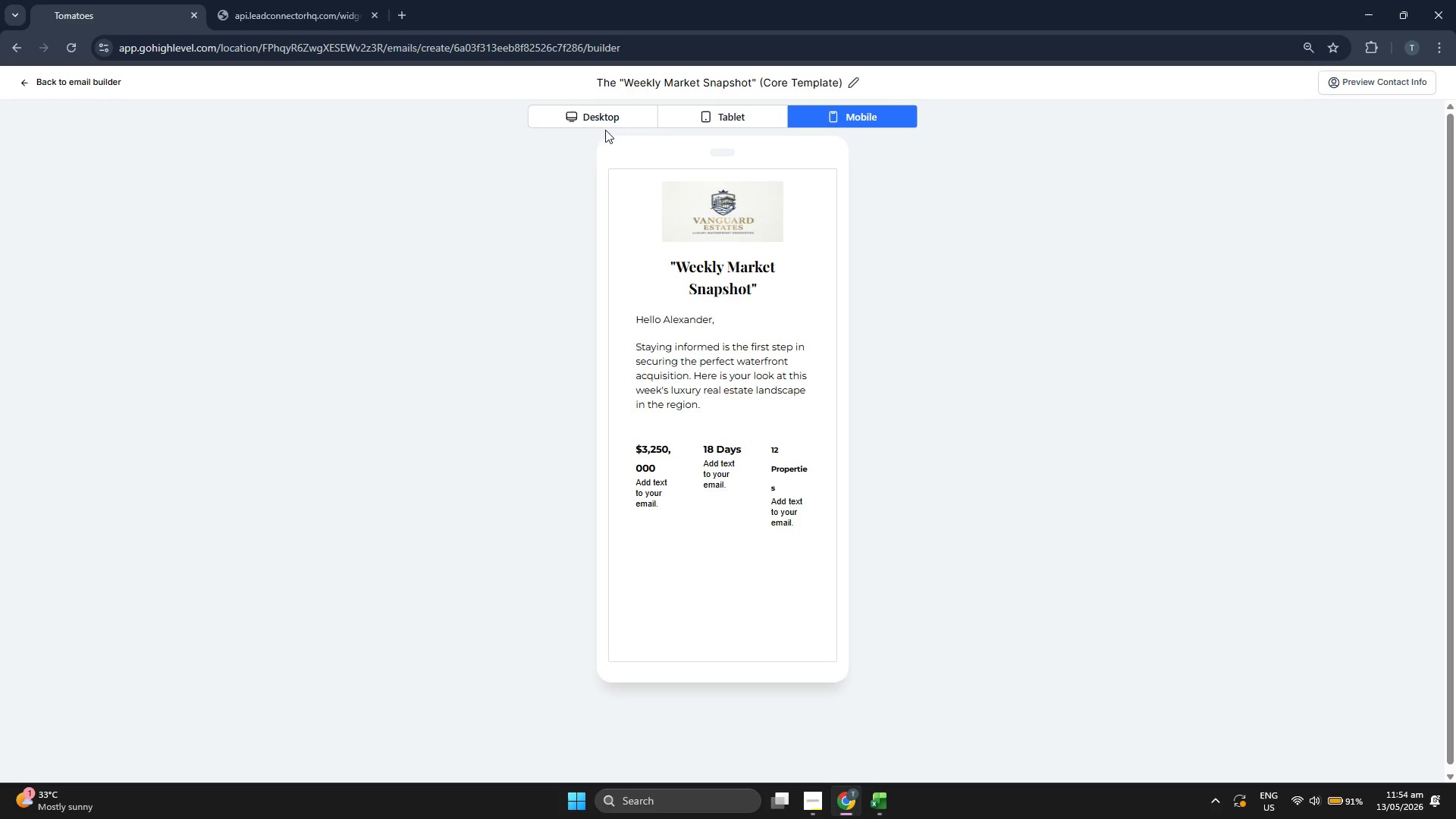 
left_click([601, 112])
 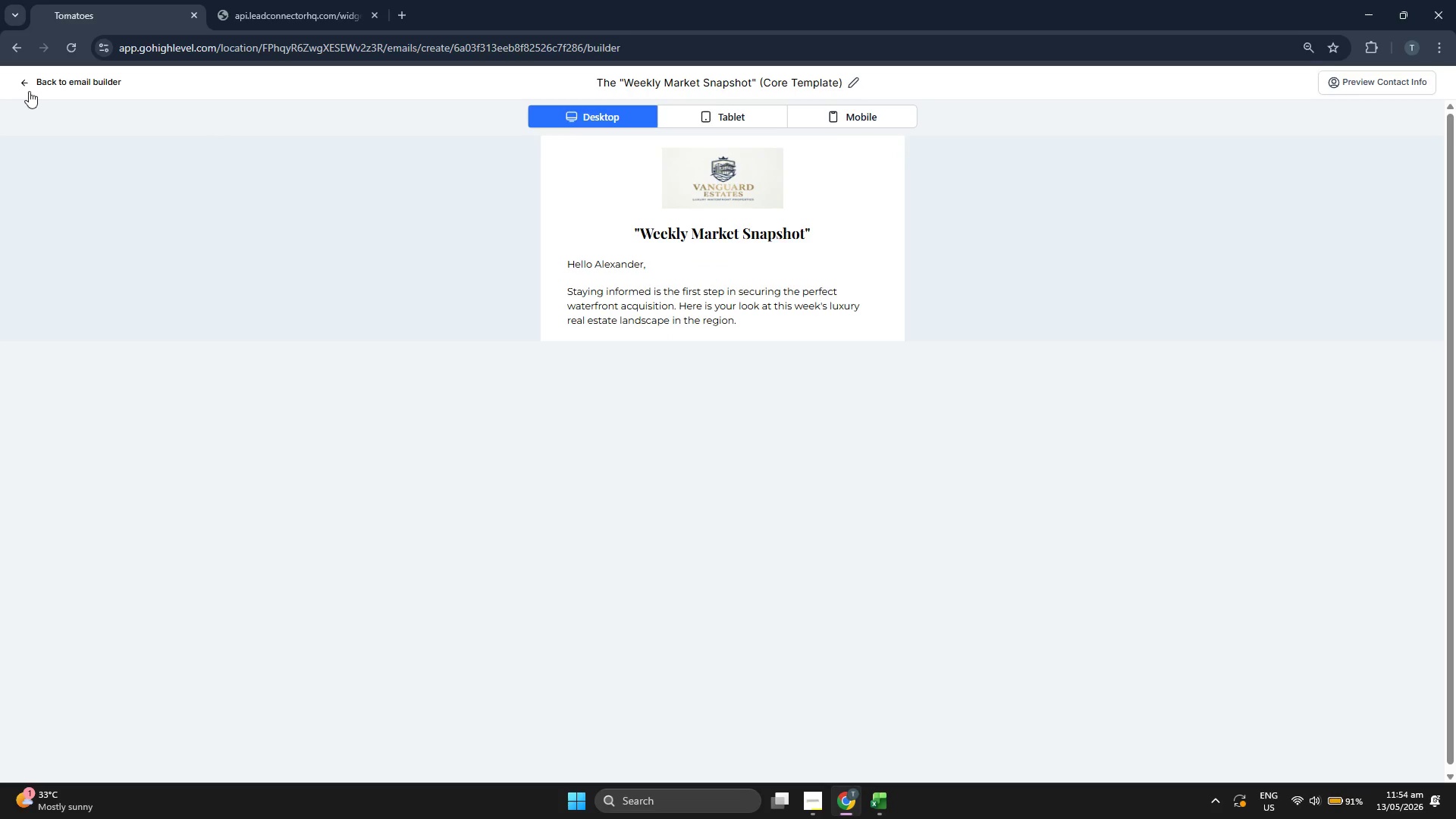 
left_click([29, 77])
 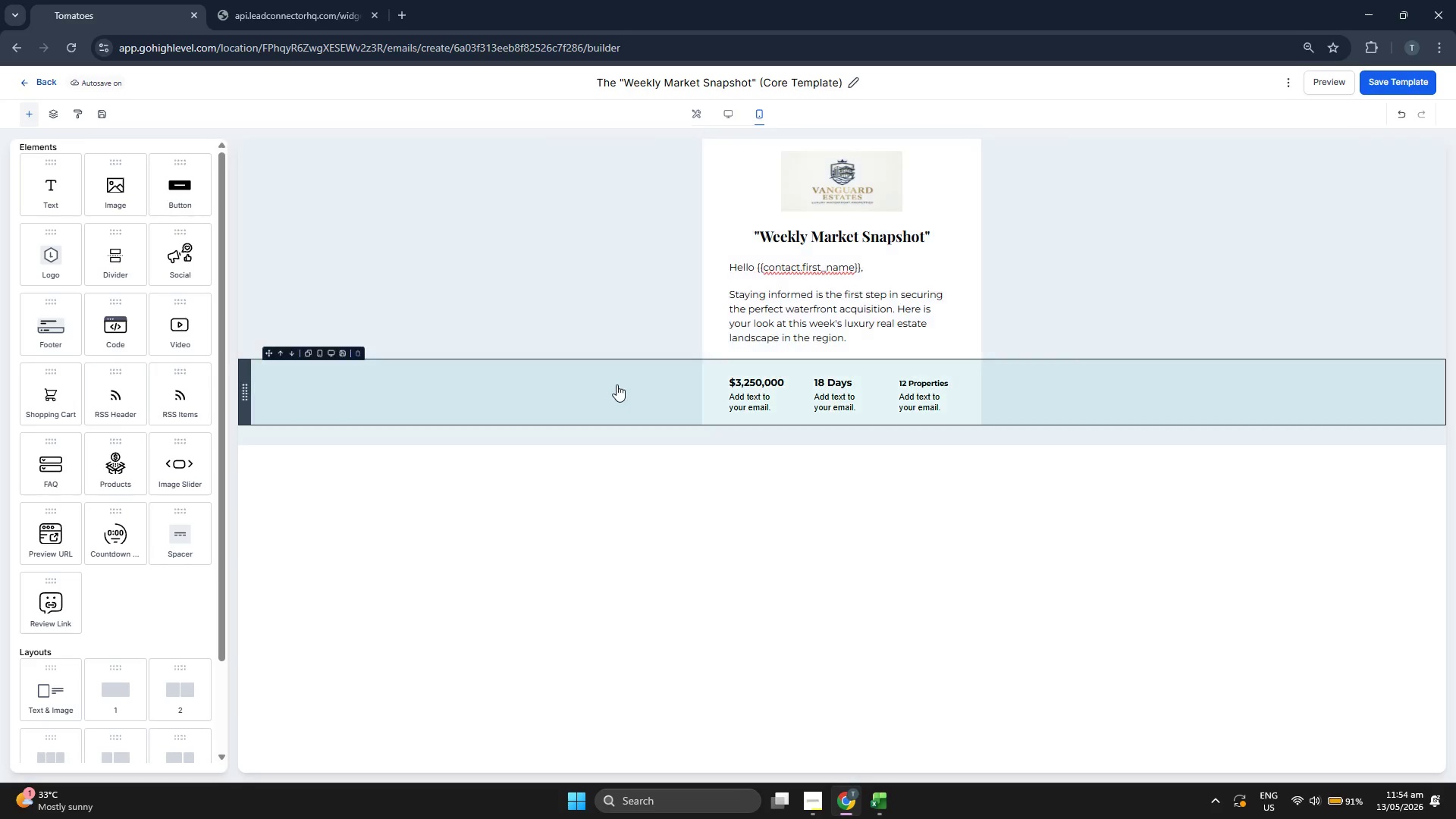 
left_click([617, 384])
 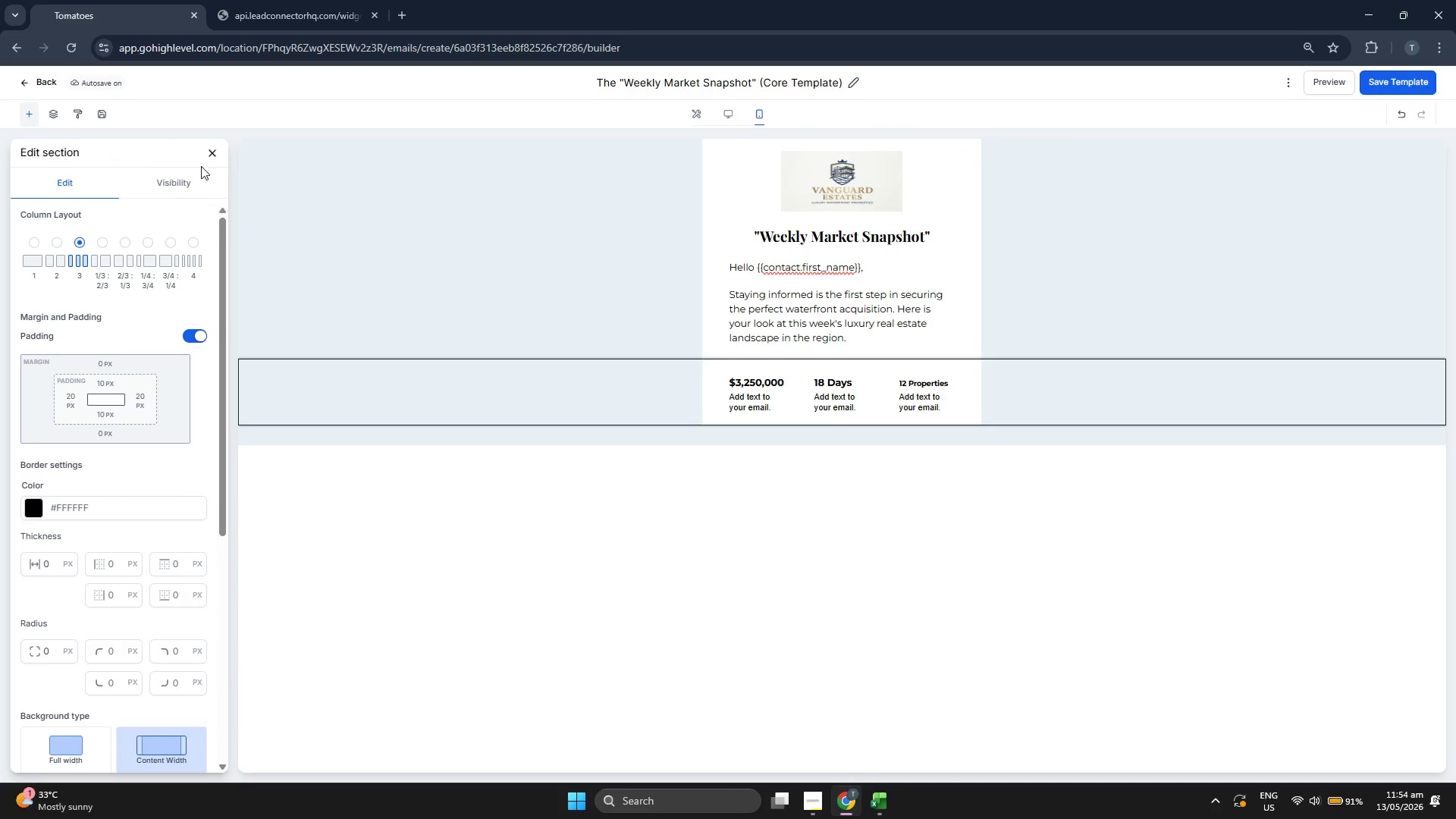 
left_click([177, 176])
 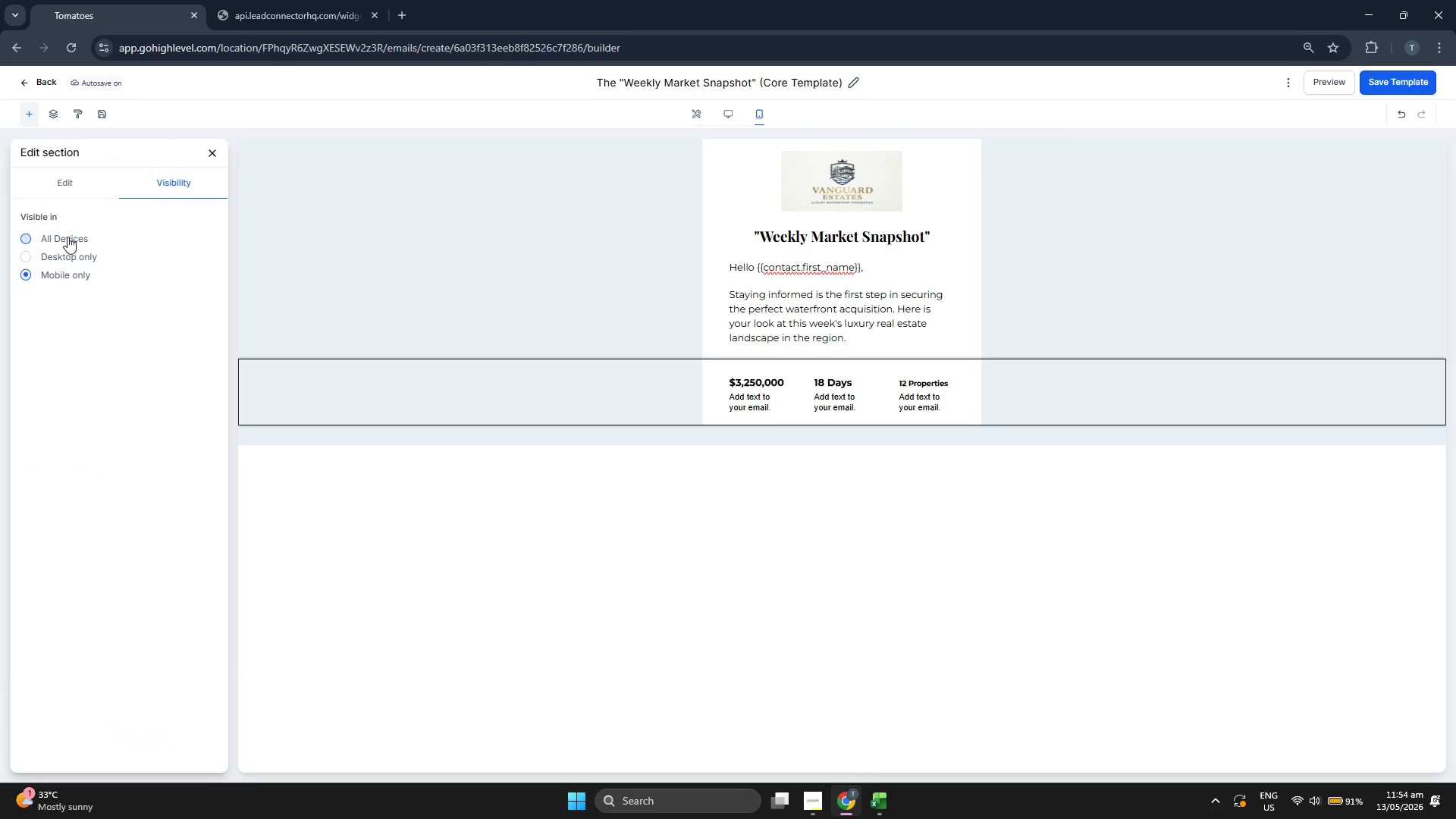 
left_click([67, 237])
 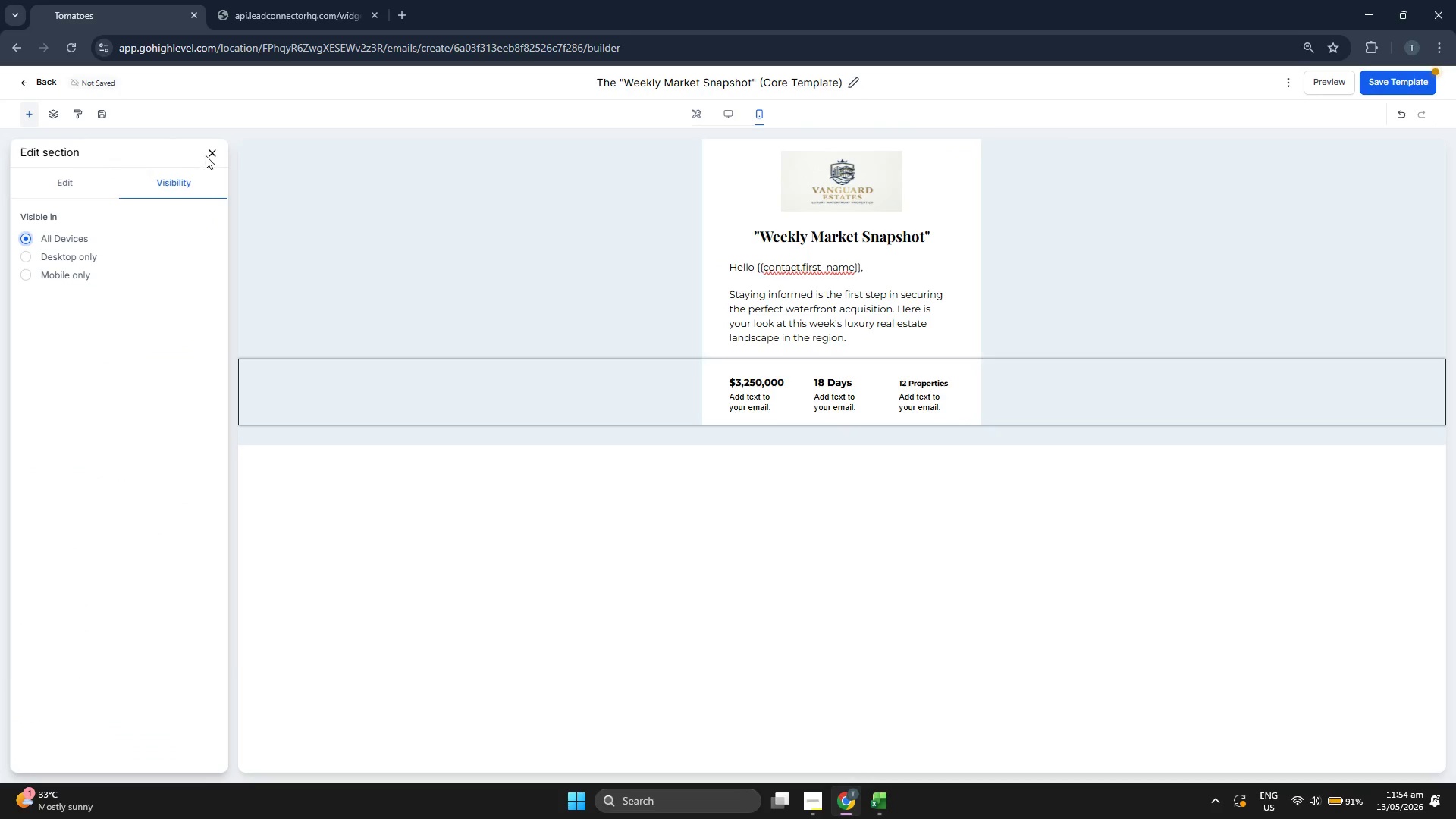 
left_click([213, 151])
 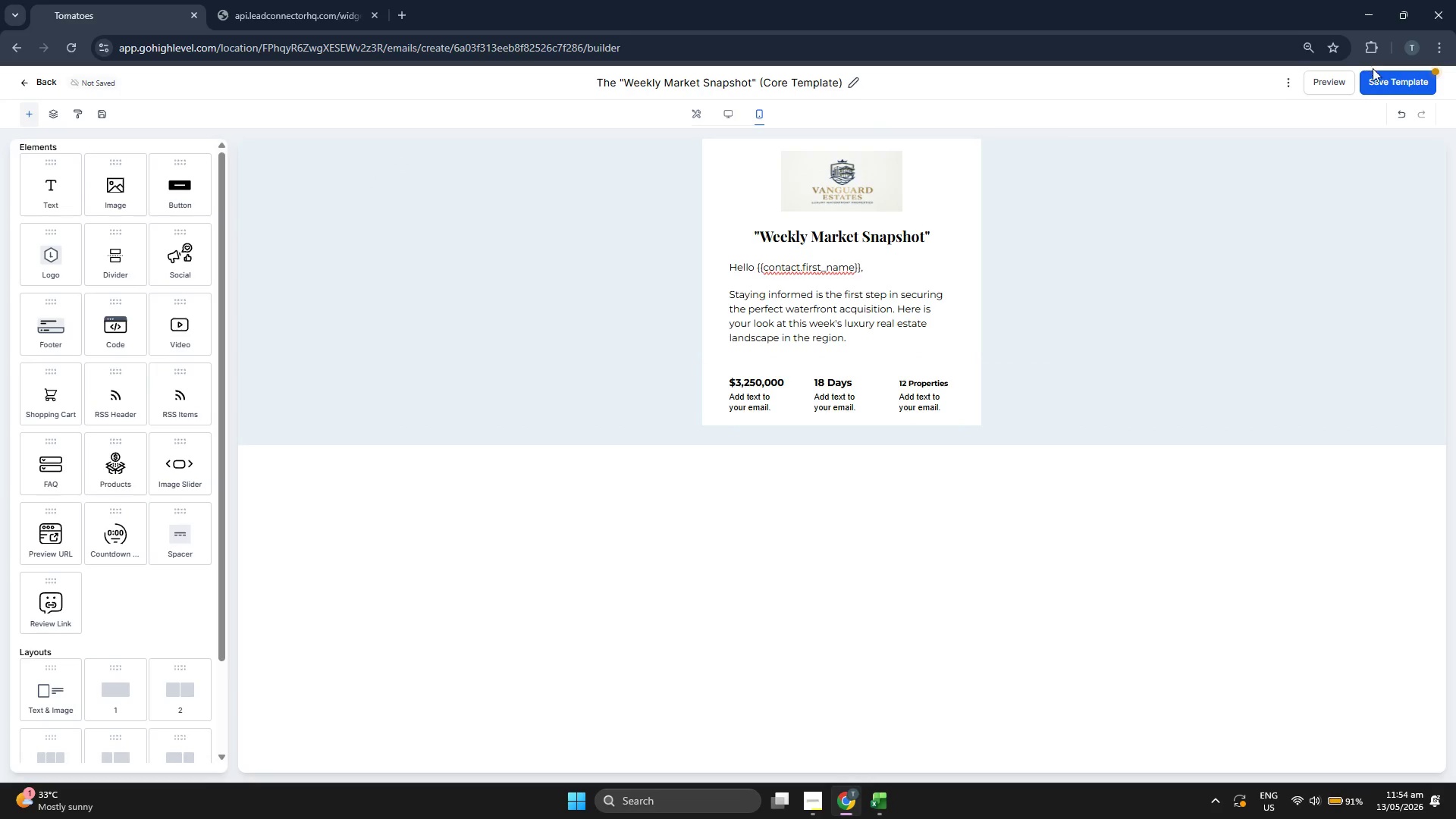 
left_click([1394, 81])
 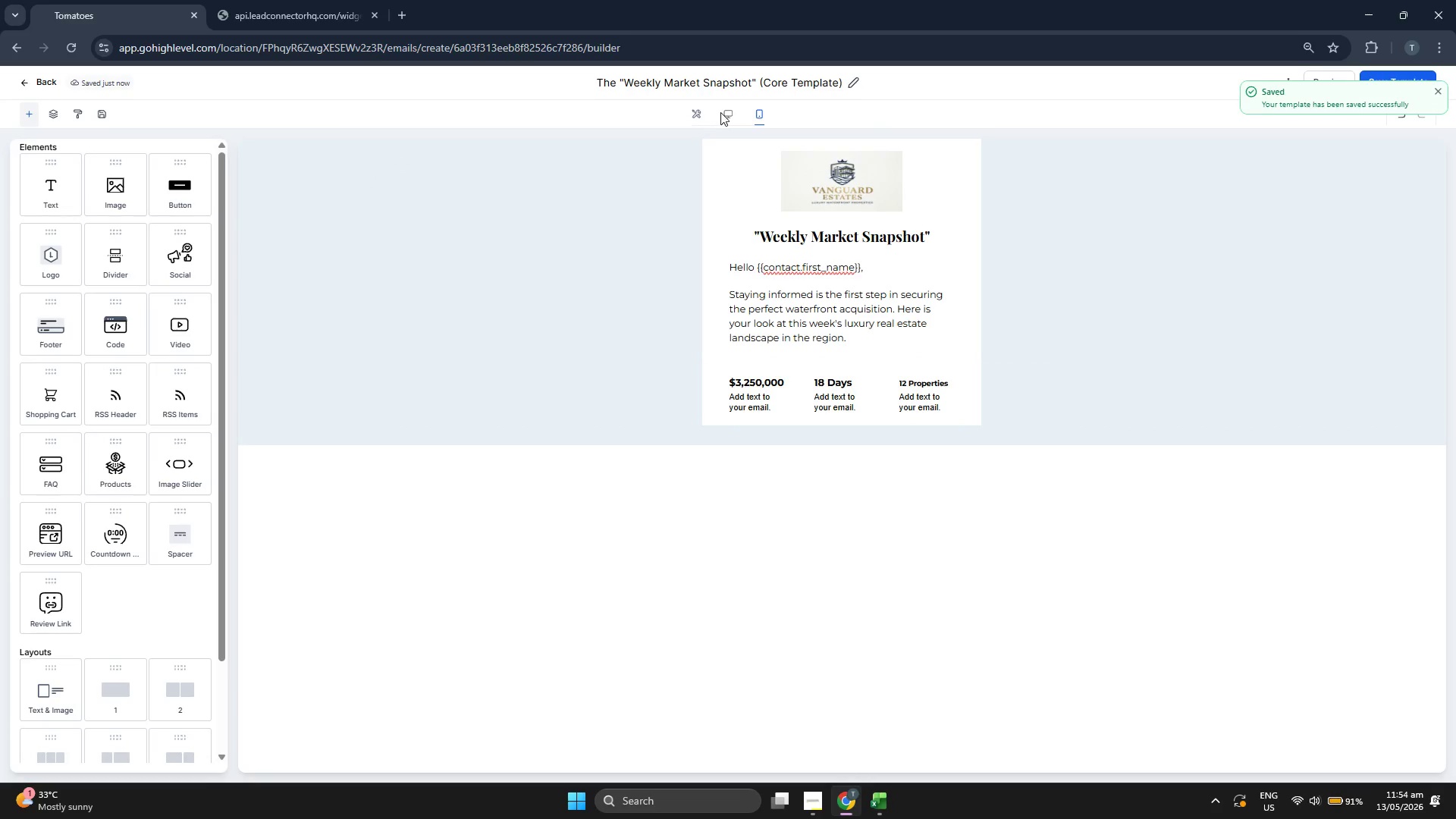 
left_click([726, 112])
 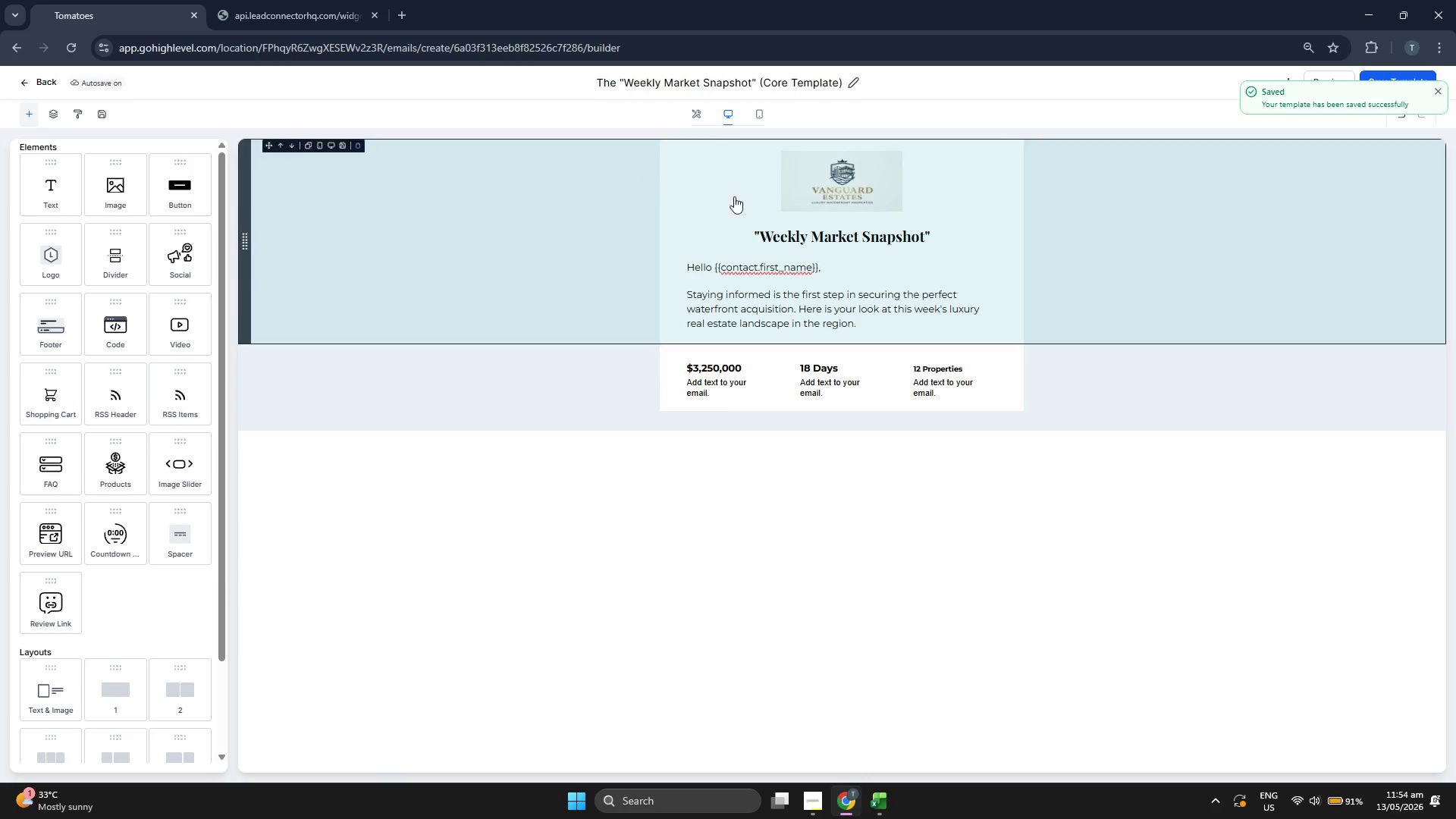 
double_click([941, 361])
 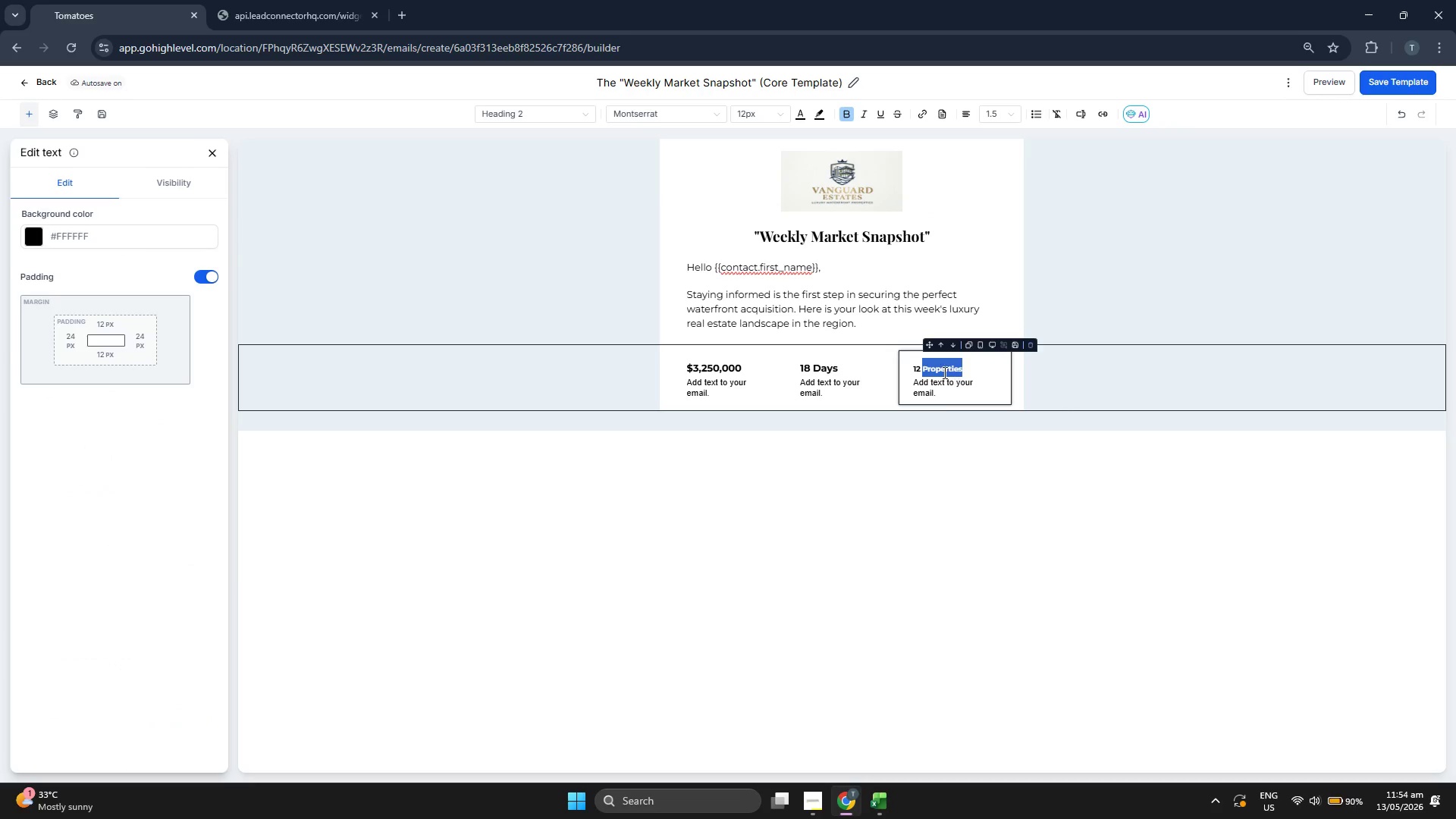 
double_click([942, 370])
 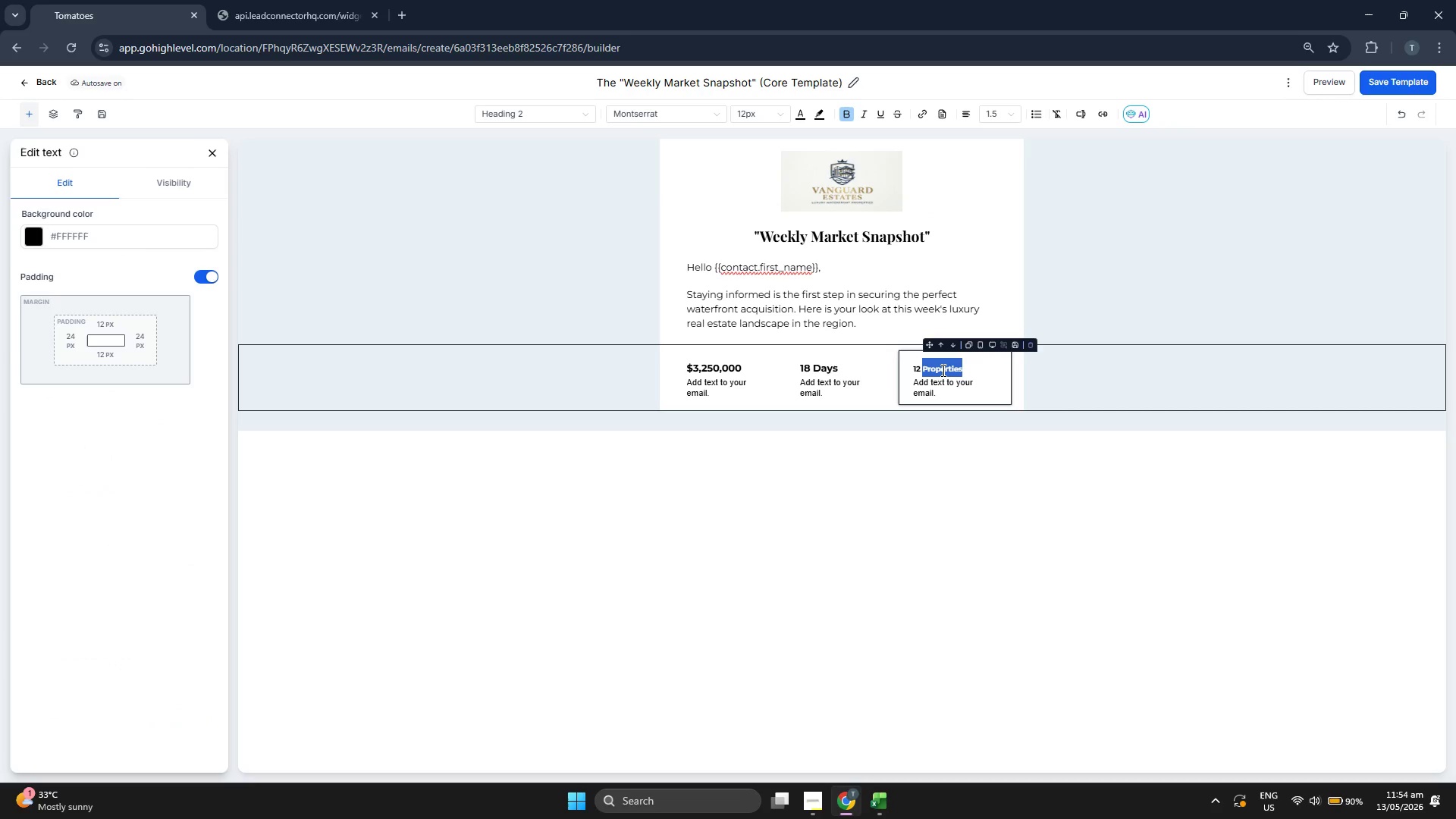 
triple_click([942, 370])
 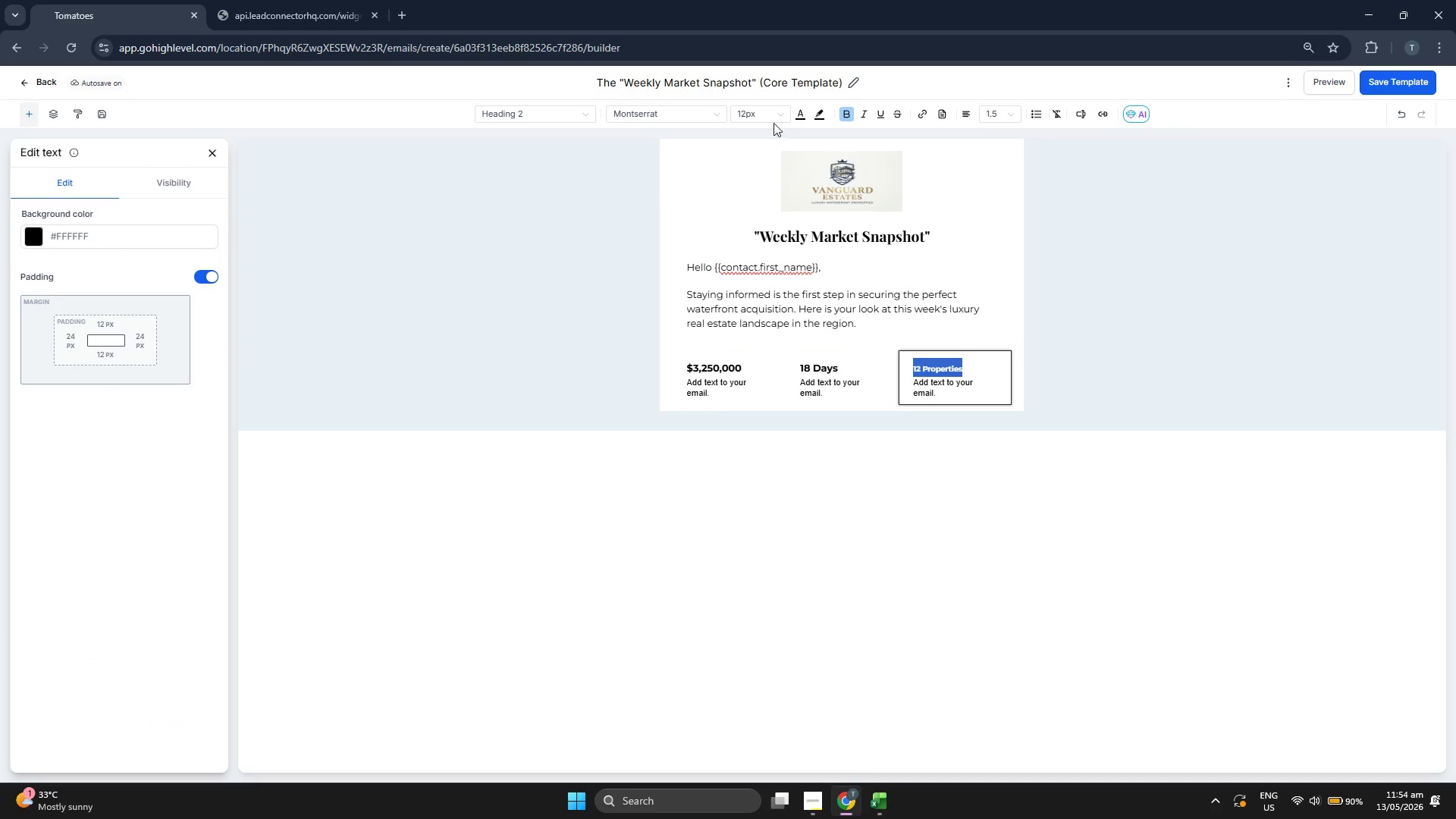 
left_click([770, 117])
 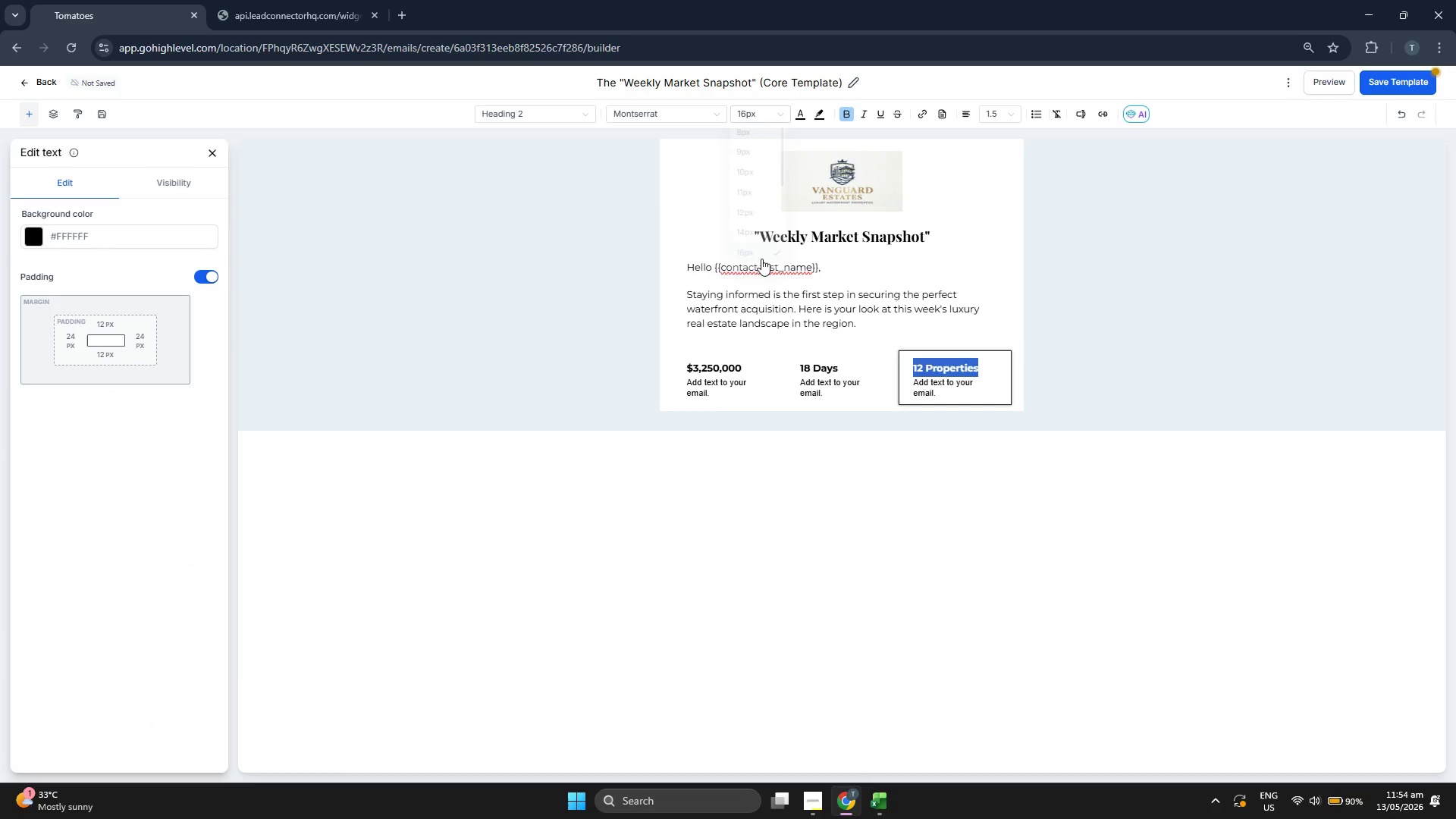 
left_click([868, 466])
 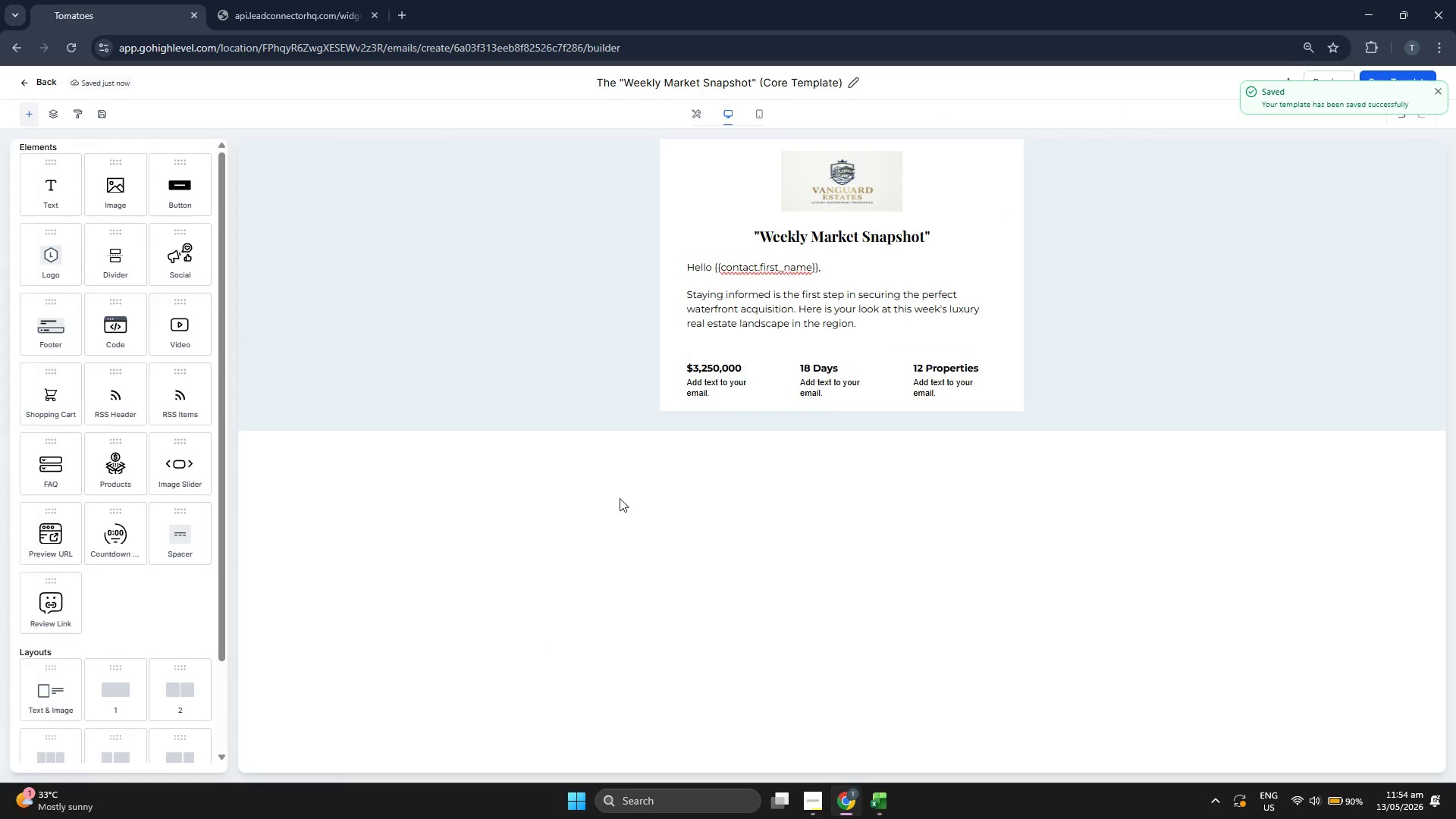 
left_click([761, 114])
 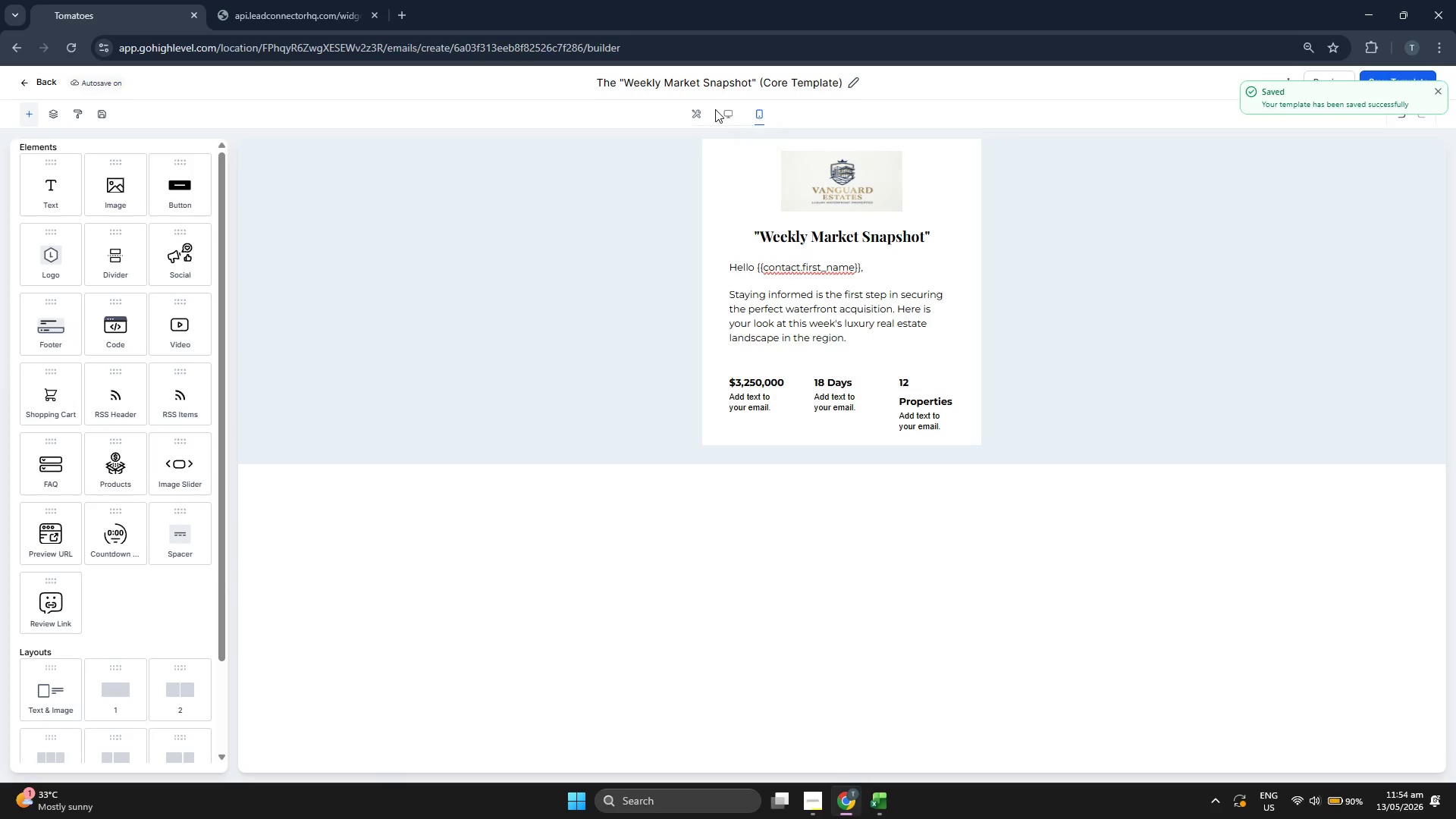 
double_click([701, 114])
 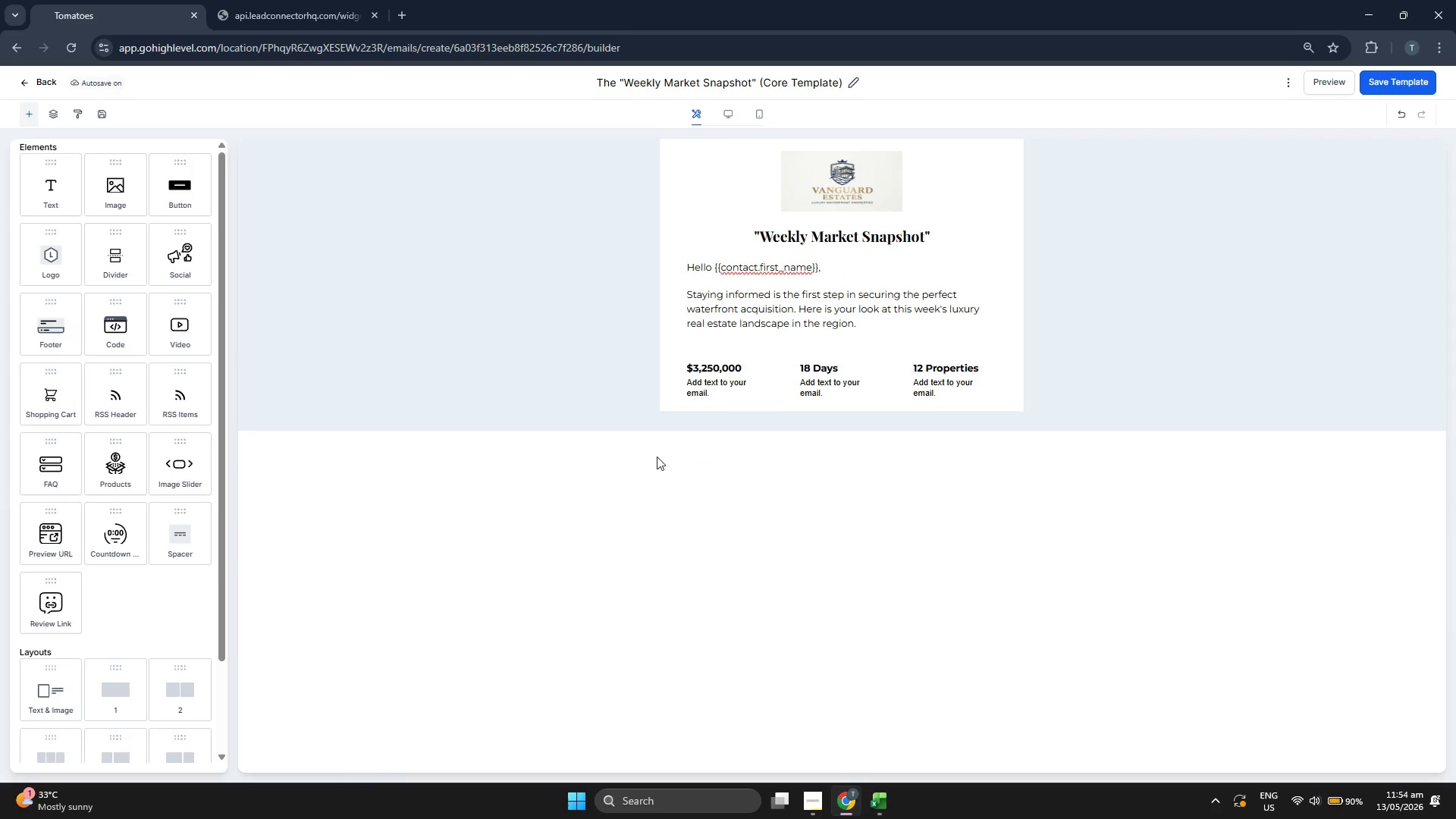 
double_click([691, 389])
 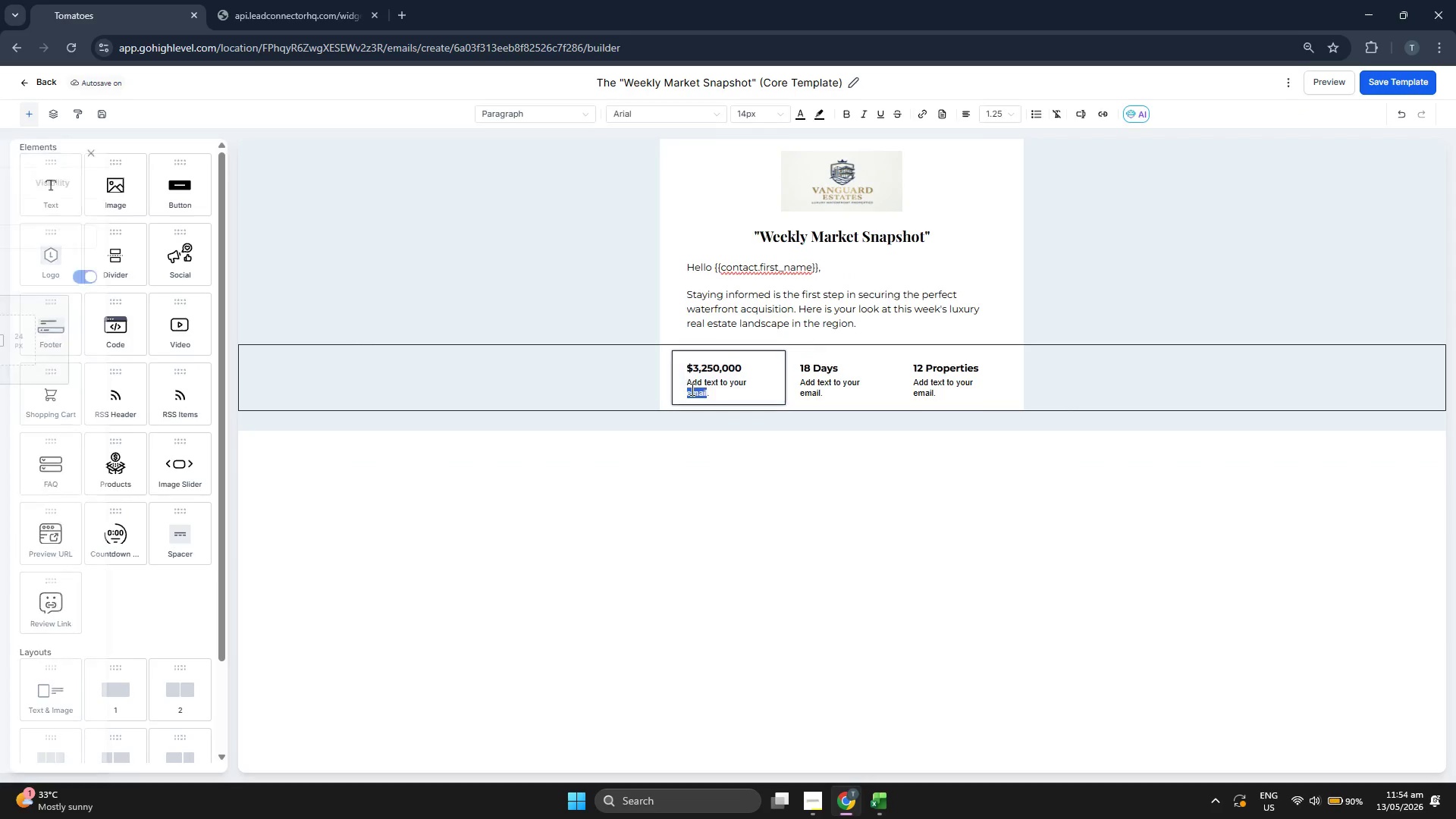 
triple_click([691, 389])
 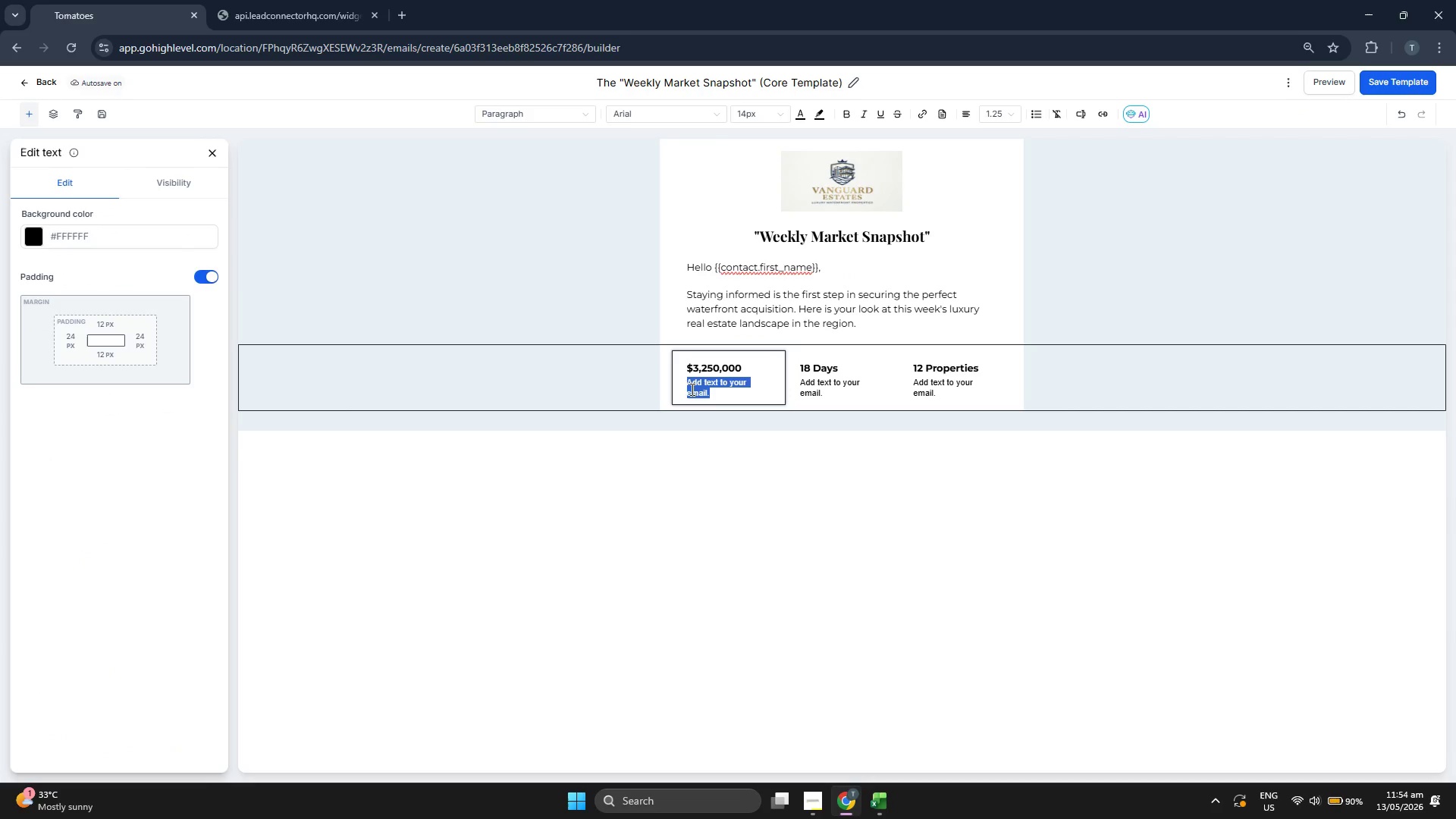 
key(Backspace)
 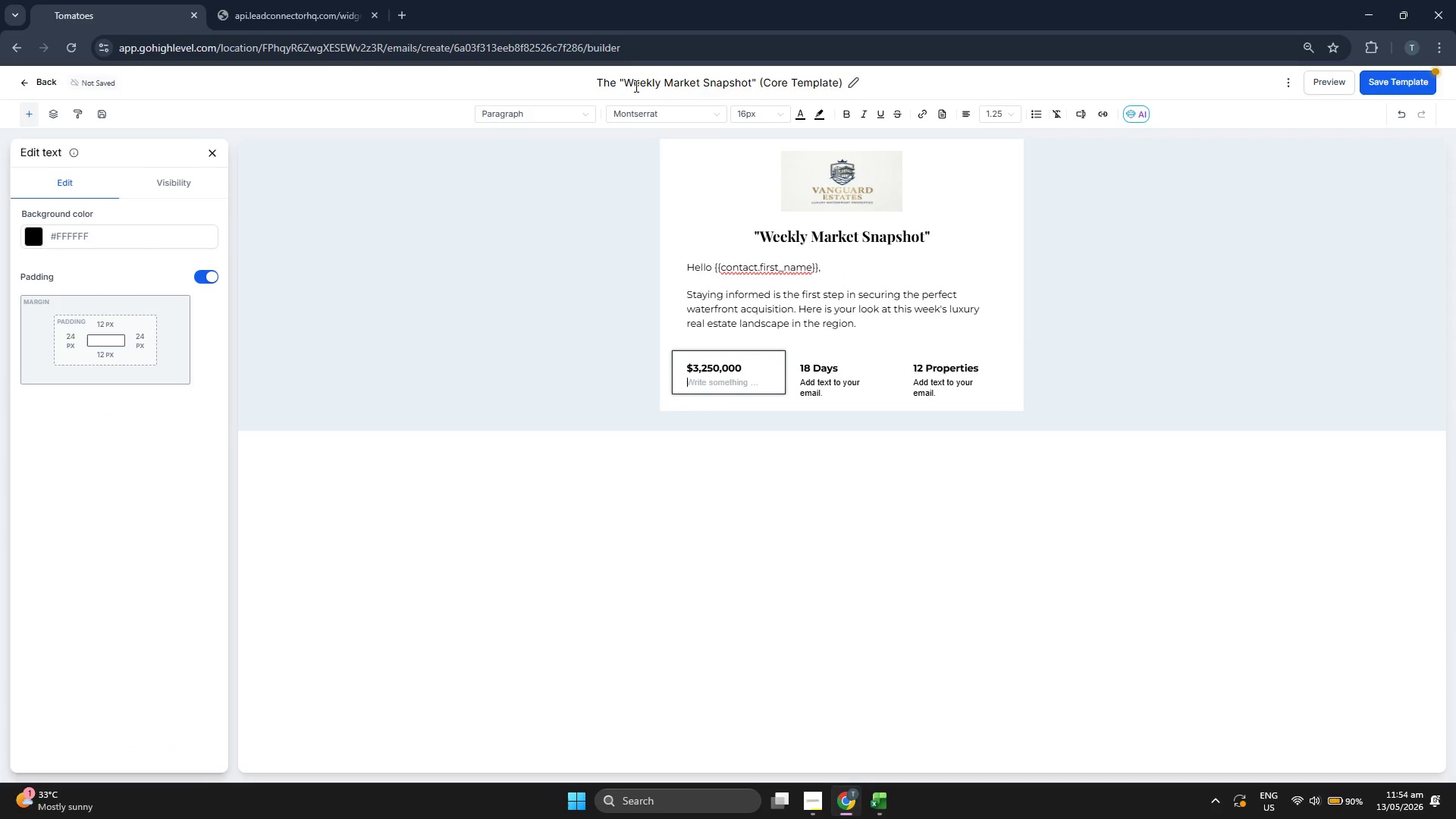 
left_click([654, 111])
 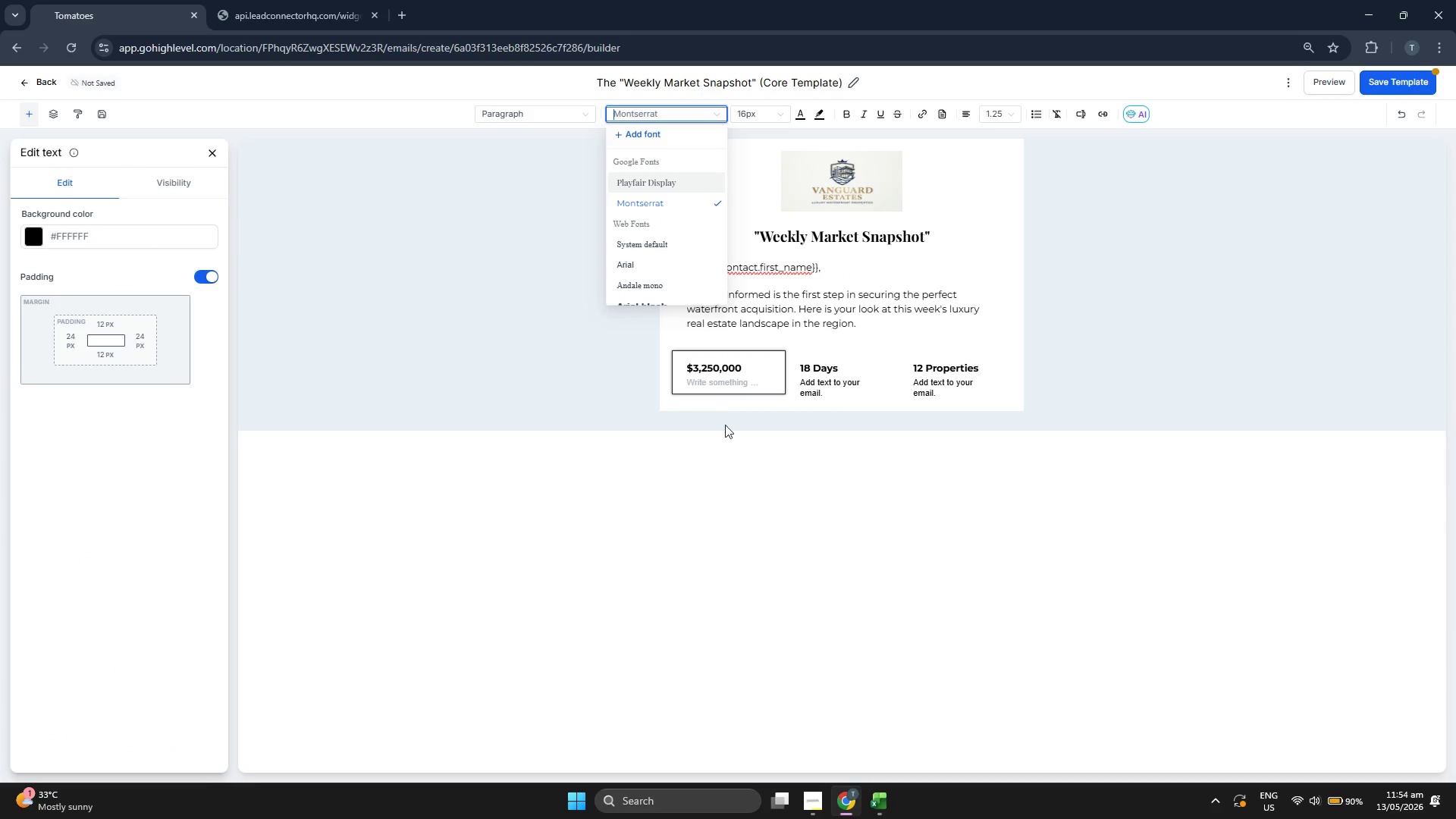 
left_click([726, 386])
 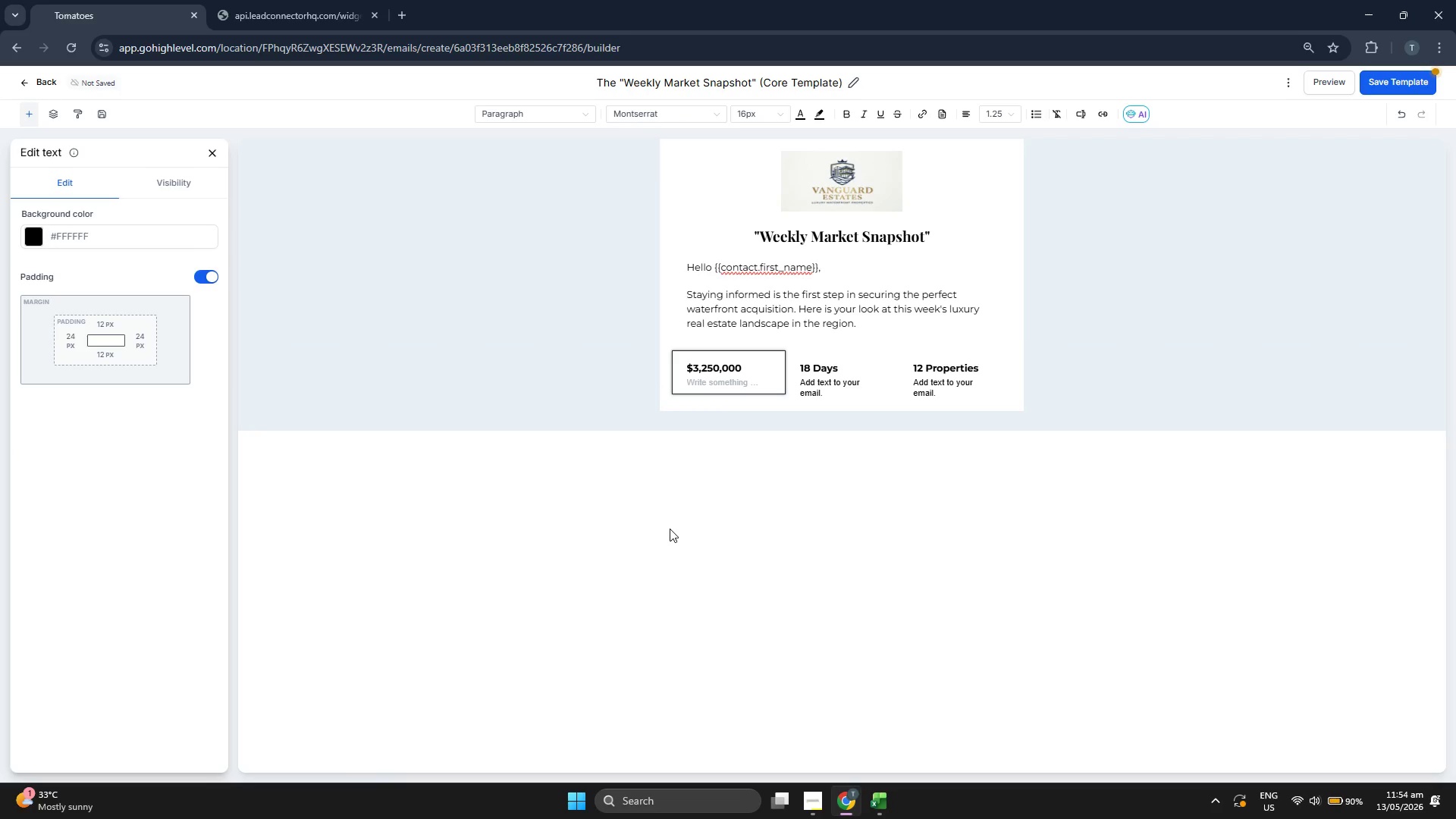 
key(Enter)
 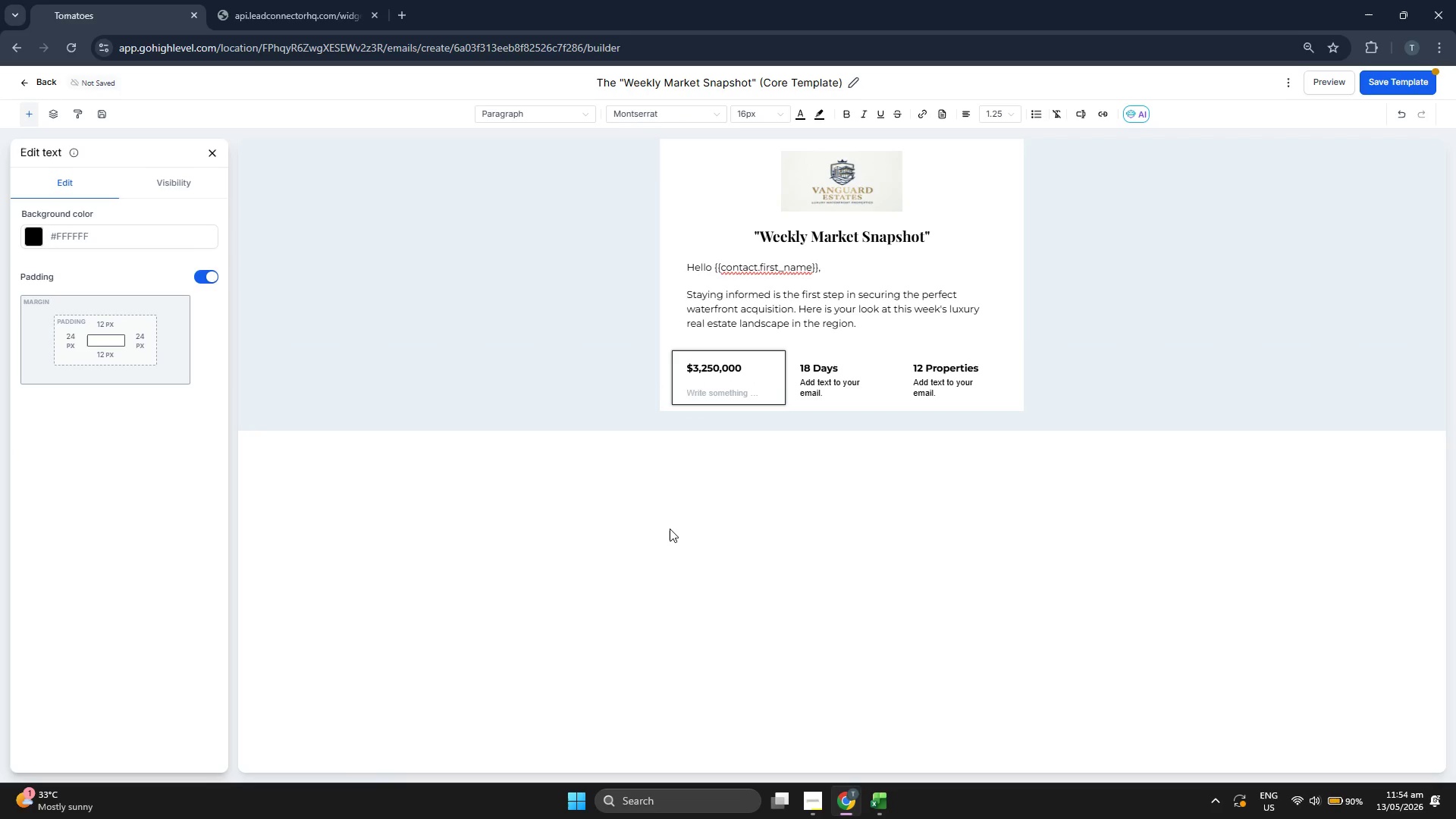 
key(Backspace)
type((Medua)
key(Backspace)
key(Backspace)
type(ian Price))
 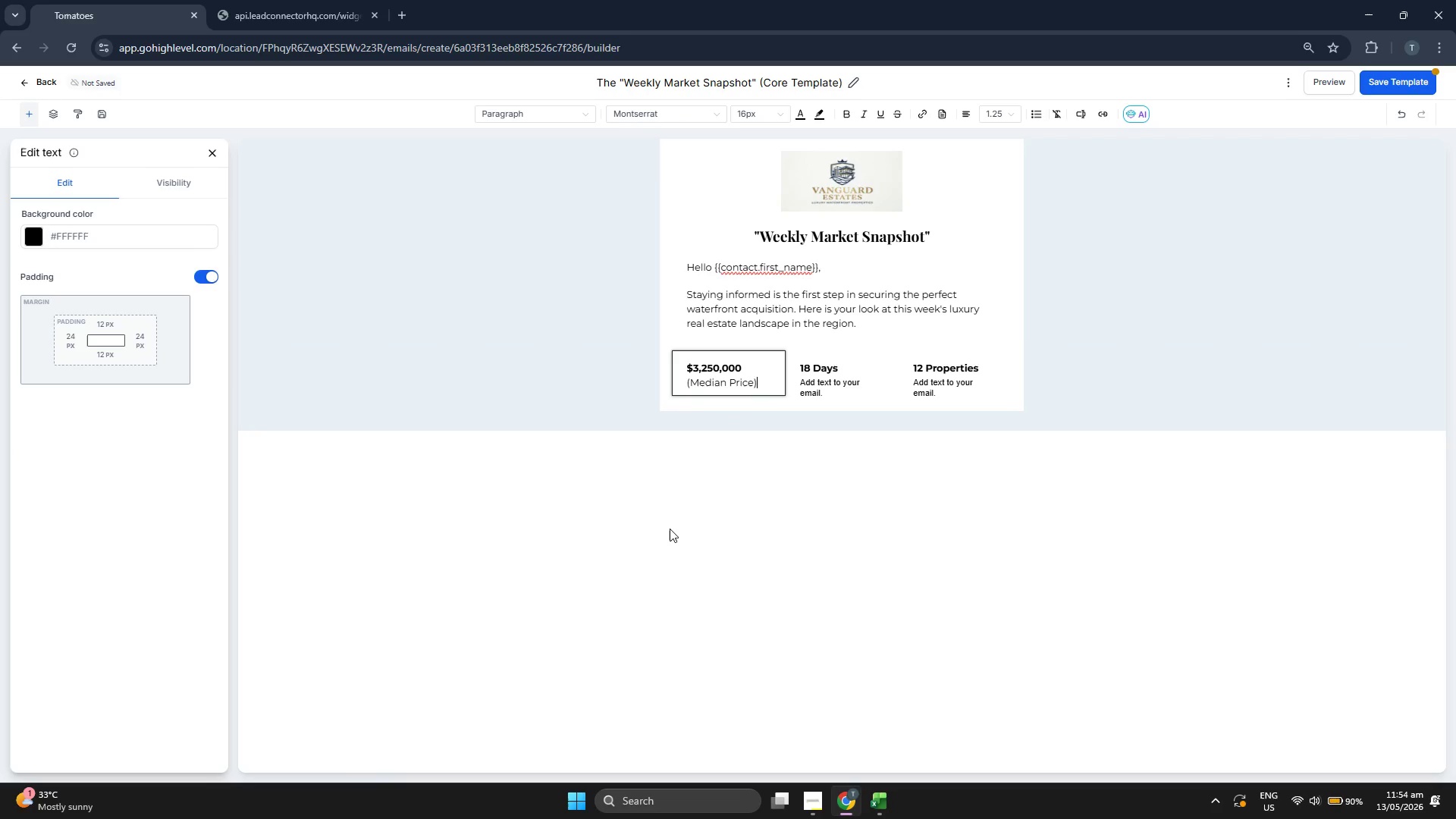 
double_click([817, 383])
 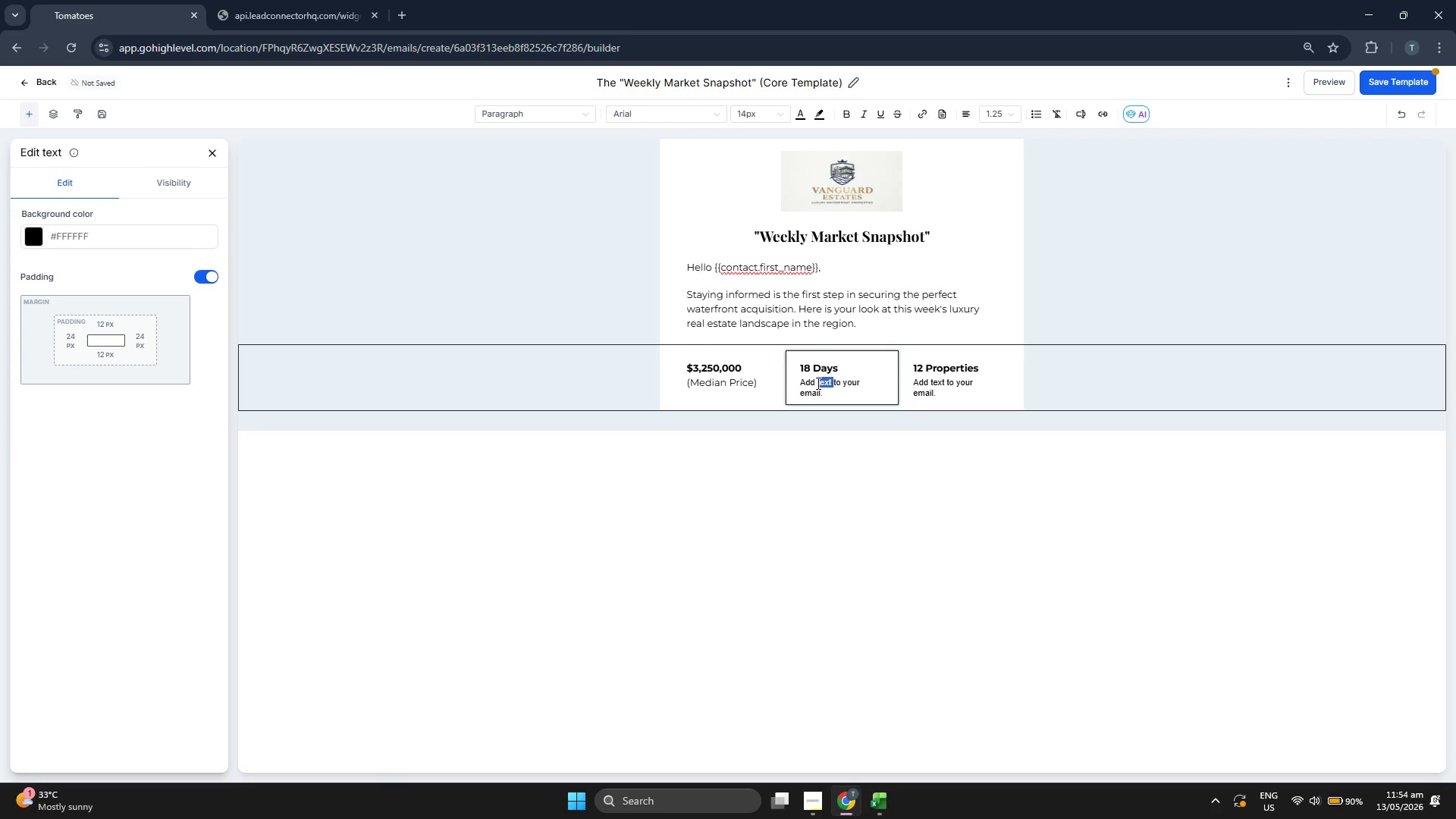 
triple_click([817, 383])
 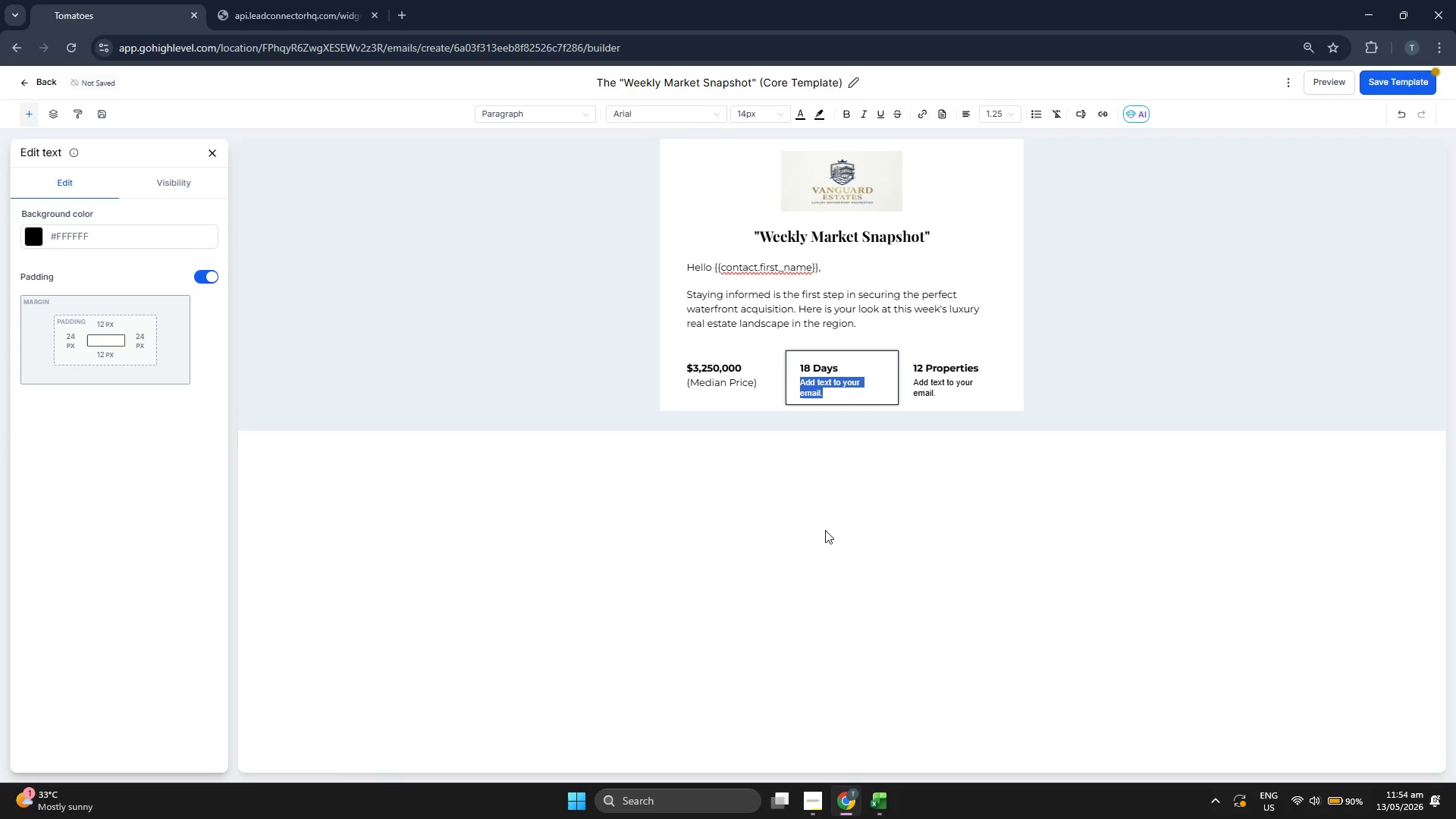 
key(Backspace)
type(Day)
key(Backspace)
key(Backspace)
key(Backspace)
type((Ave)
key(Backspace)
type(g. d)
key(Backspace)
type(Days on Markt)
key(Backspace)
type(ety)
key(Backspace)
key(Backspace)
type(t))
 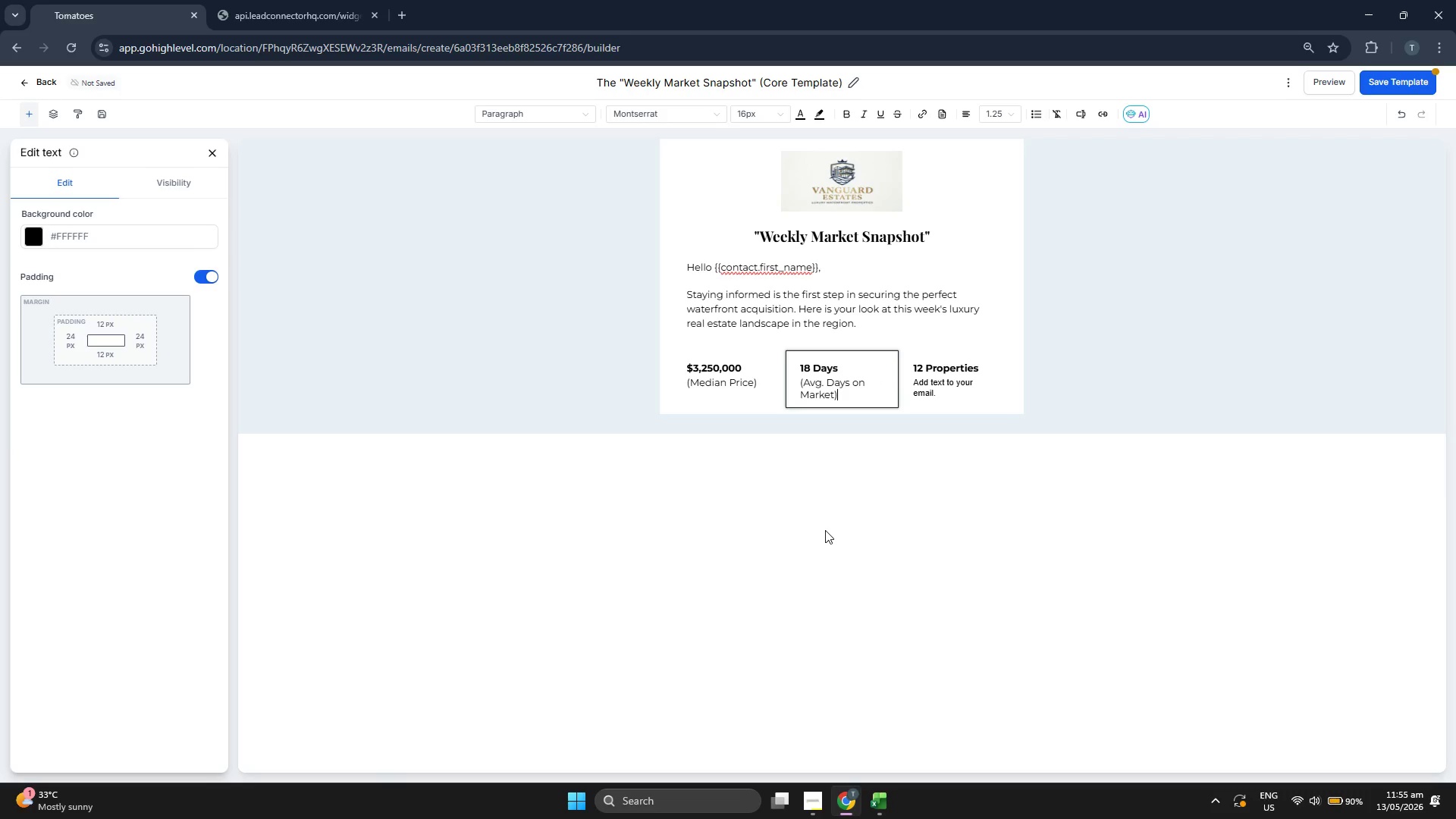 
double_click([916, 381])
 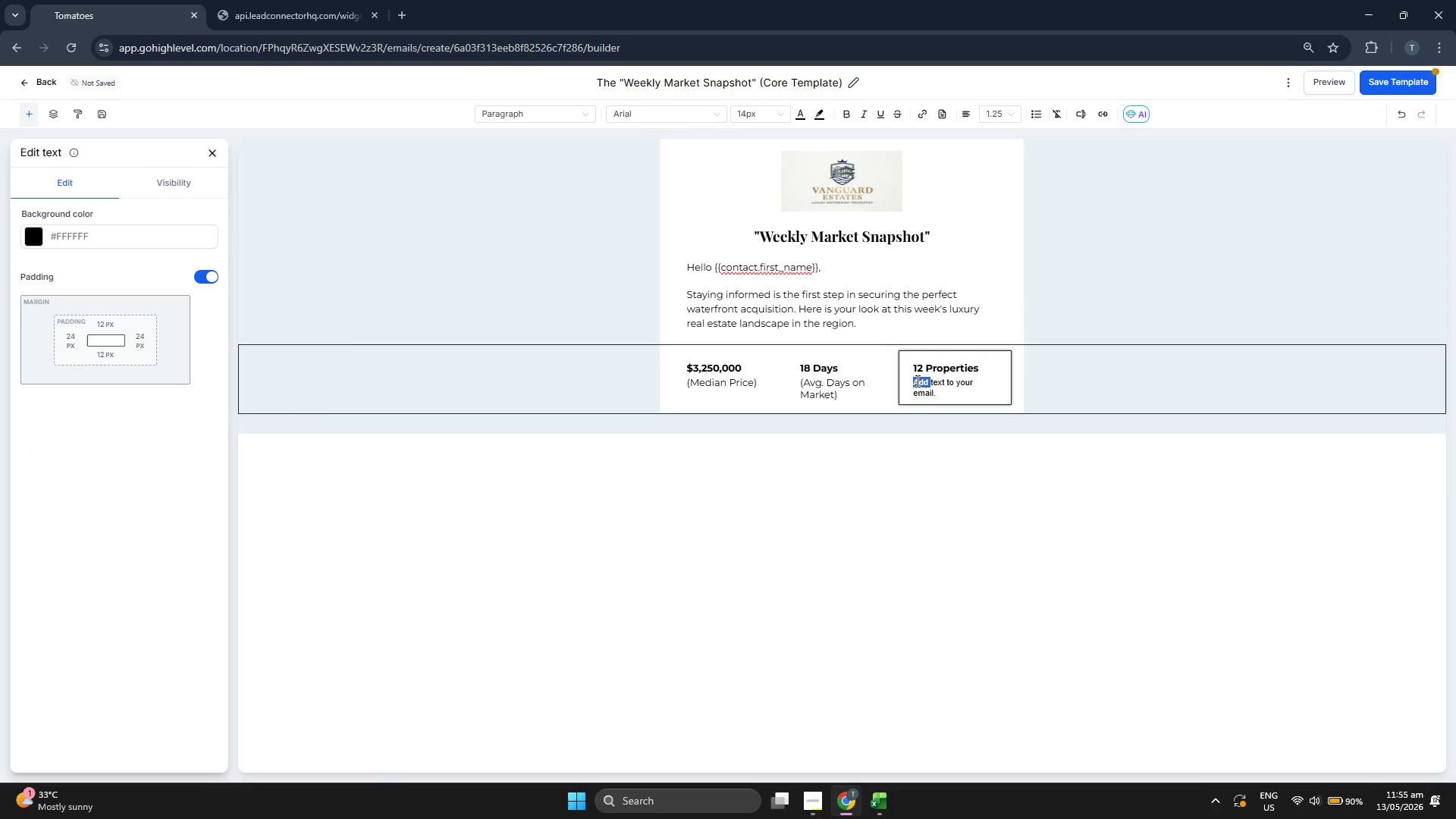 
triple_click([916, 381])
 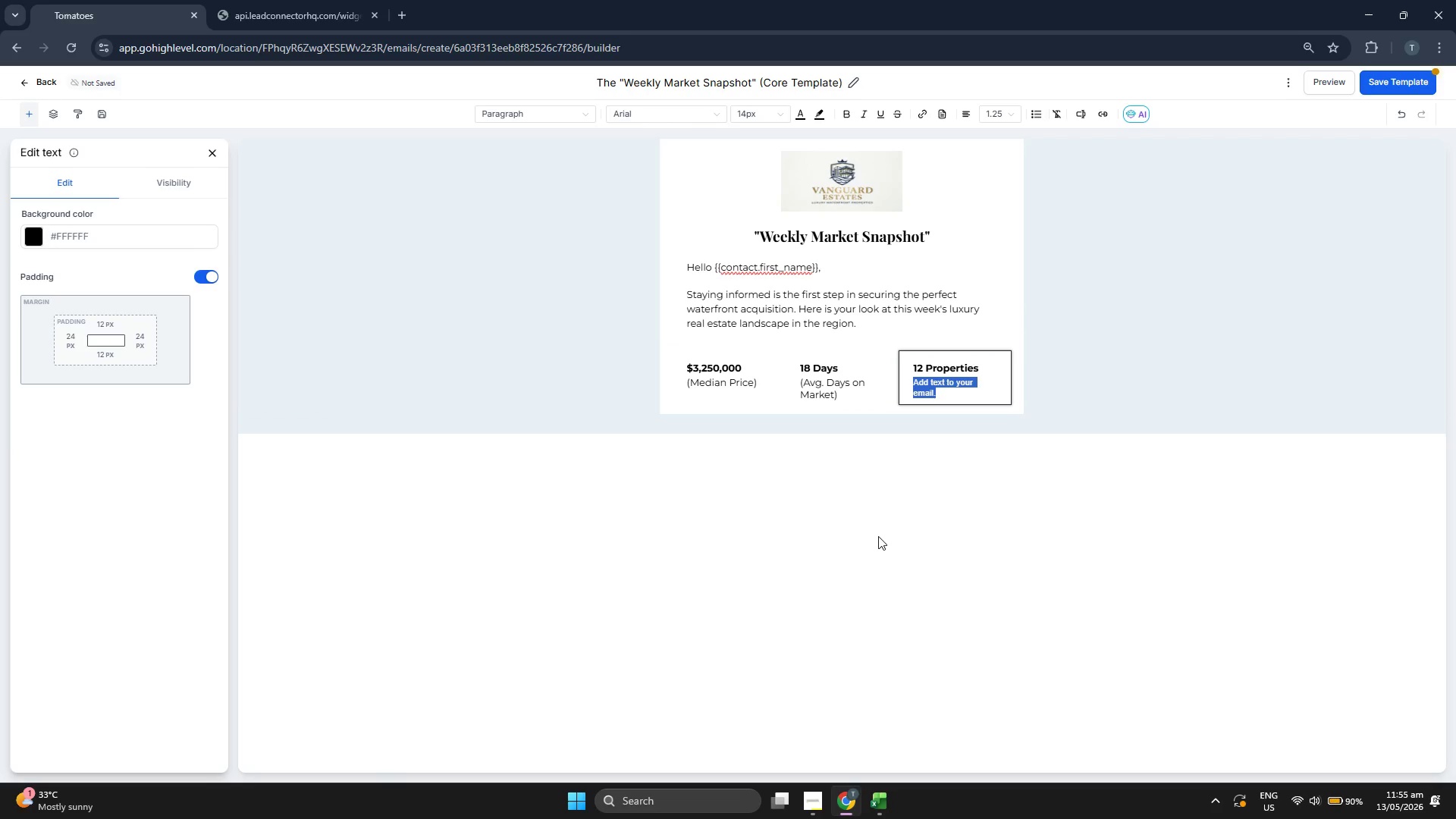 
key(Backspace)
type((aC)
key(Backspace)
key(Backspace)
type(Active Inventory))
 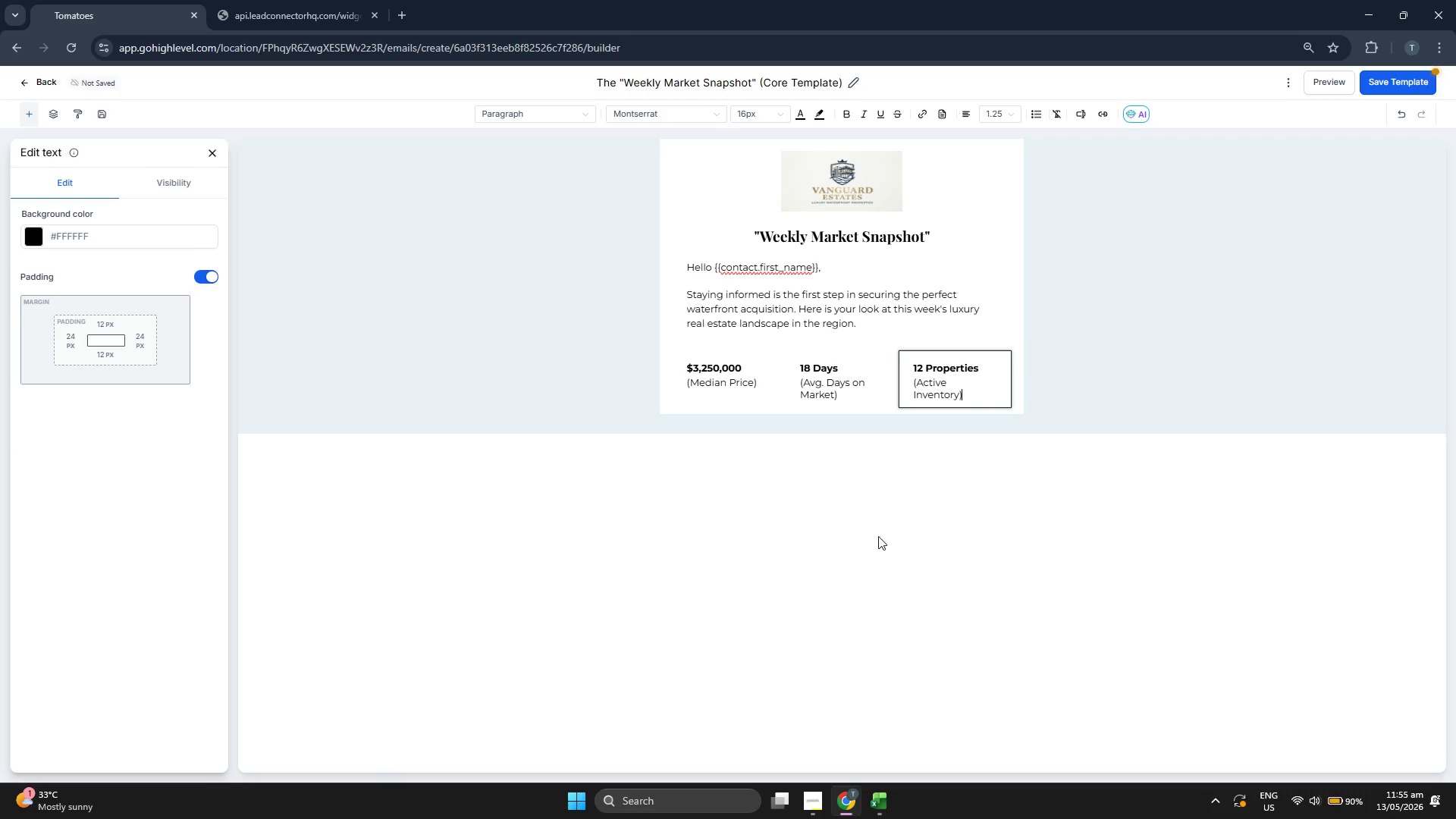 
left_click([207, 152])
 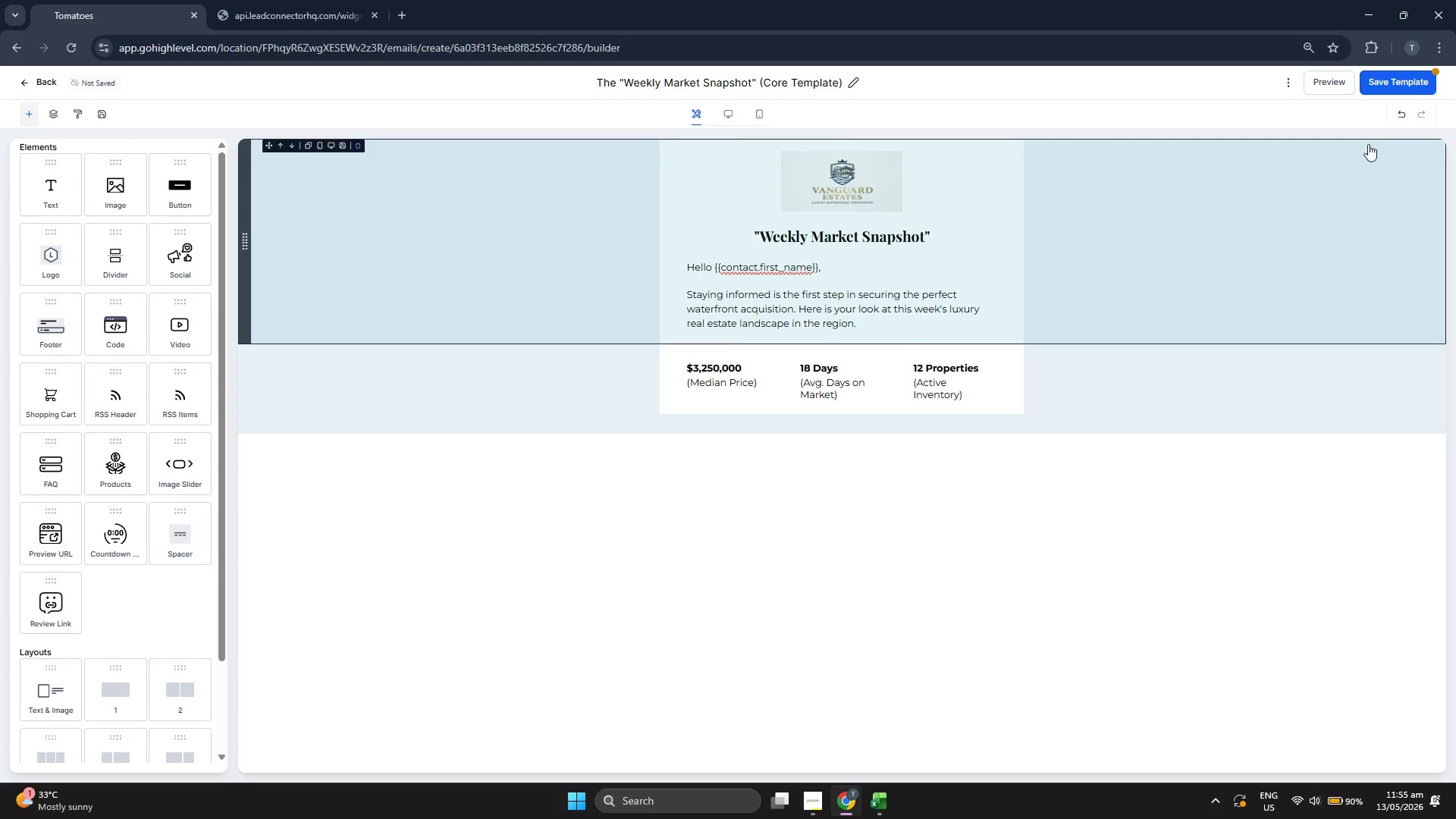 
left_click([1387, 88])
 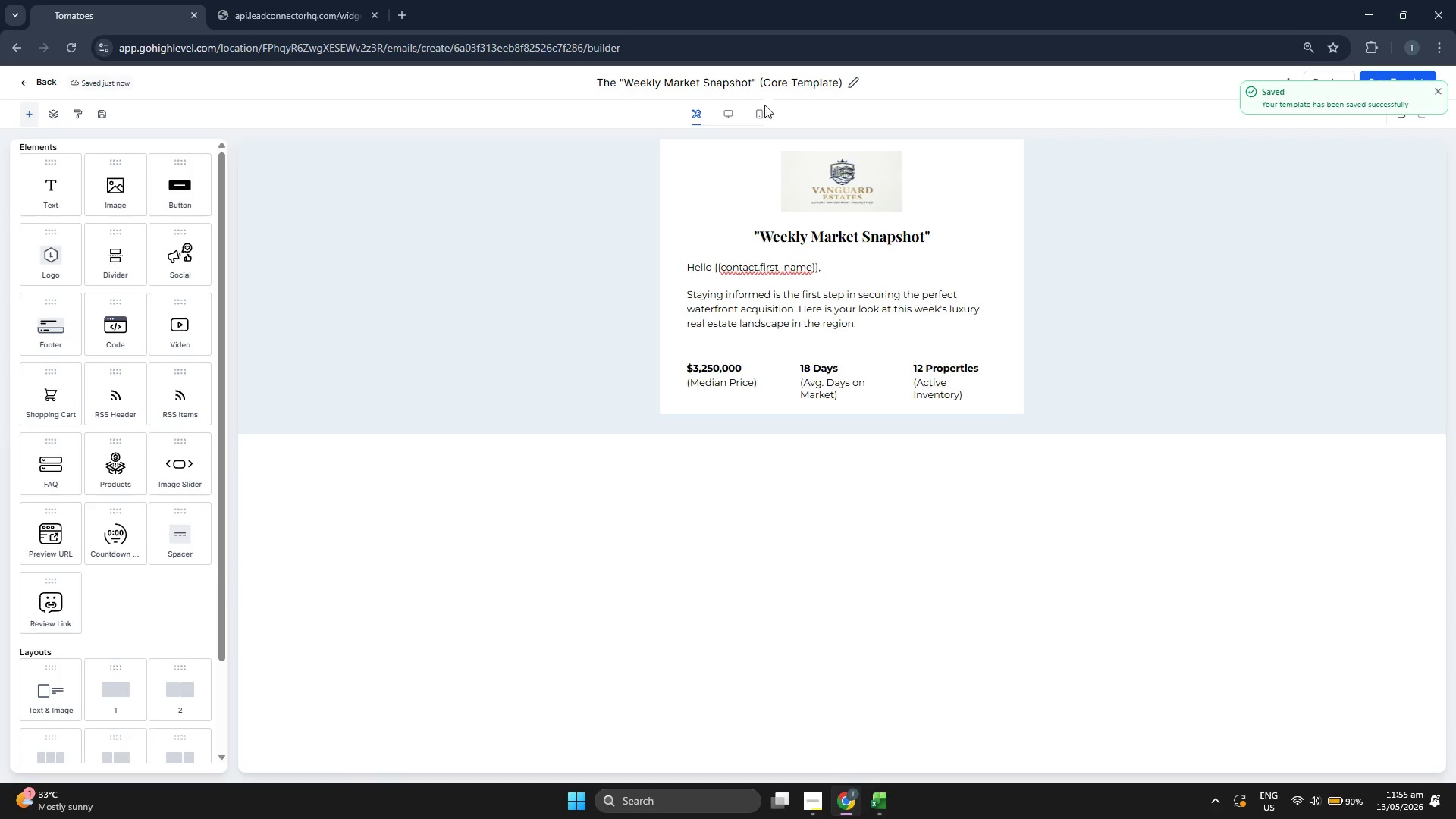 
left_click([729, 110])
 